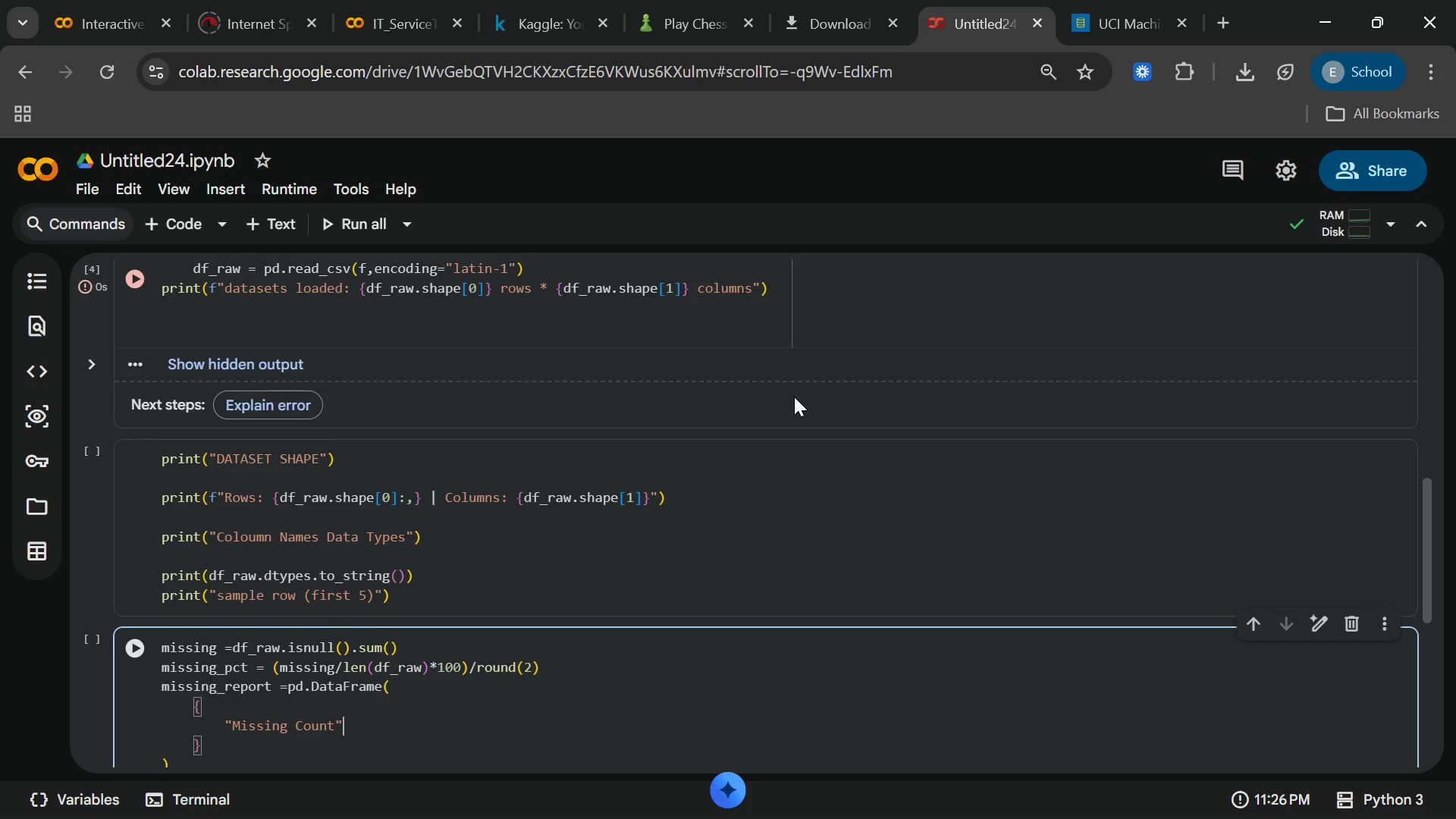 
type(: missing )
key(Backspace)
type(,)
 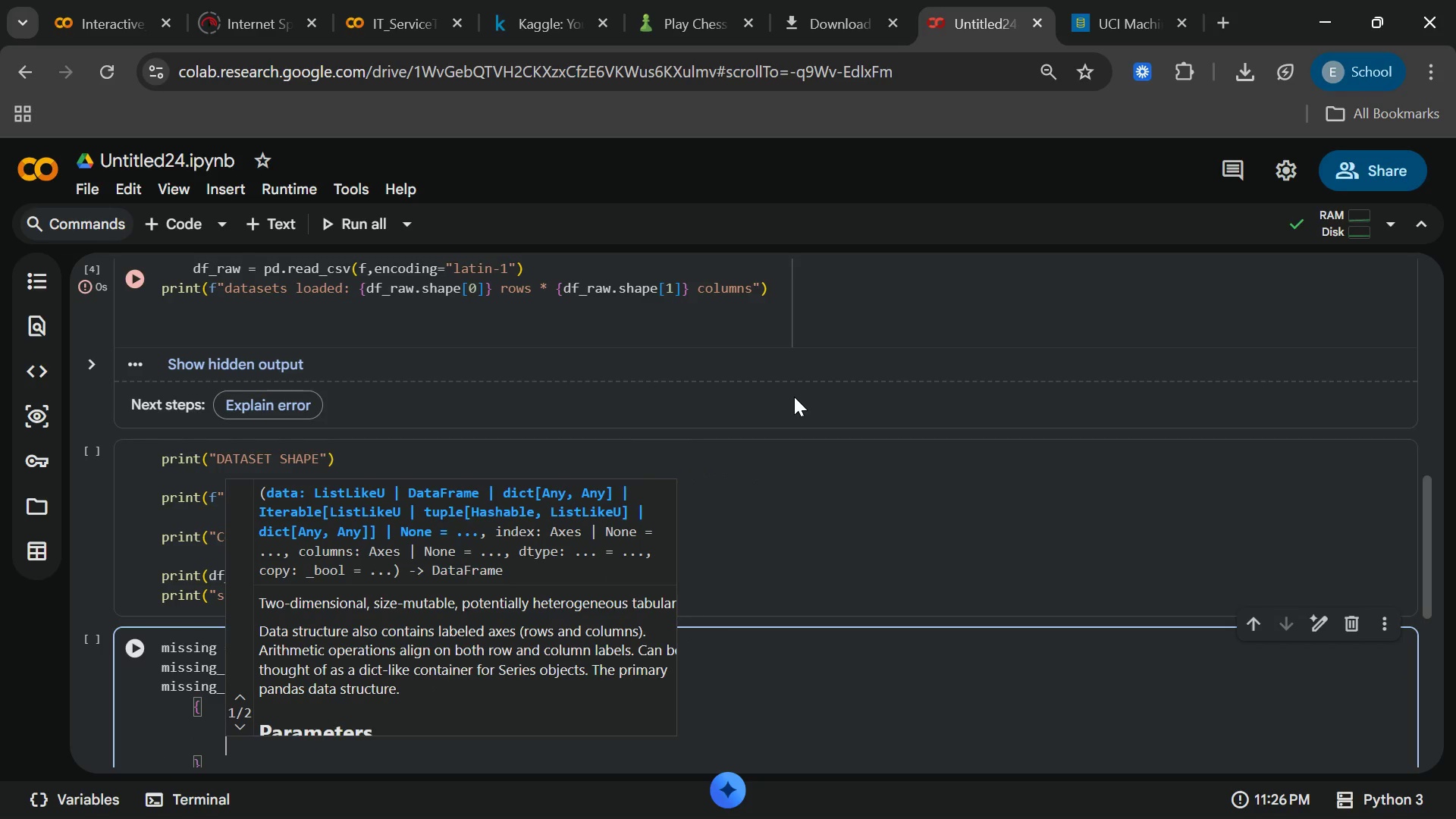 
key(Enter)
 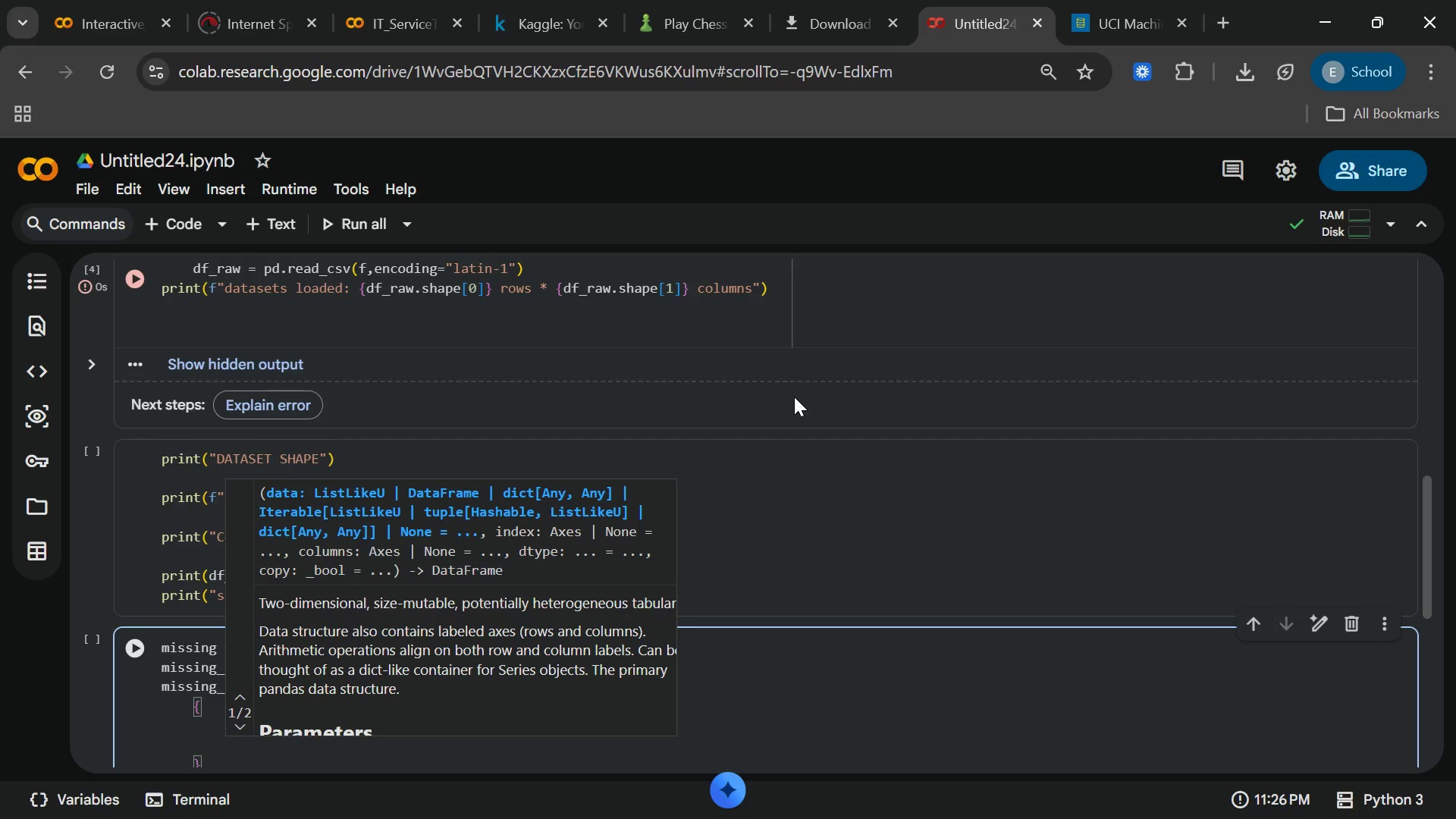 
key(Shift+Quote)
 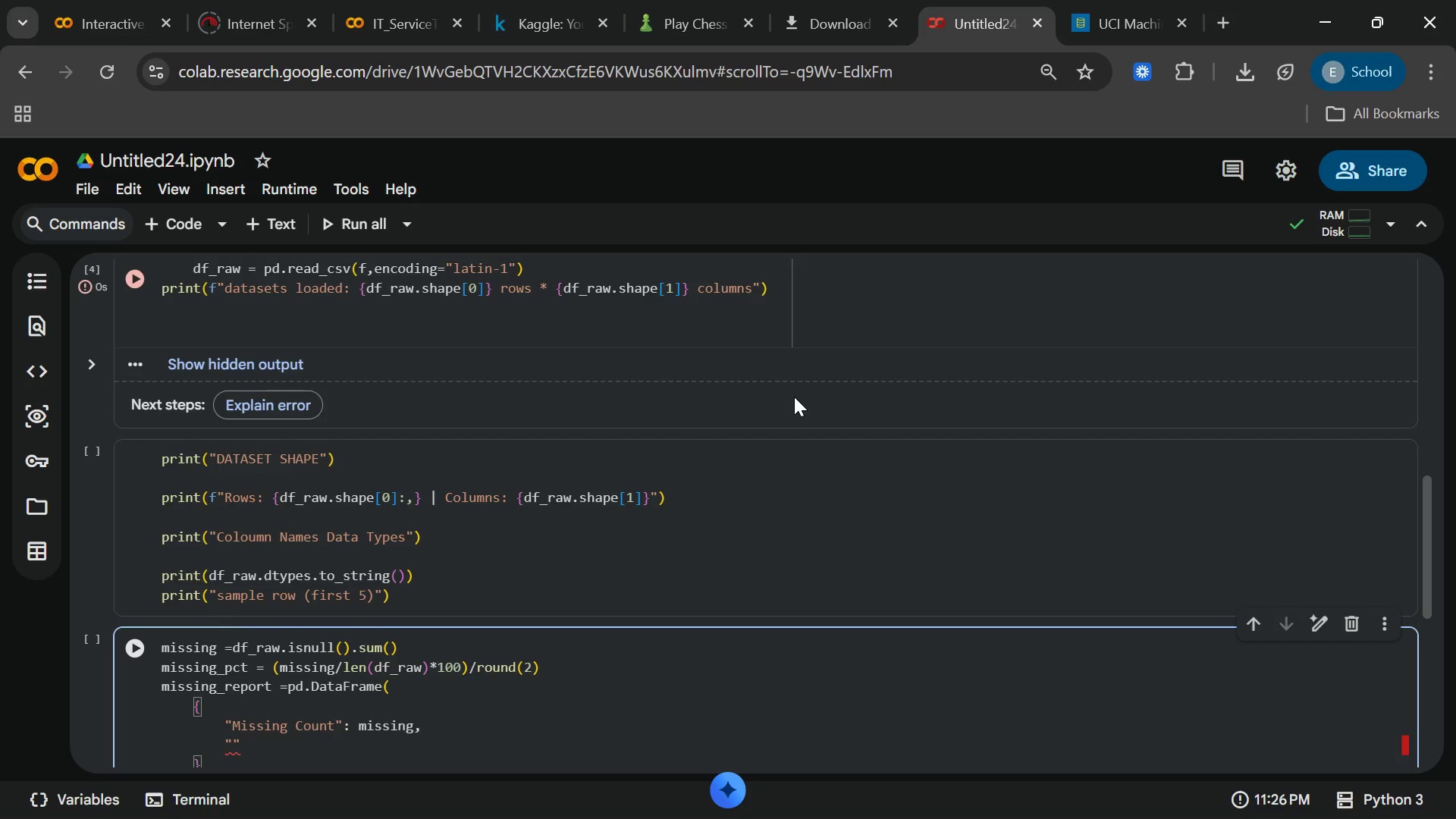 
type(MIssing)
key(Backspace)
key(Backspace)
key(Backspace)
key(Backspace)
key(Backspace)
key(Backspace)
 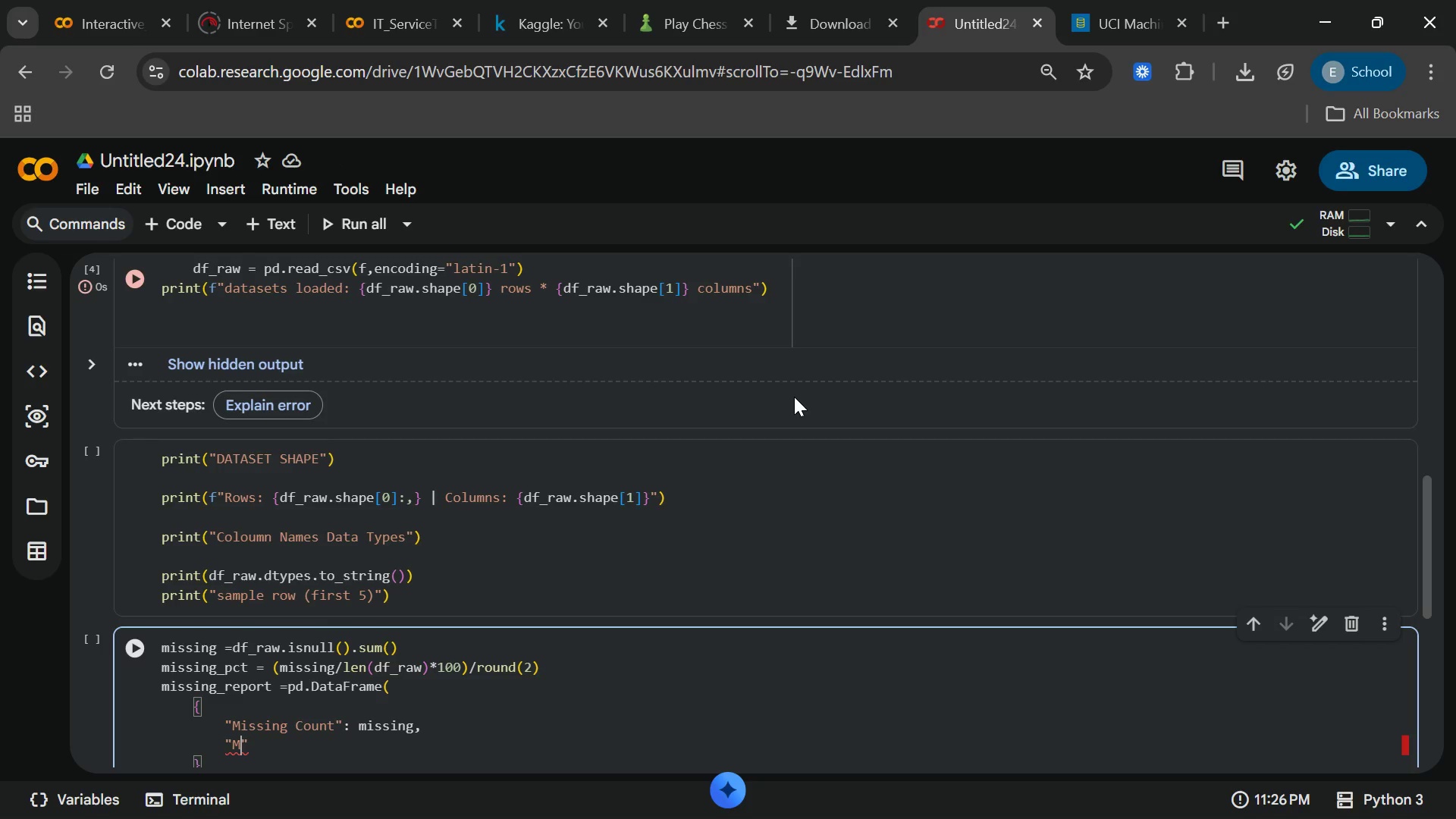 
type(osss)
key(Backspace)
key(Backspace)
key(Backspace)
key(Backspace)
type(o)
key(Backspace)
type(issing)
 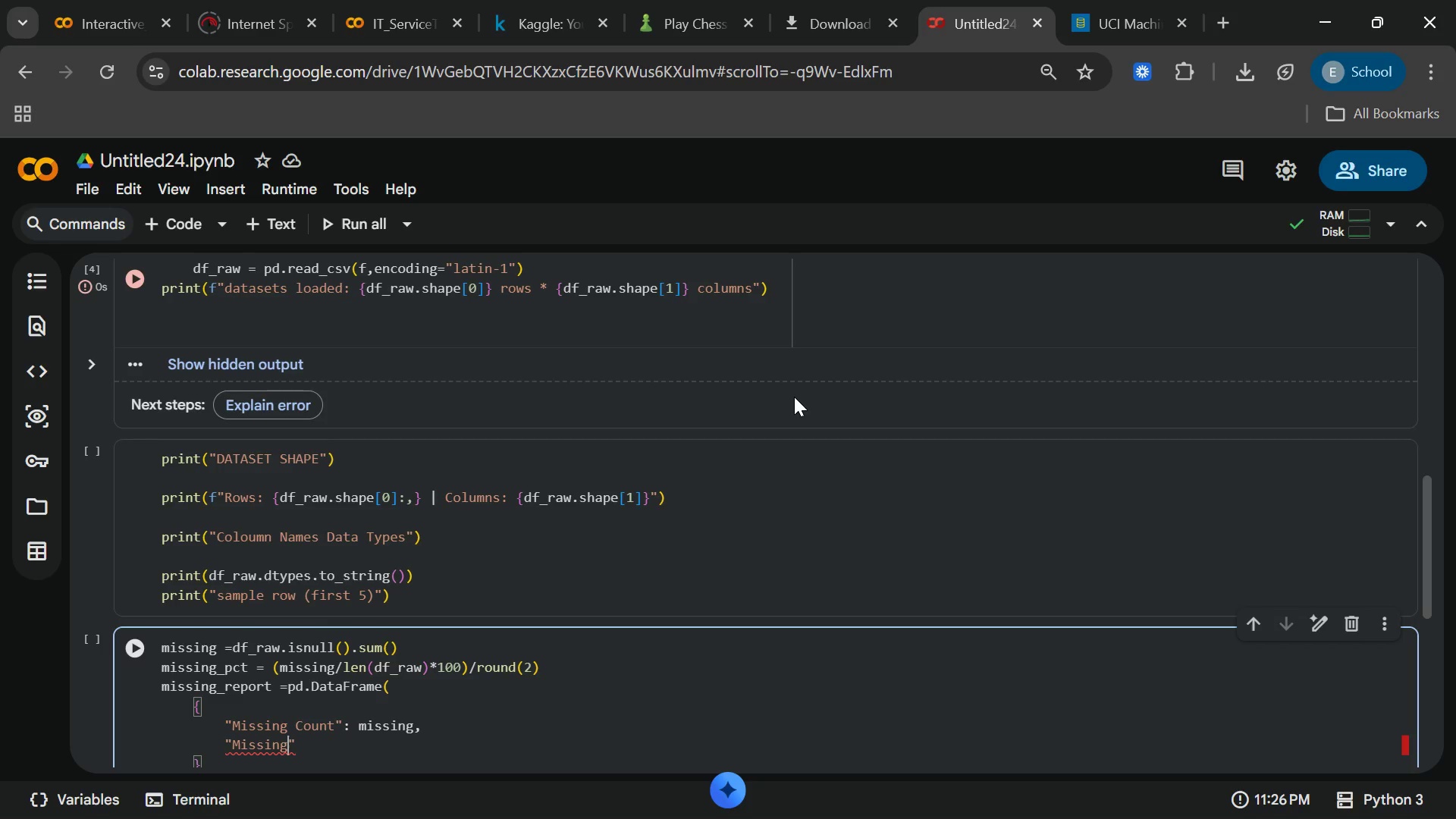 
left_click([794, 397])
 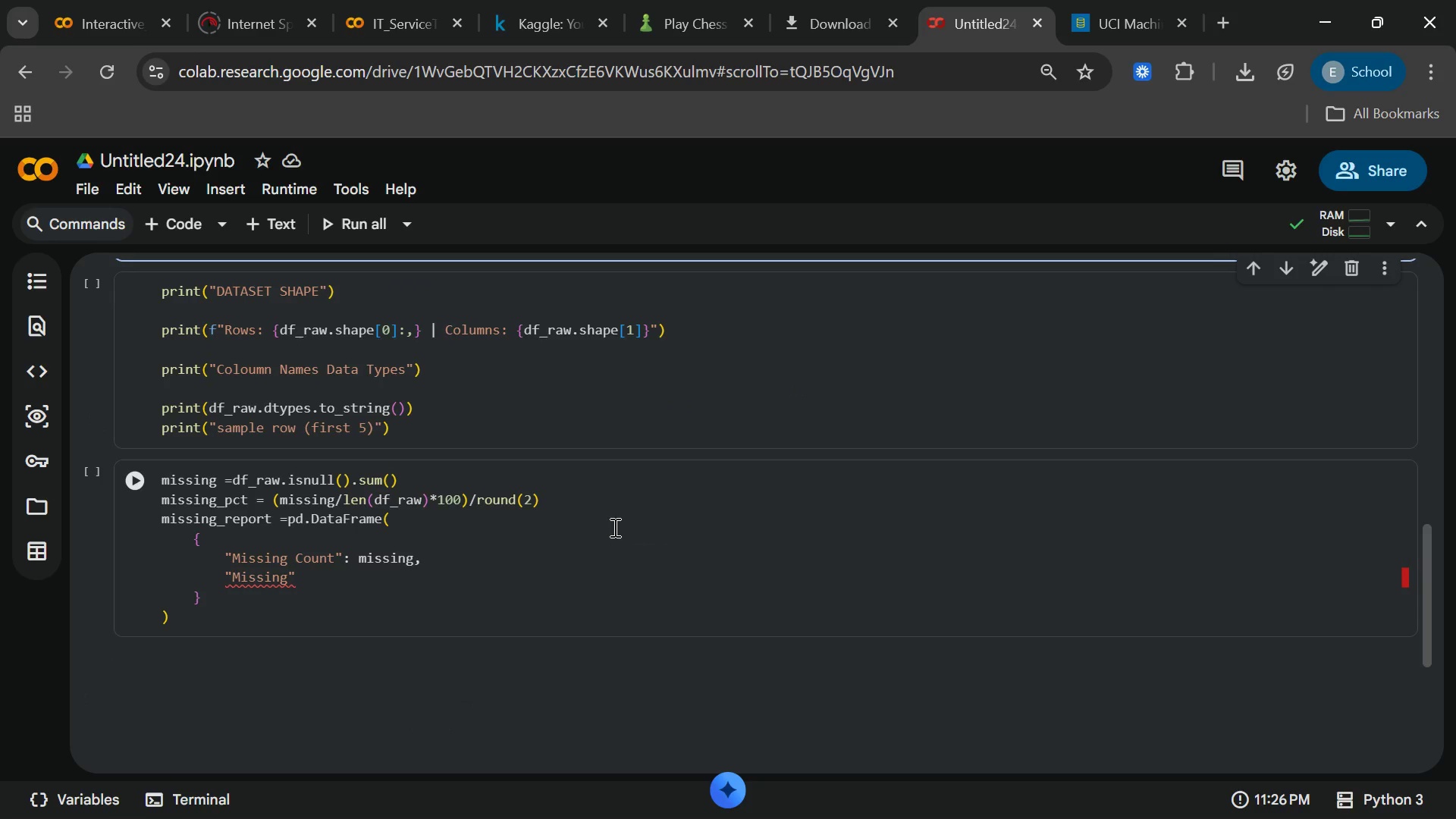 
wait(15.0)
 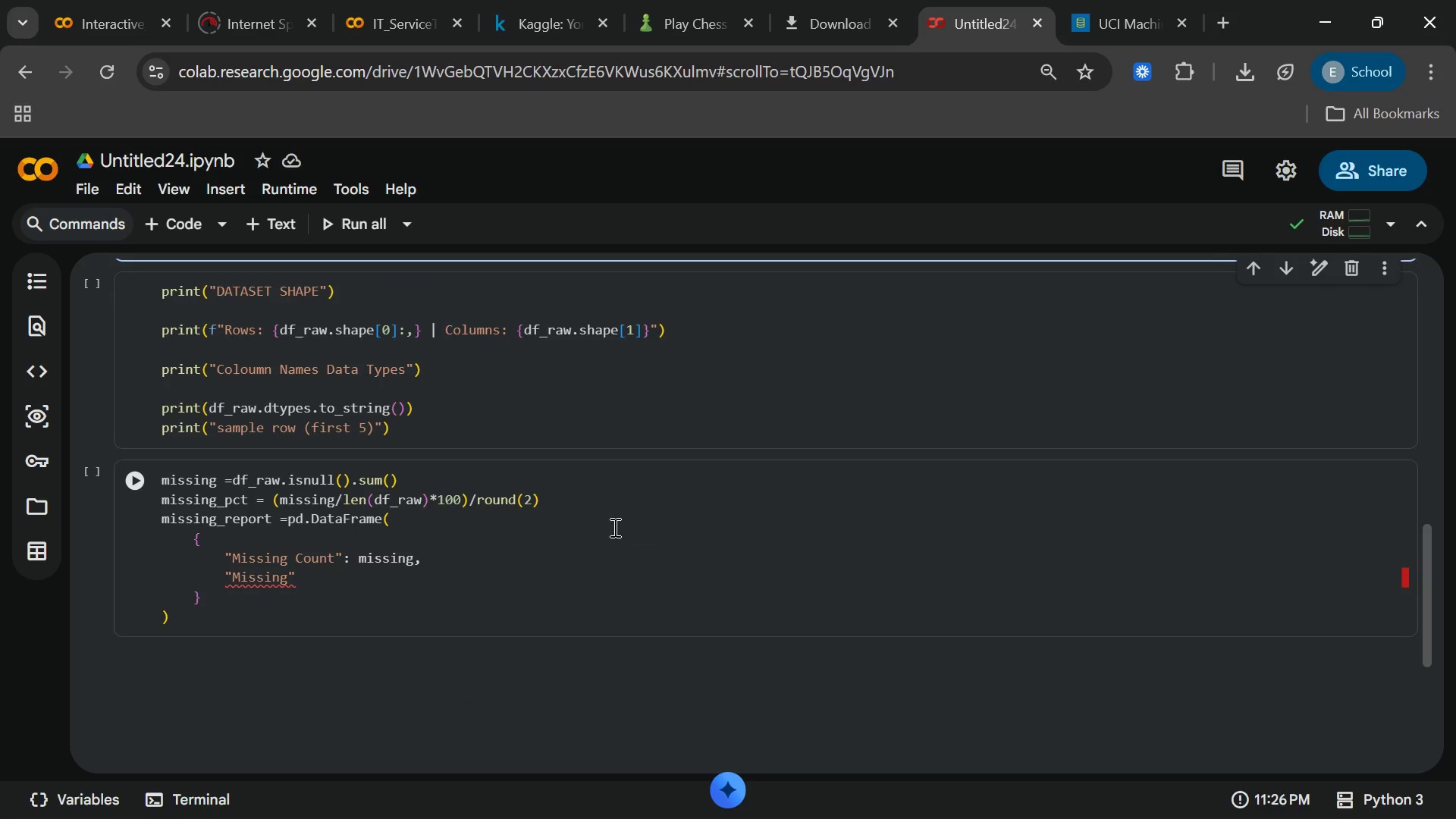 
left_click([284, 574])
 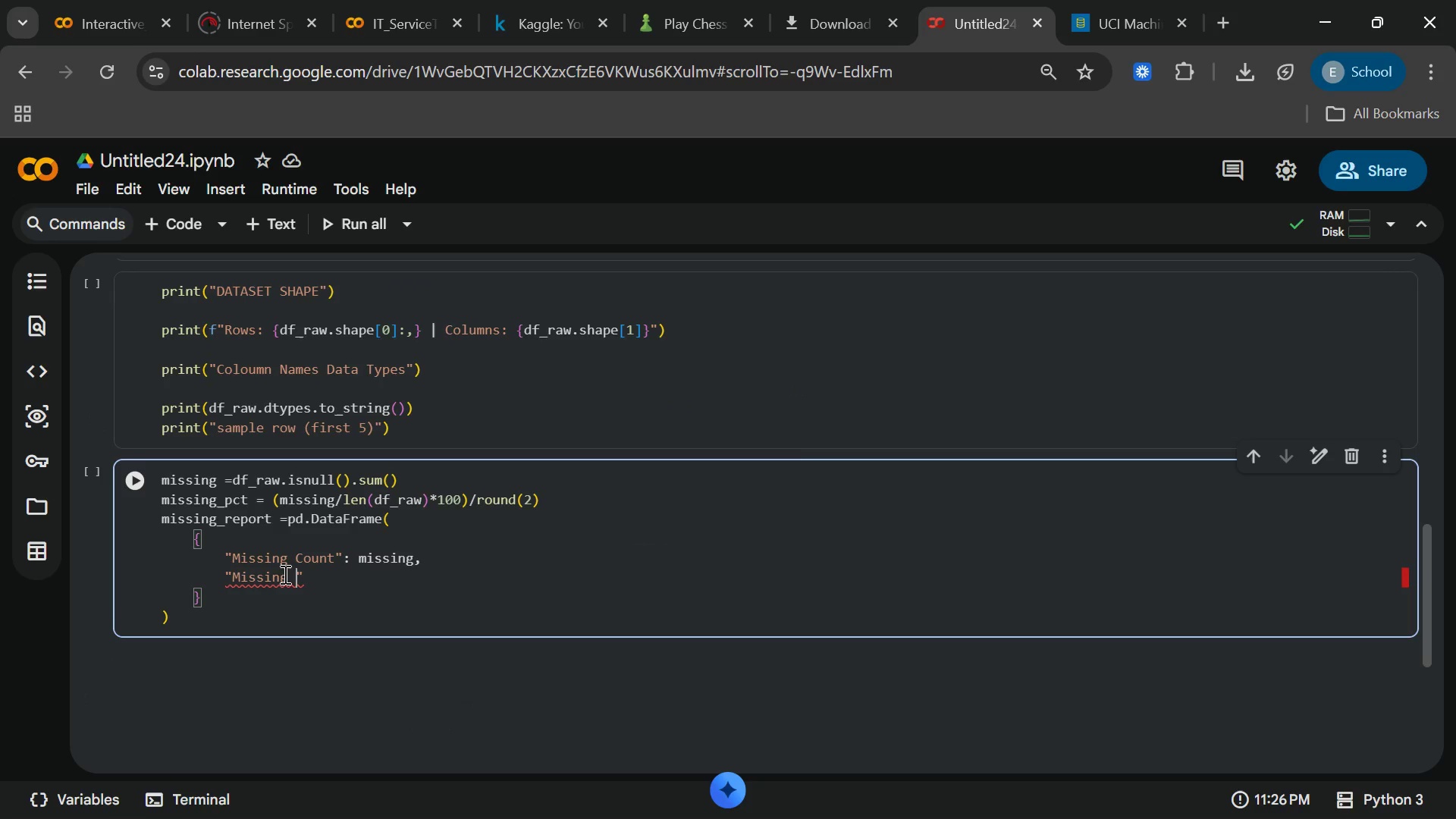 
key(Space)
 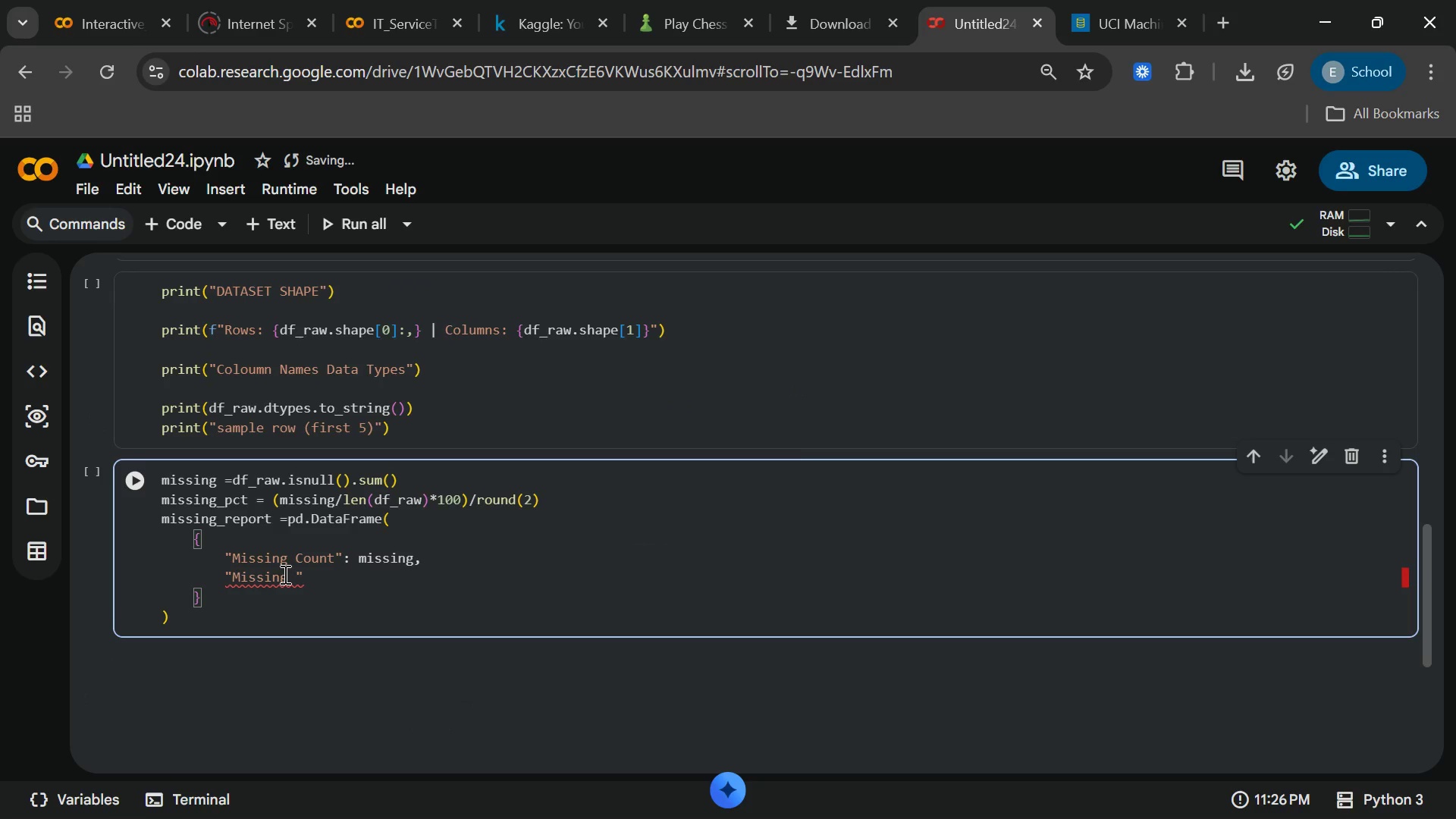 
key(Shift+5)
 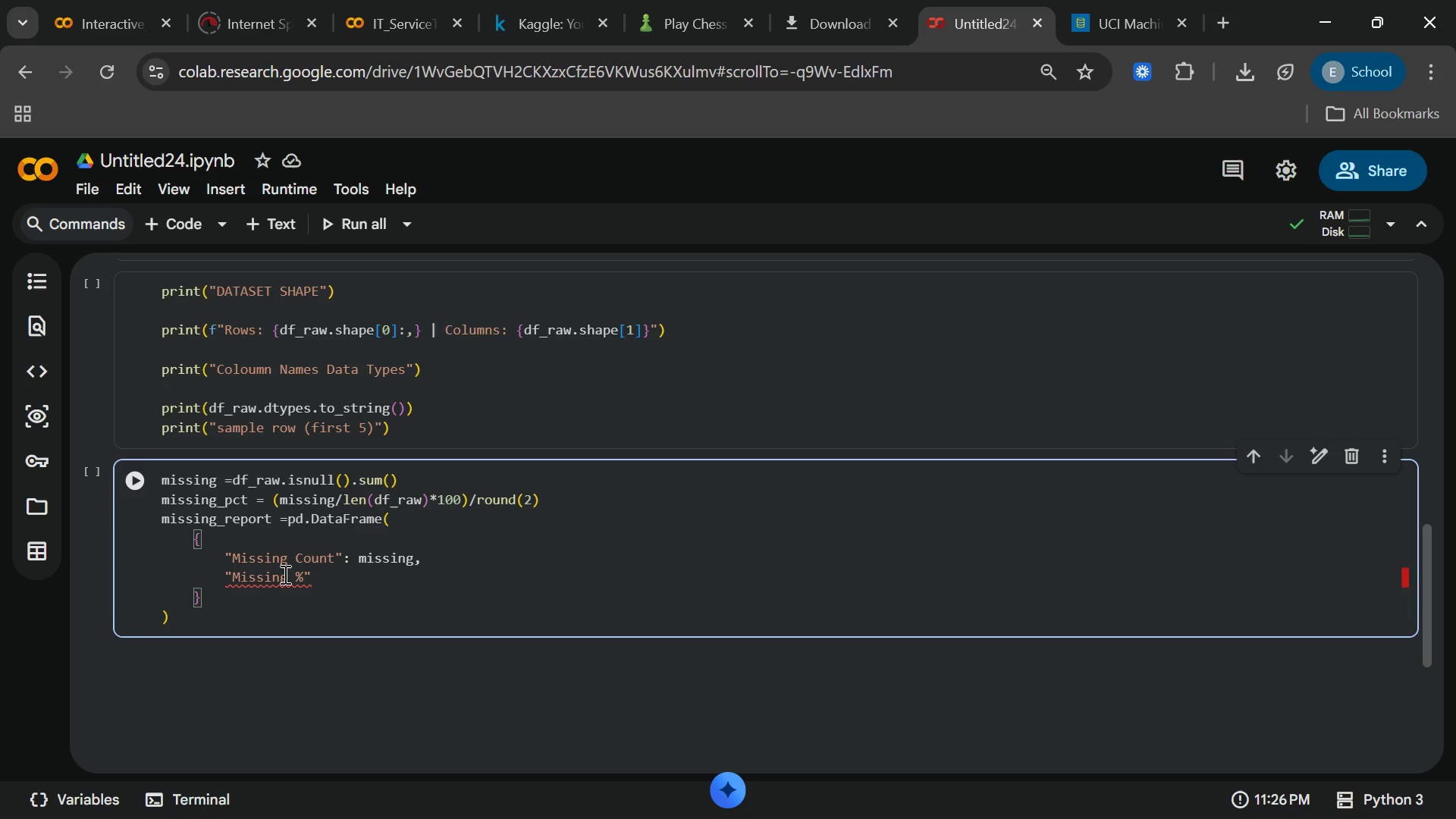 
key(ArrowRight)
 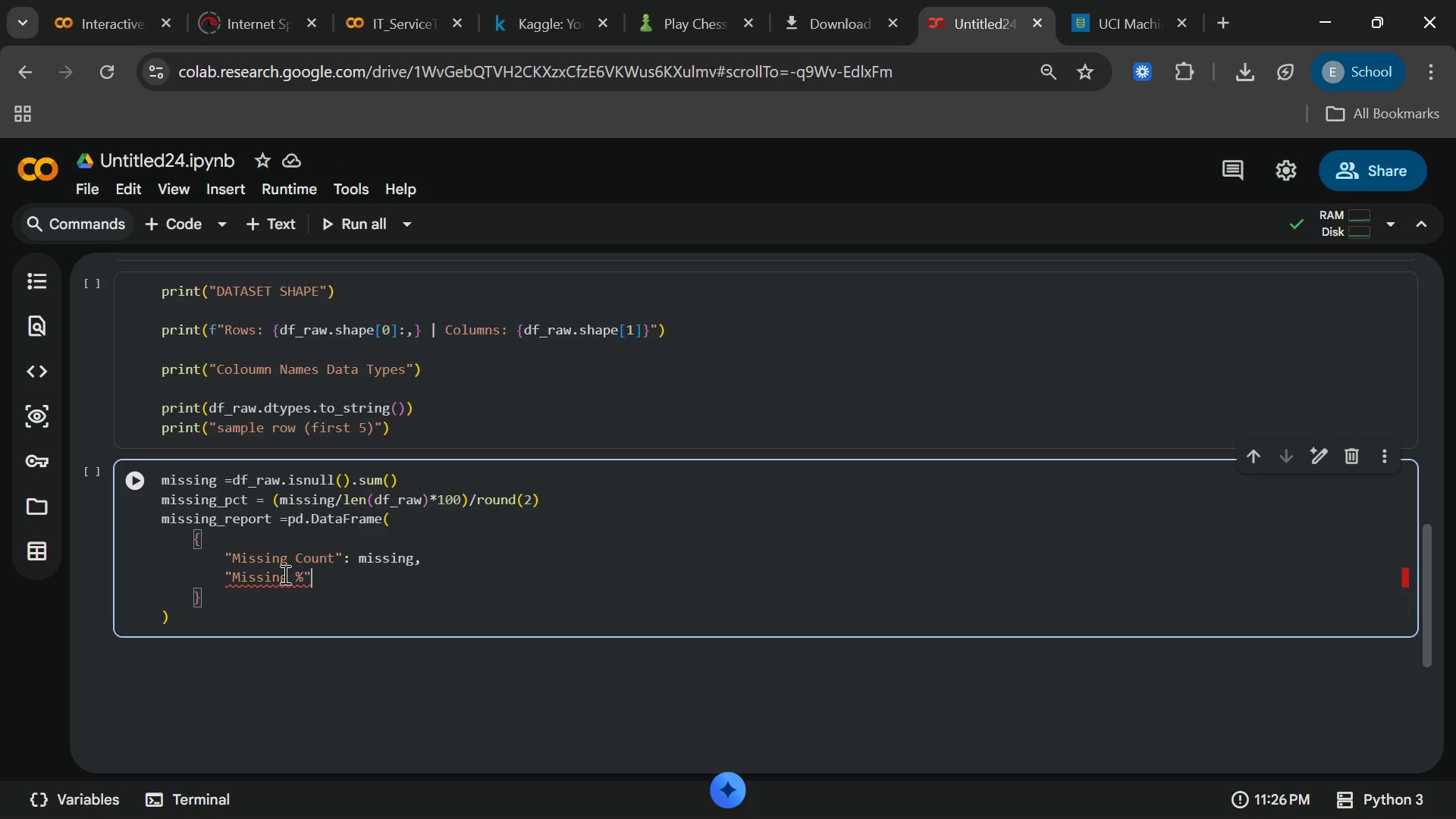 
type(: ,issing)
key(Backspace)
key(Backspace)
key(Backspace)
key(Backspace)
key(Backspace)
key(Backspace)
type(missing_pct)
 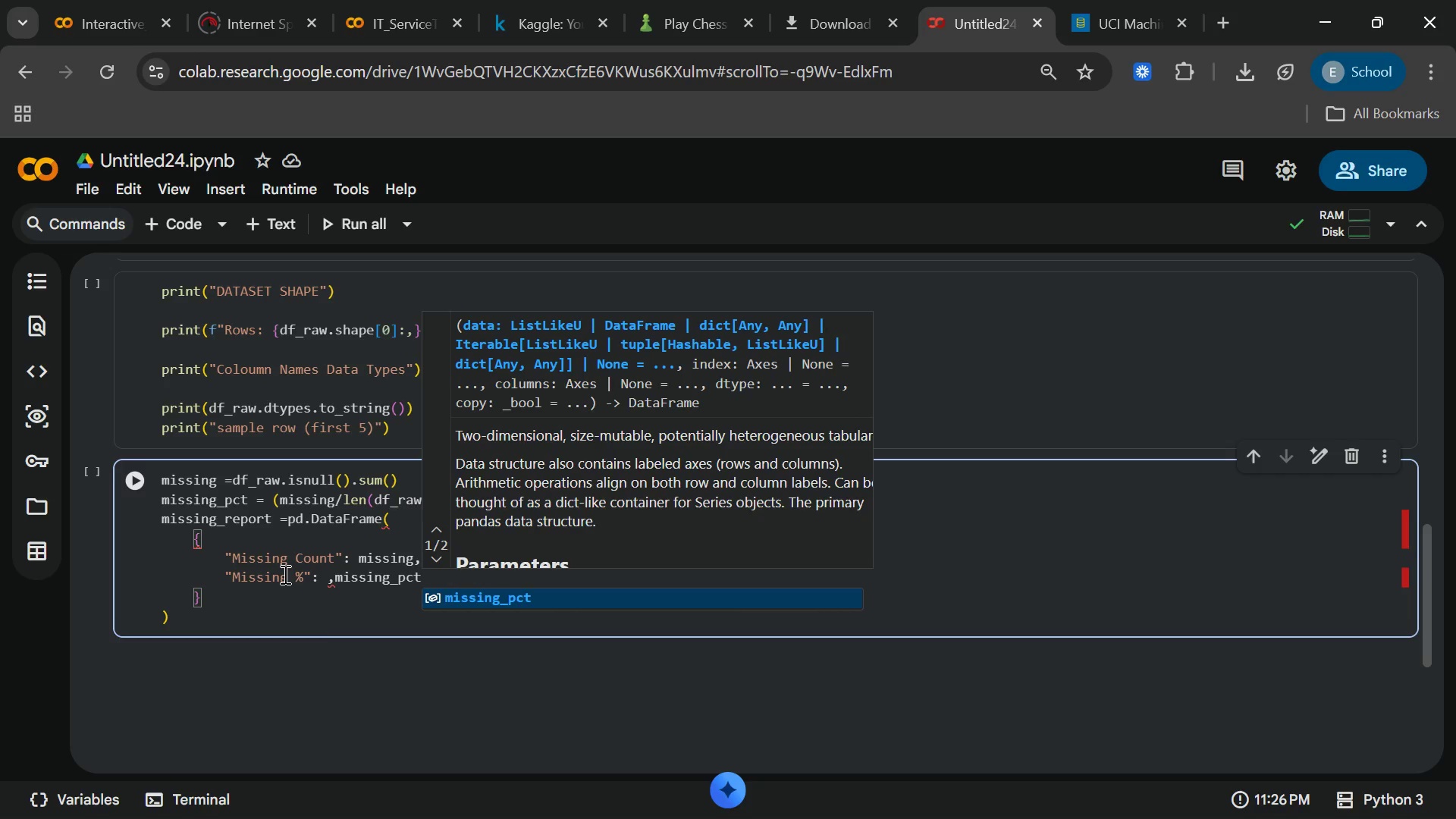 
key(Enter)
 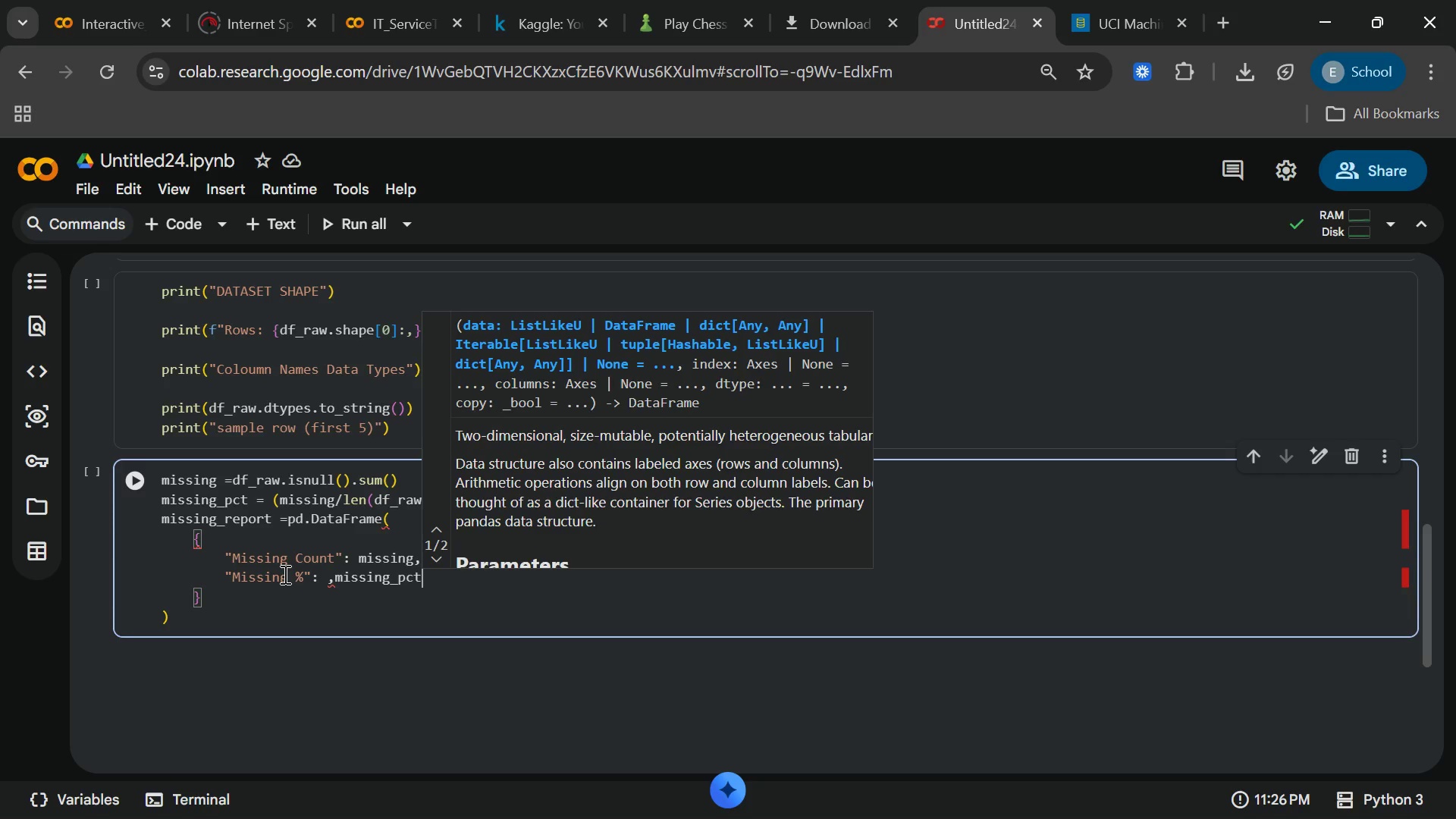 
key(ArrowDown)
 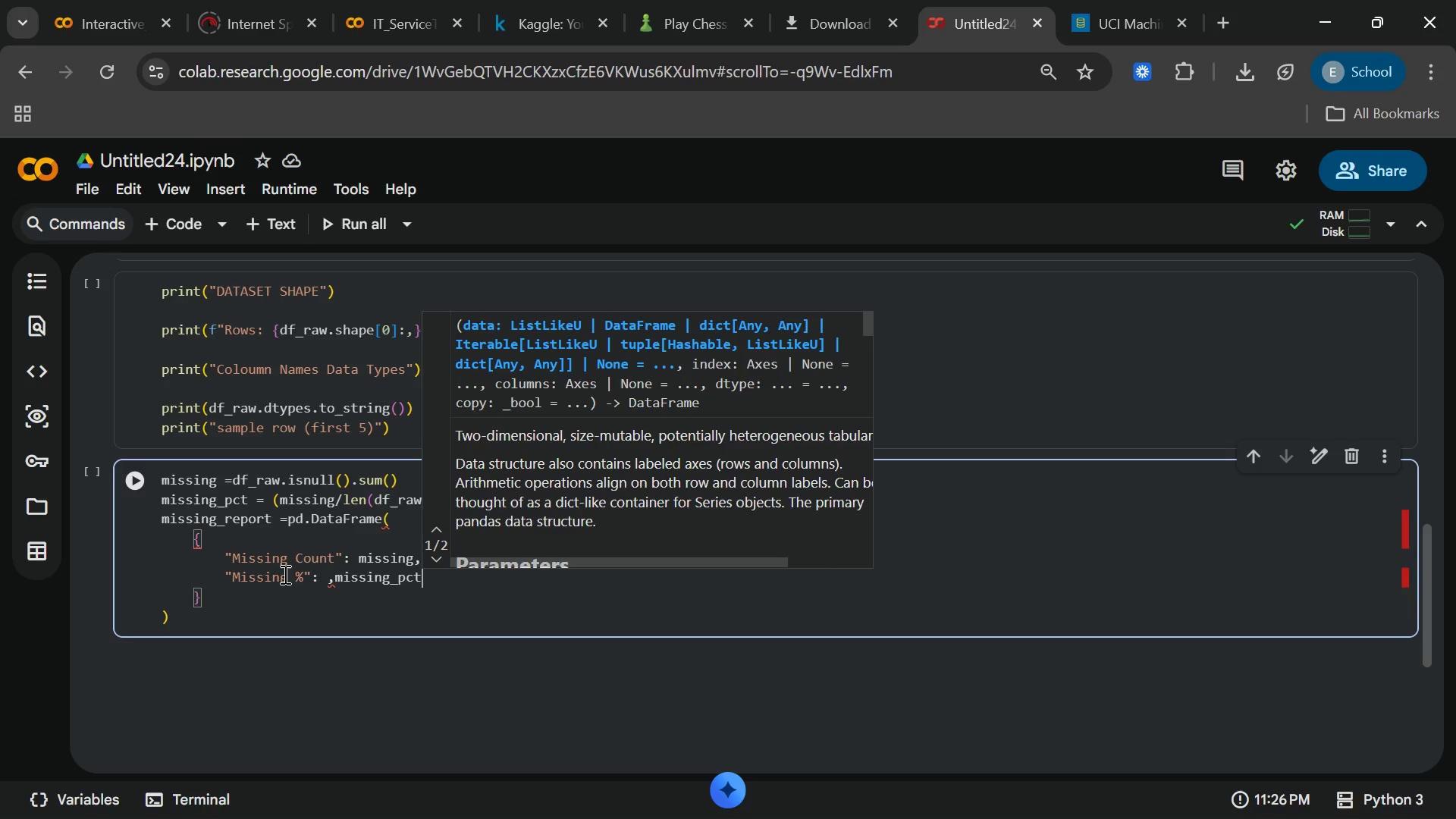 
key(ArrowDown)
 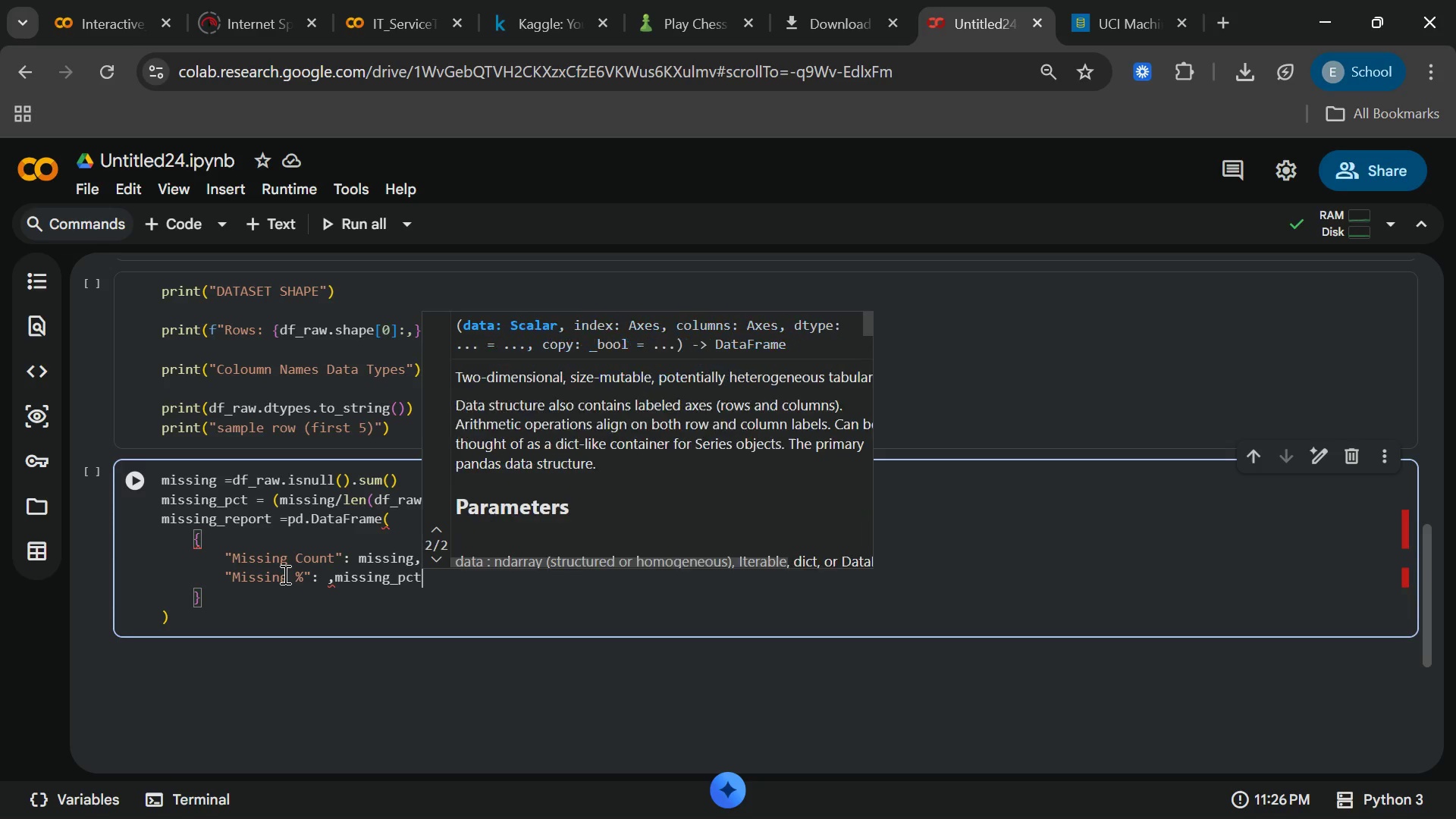 
key(ArrowDown)
 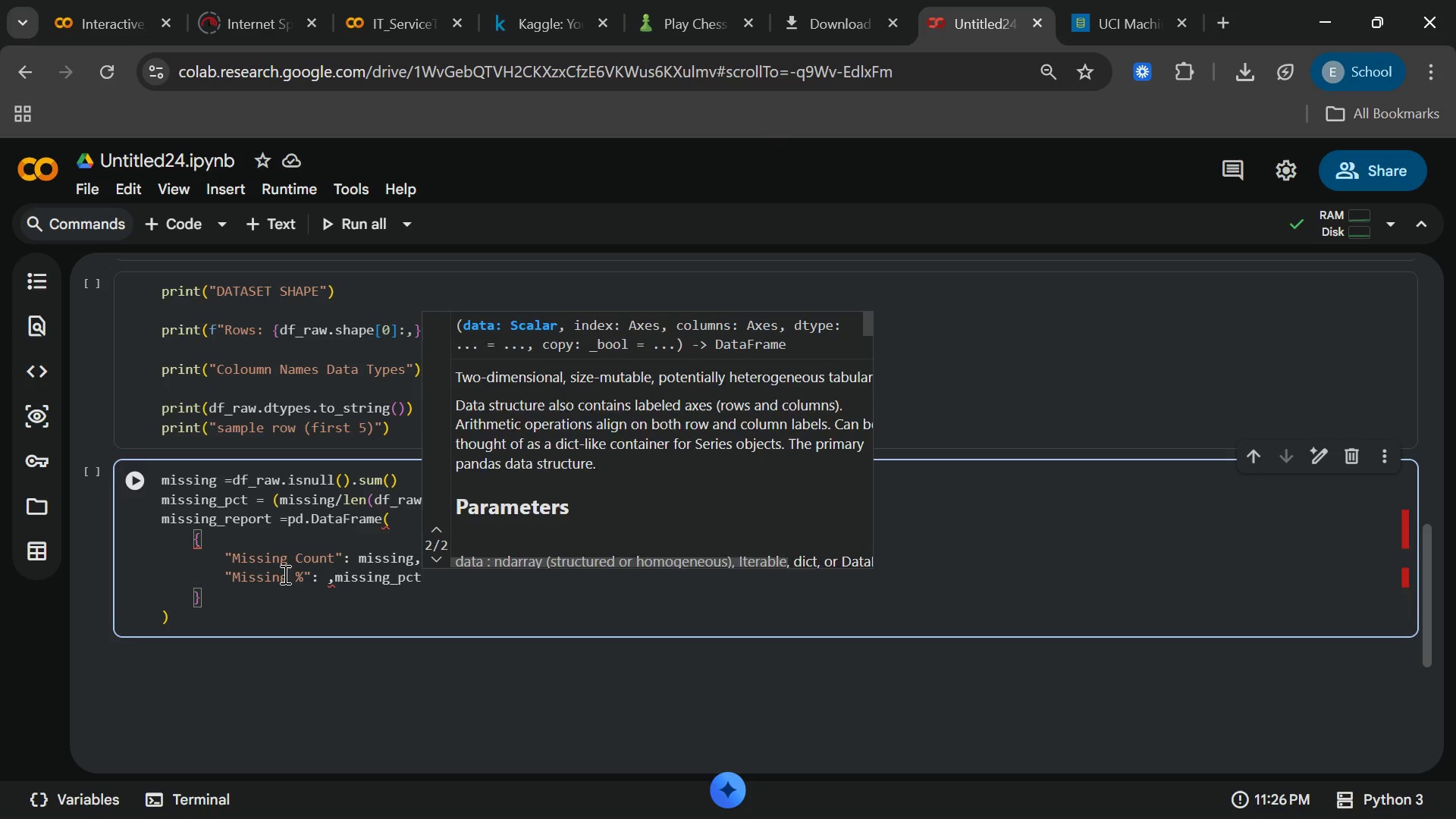 
key(ArrowDown)
 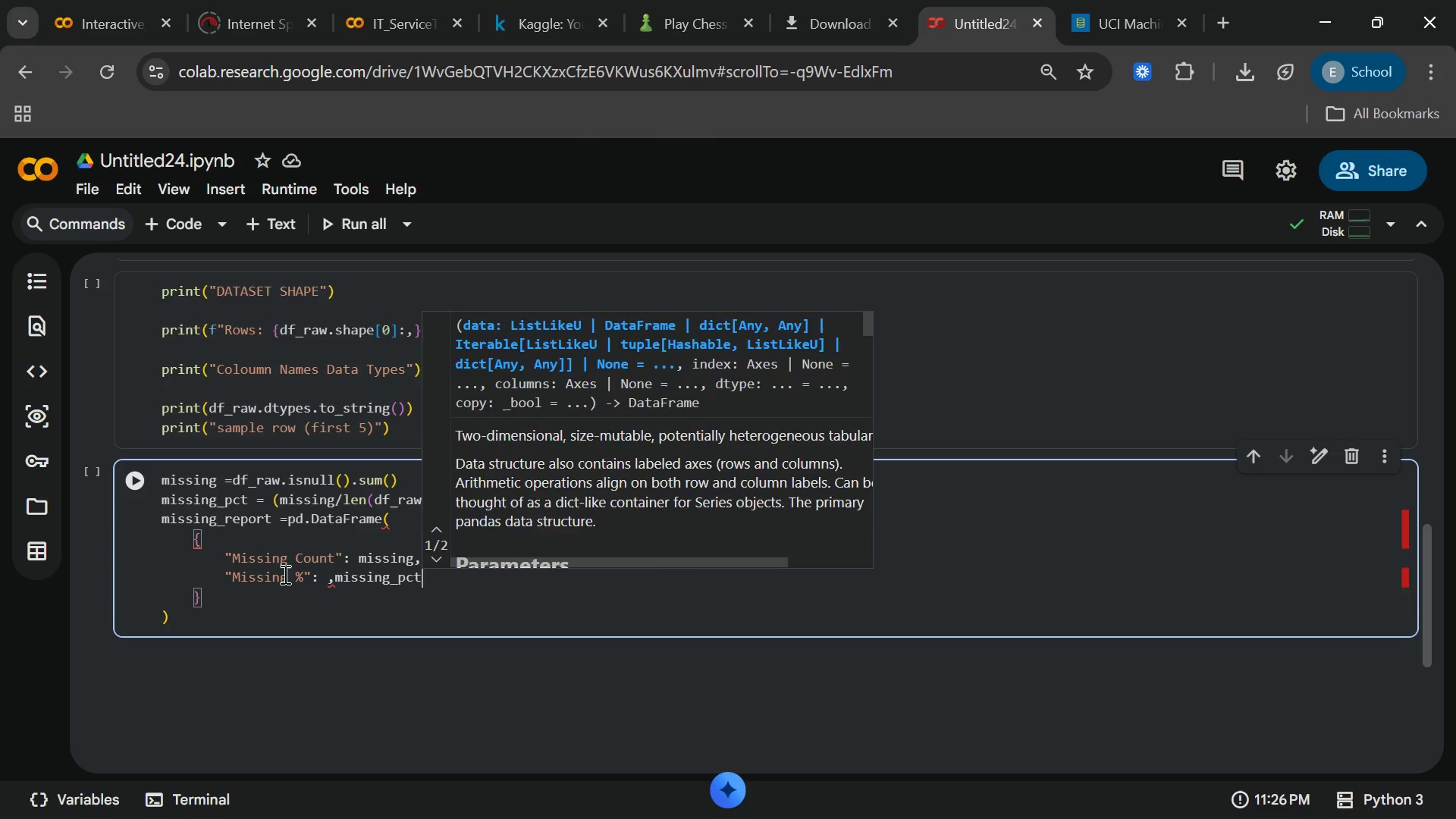 
key(ArrowDown)
 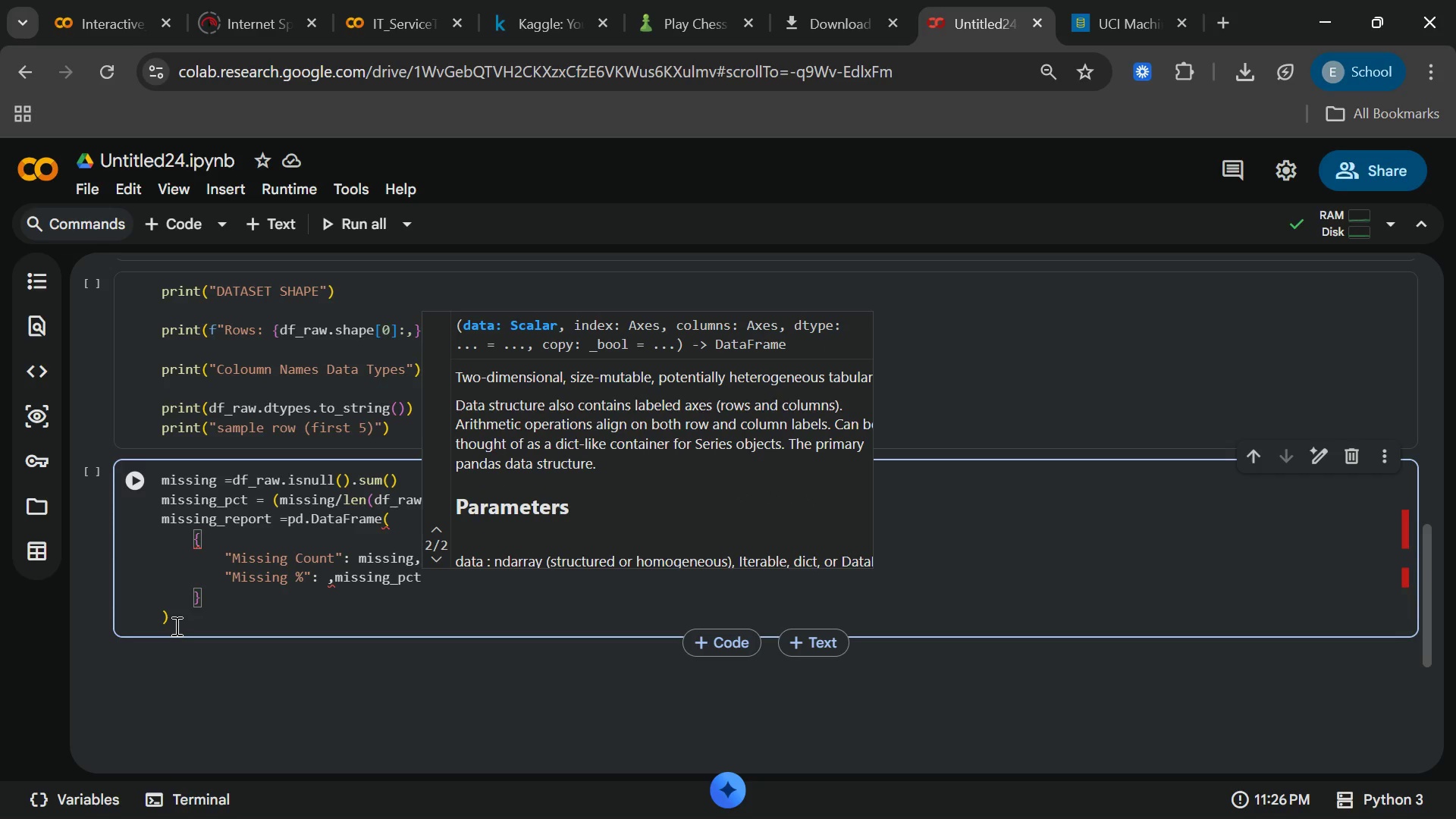 
left_click([175, 626])
 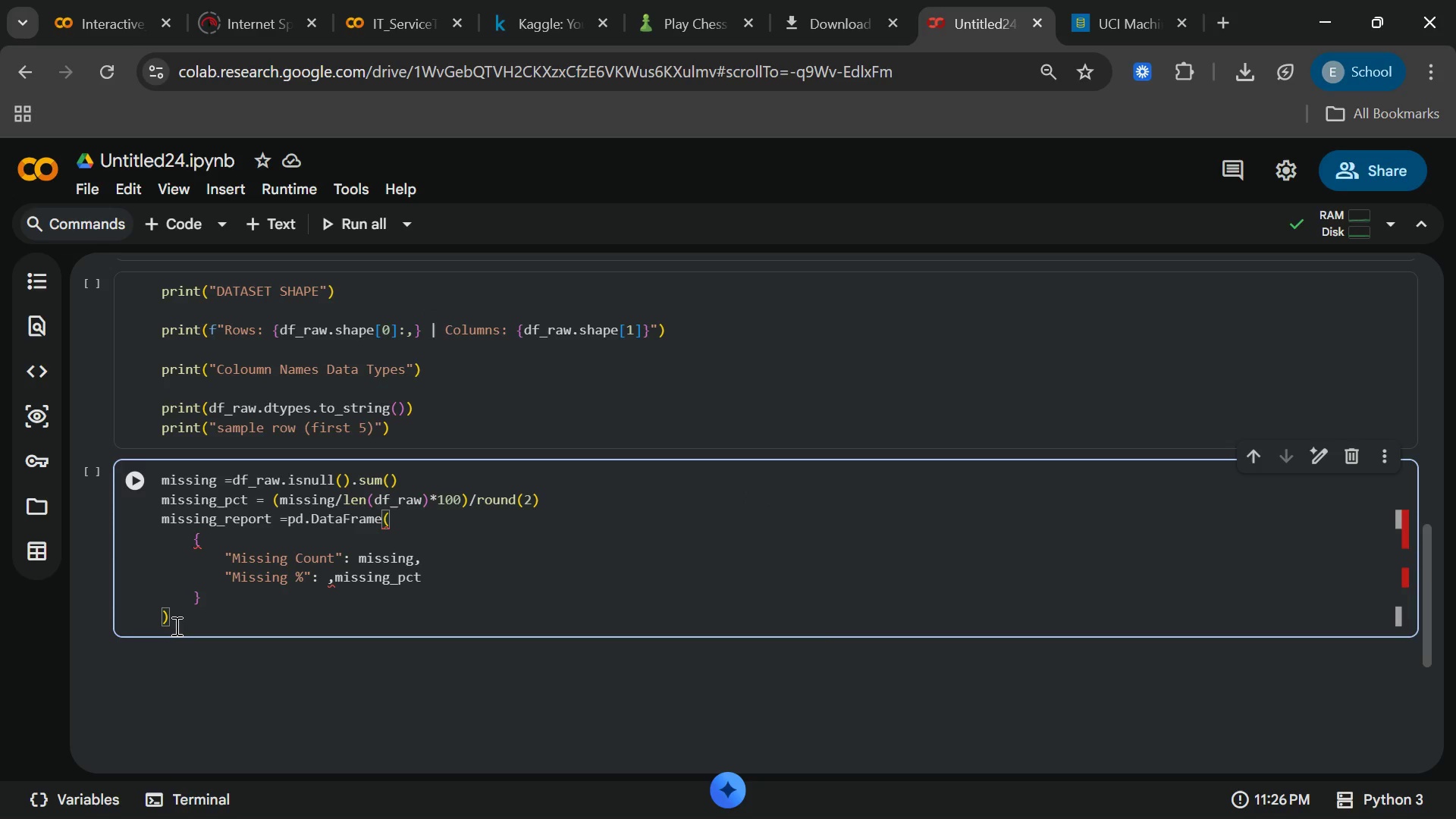 
type(.query)
 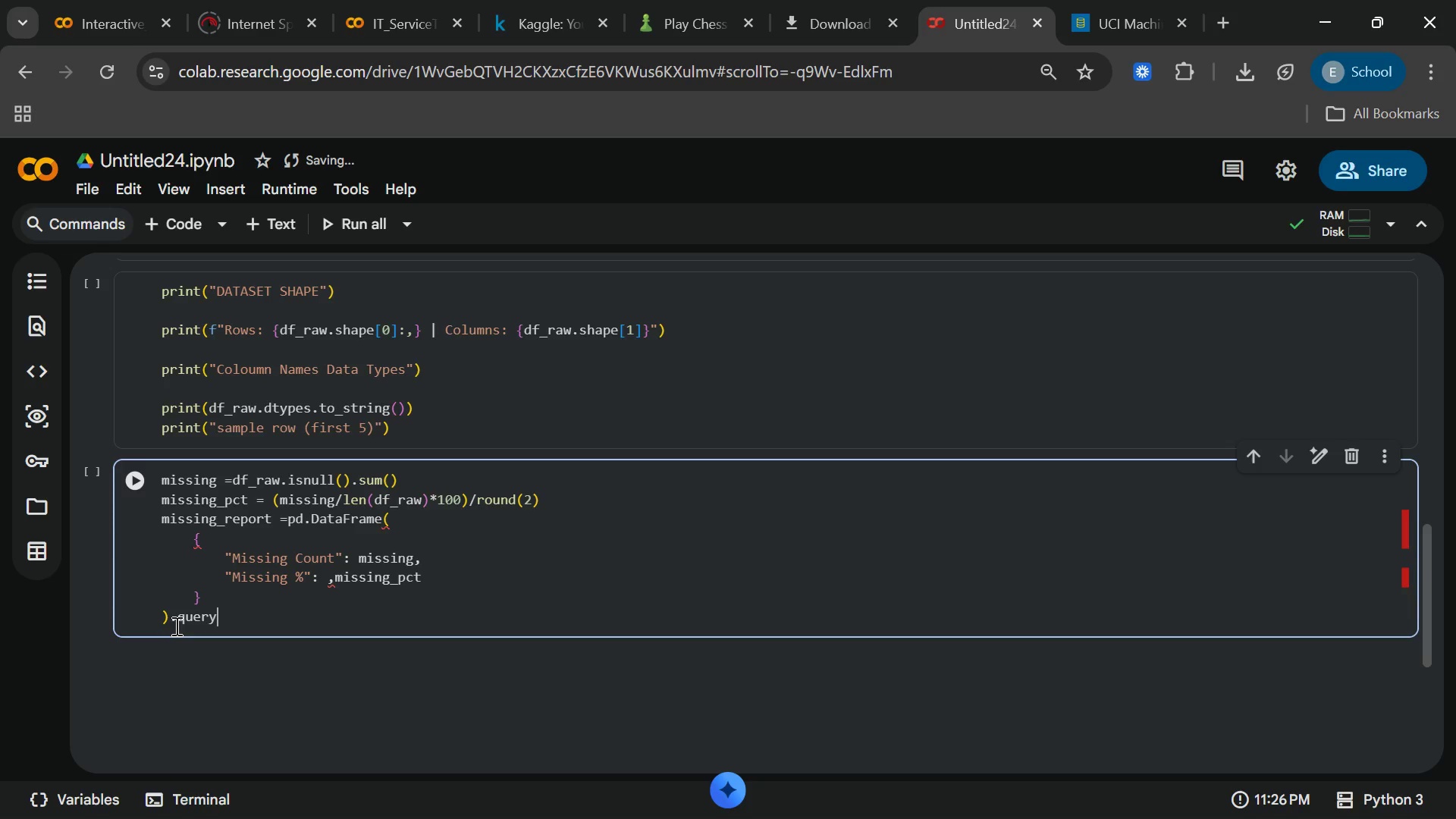 
type(("Missing Count)
 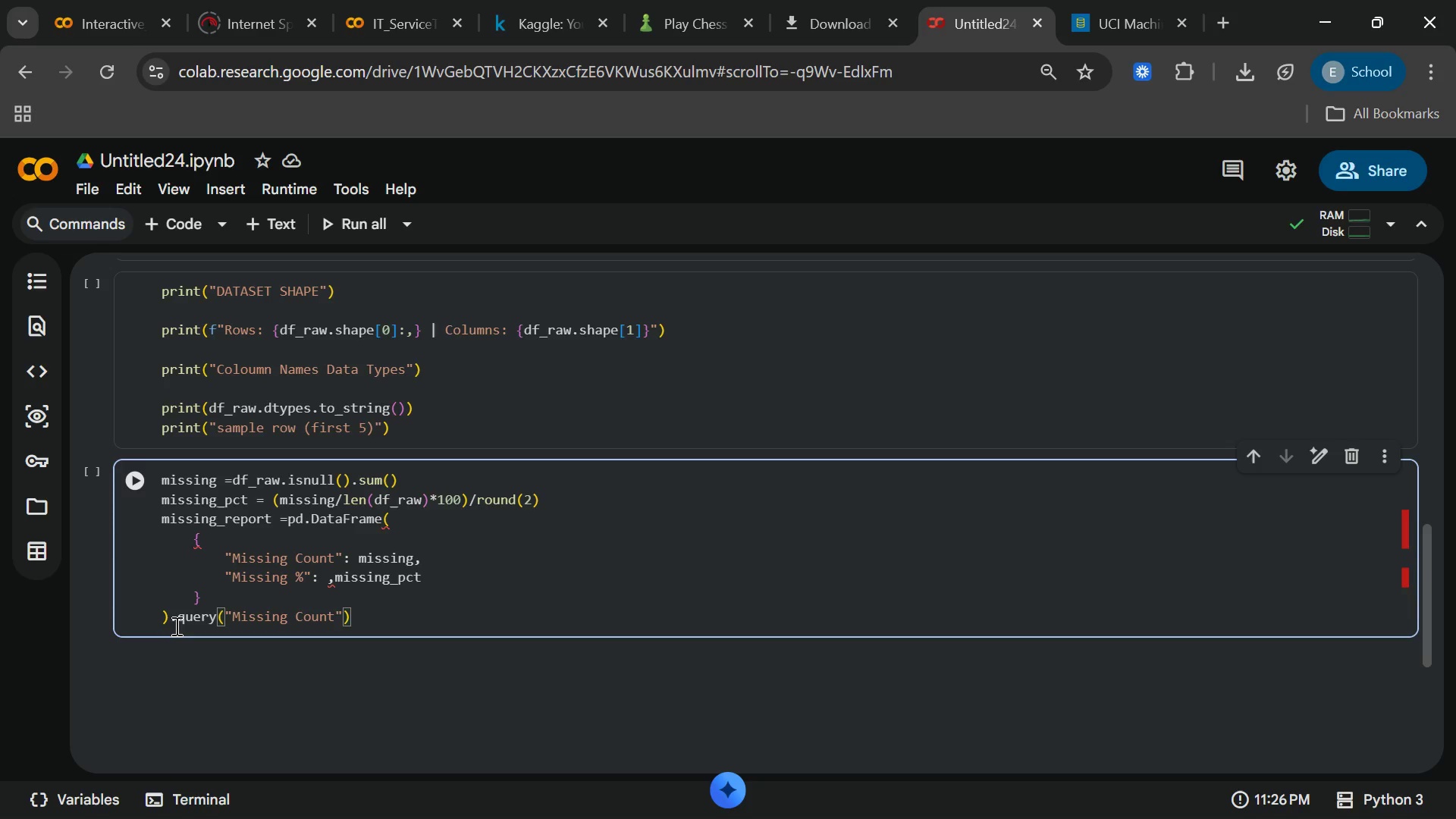 
key(ArrowRight)
 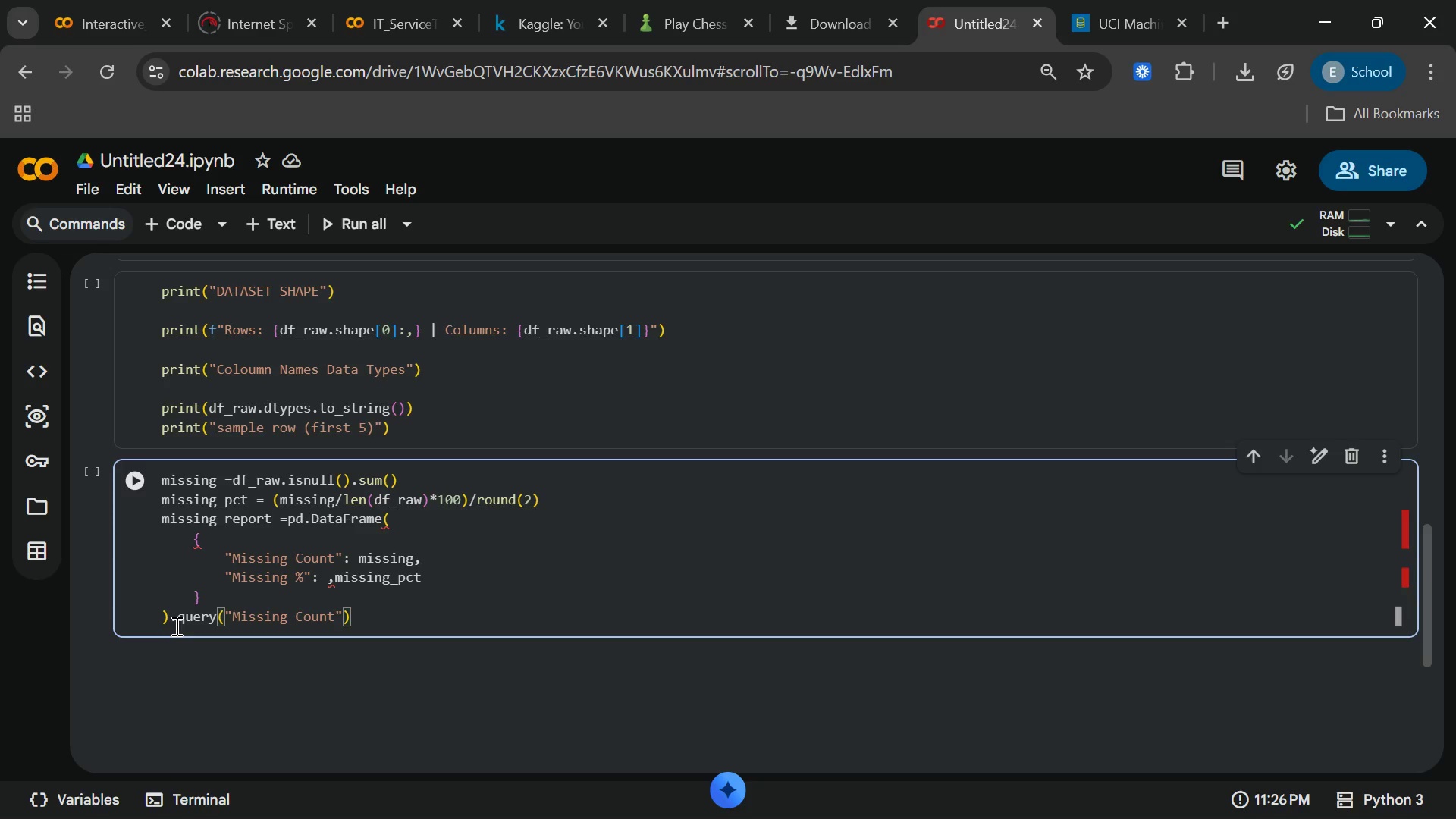 
key(Space)
 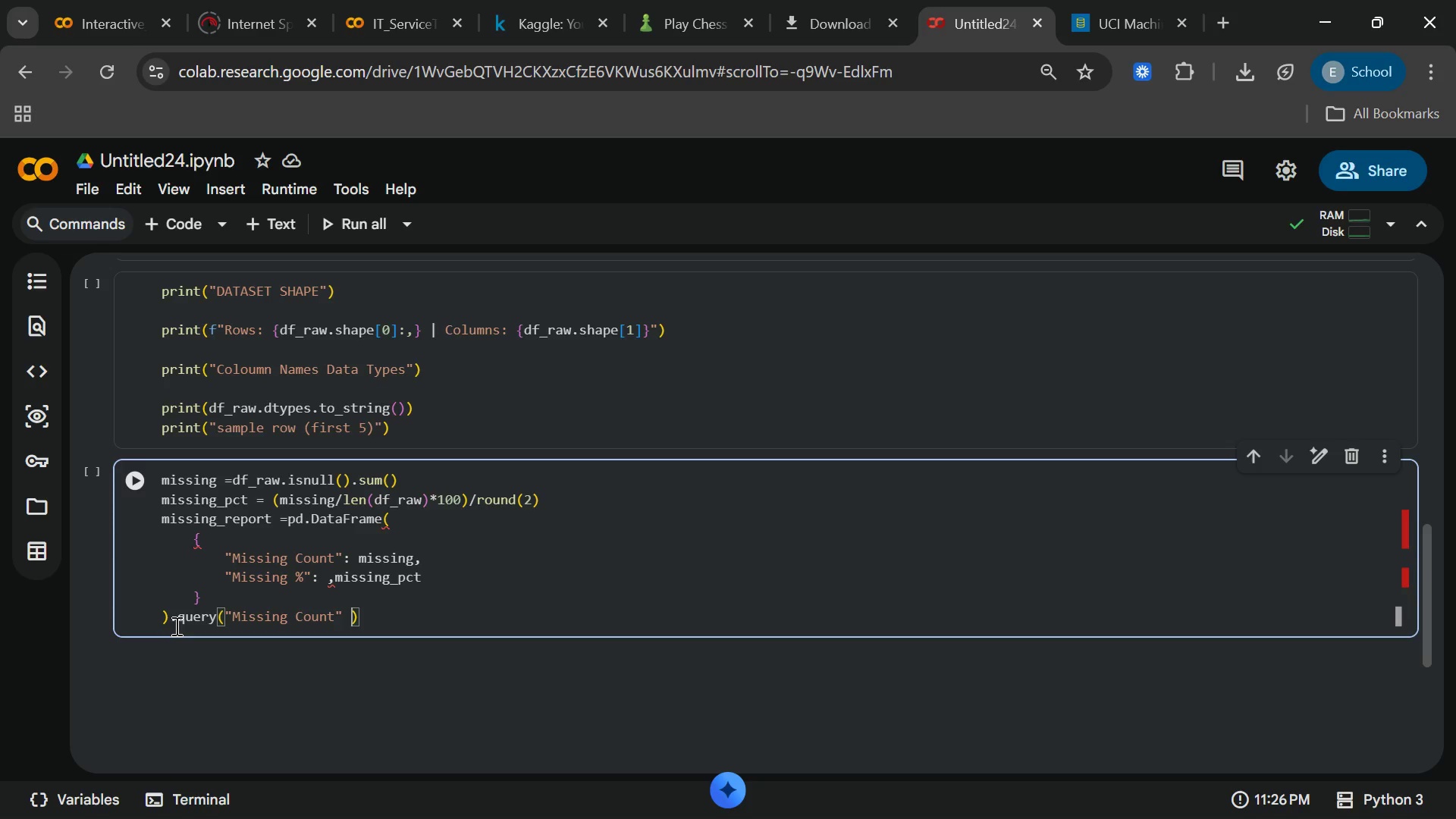 
key(Shift+Period)
 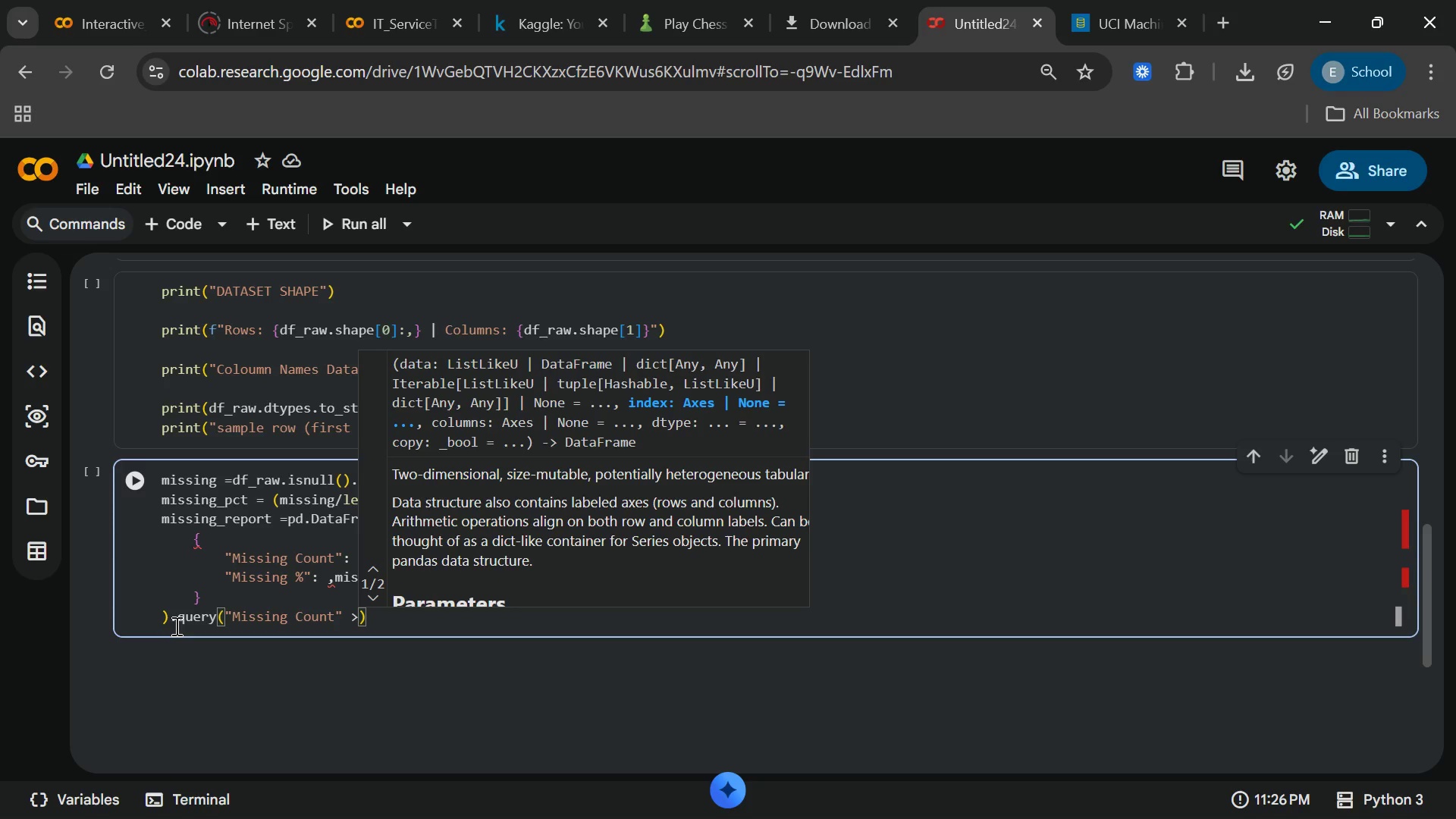 
key(Space)
 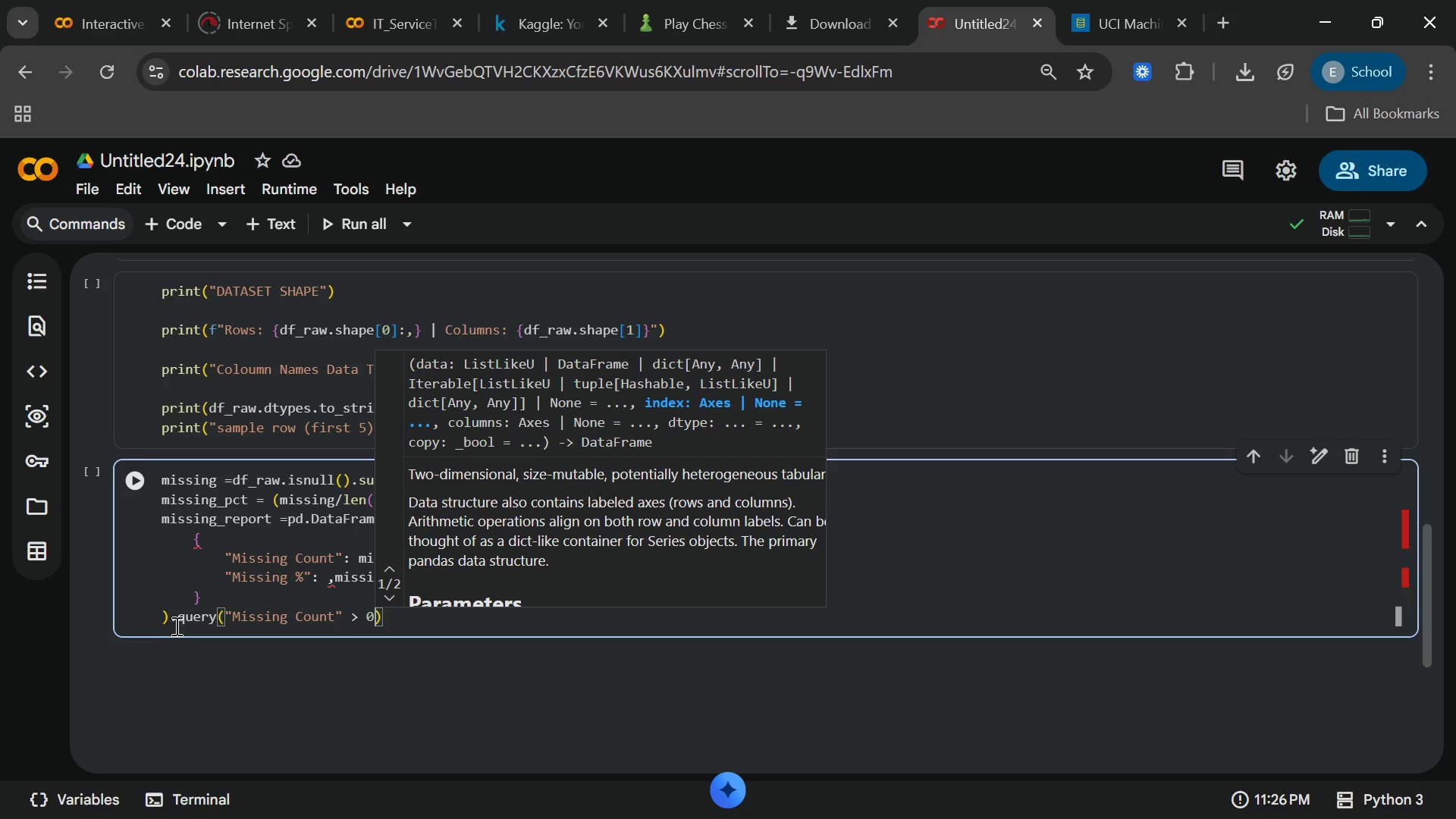 
key(0)
 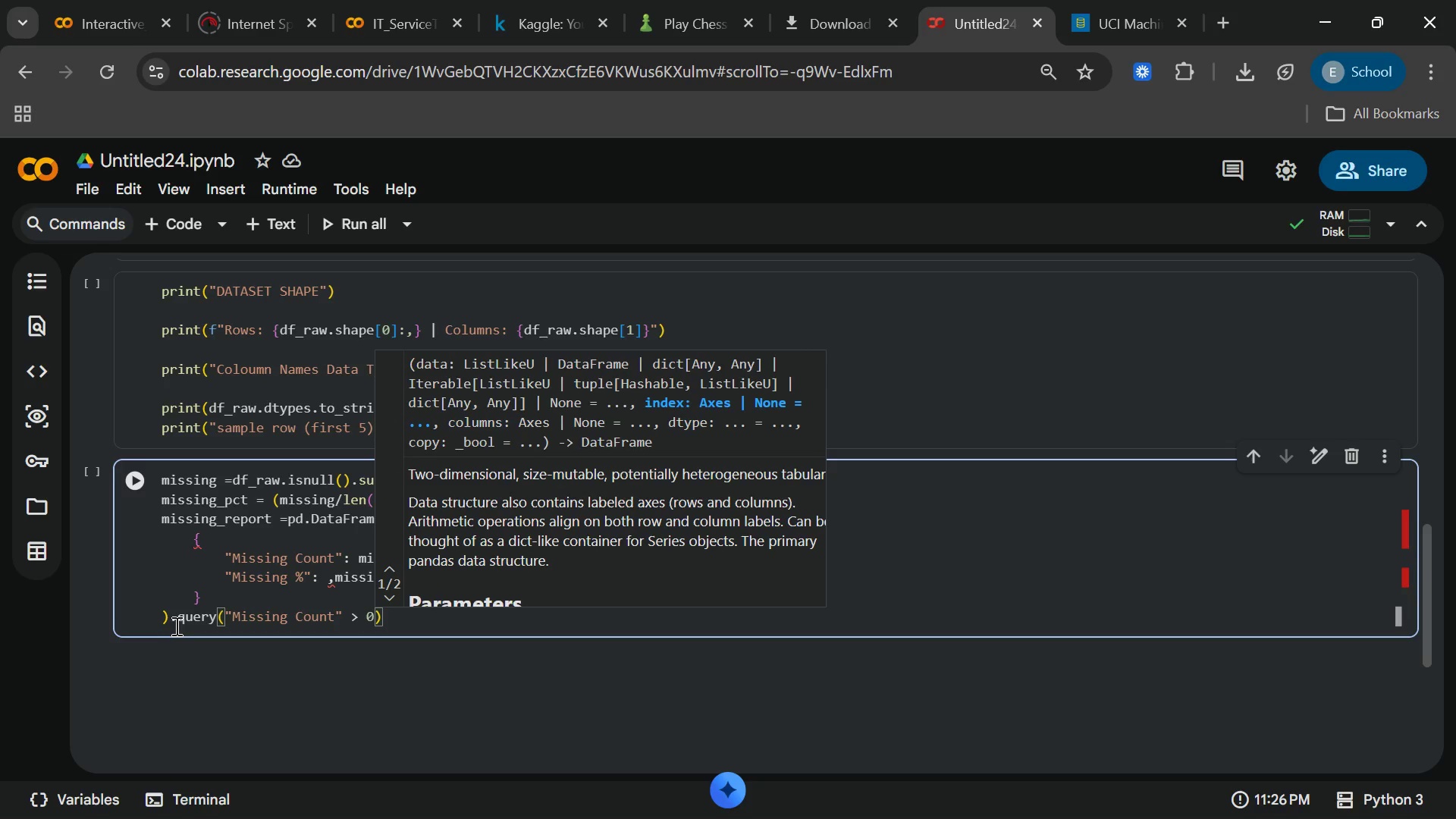 
key(ArrowRight)
 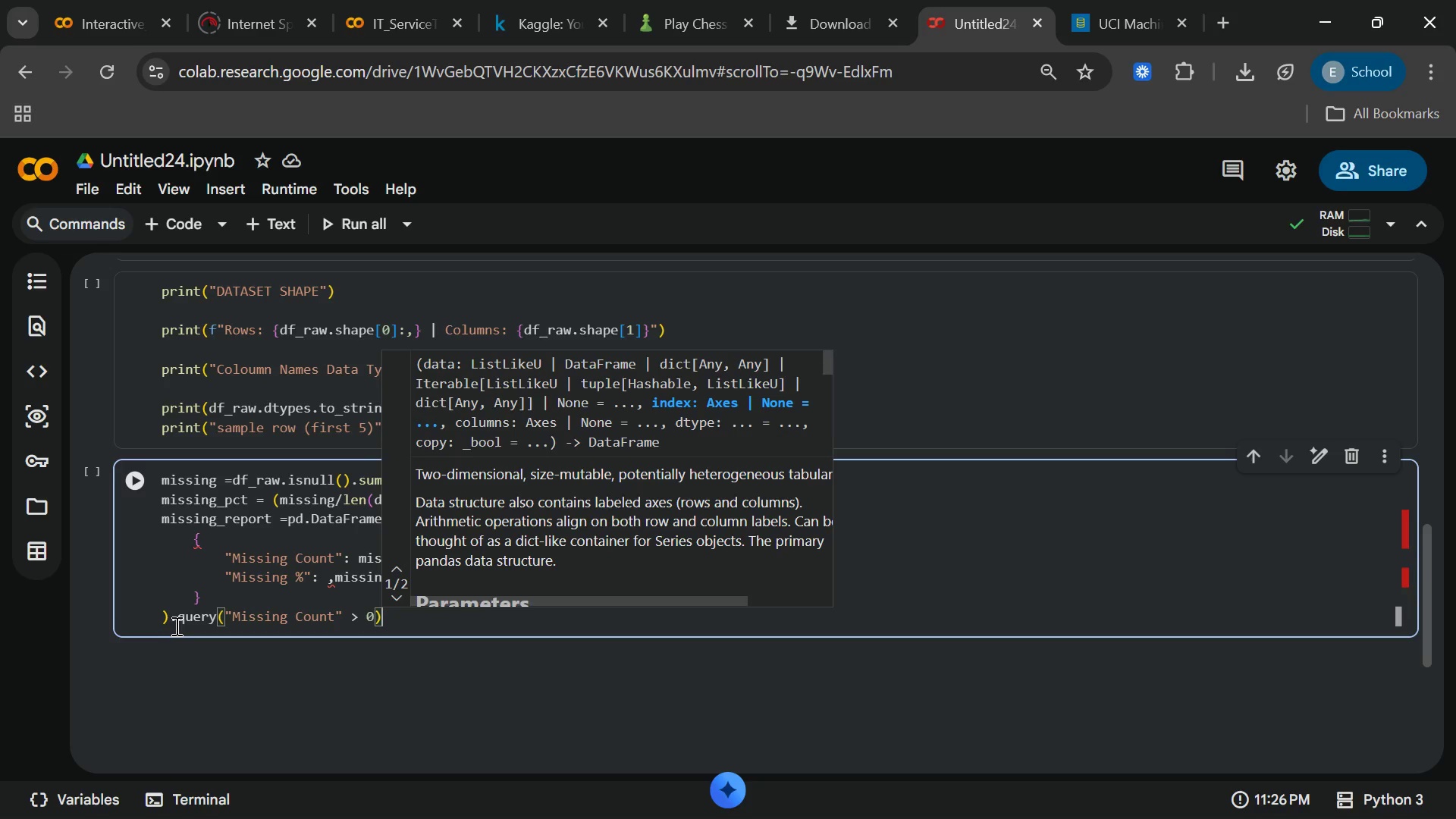 
key(Control+ControlRight)
 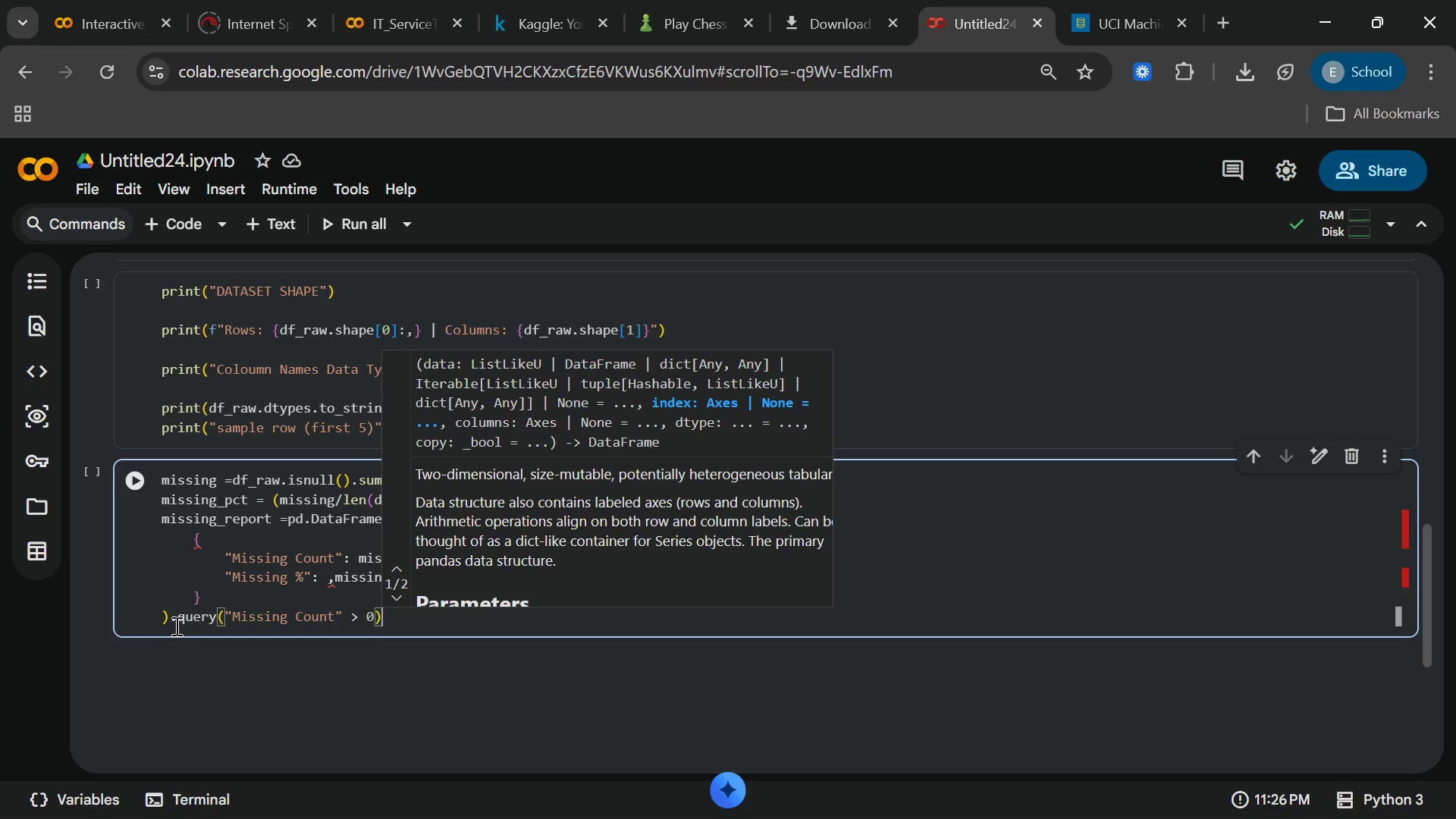 
key(ArrowLeft)
 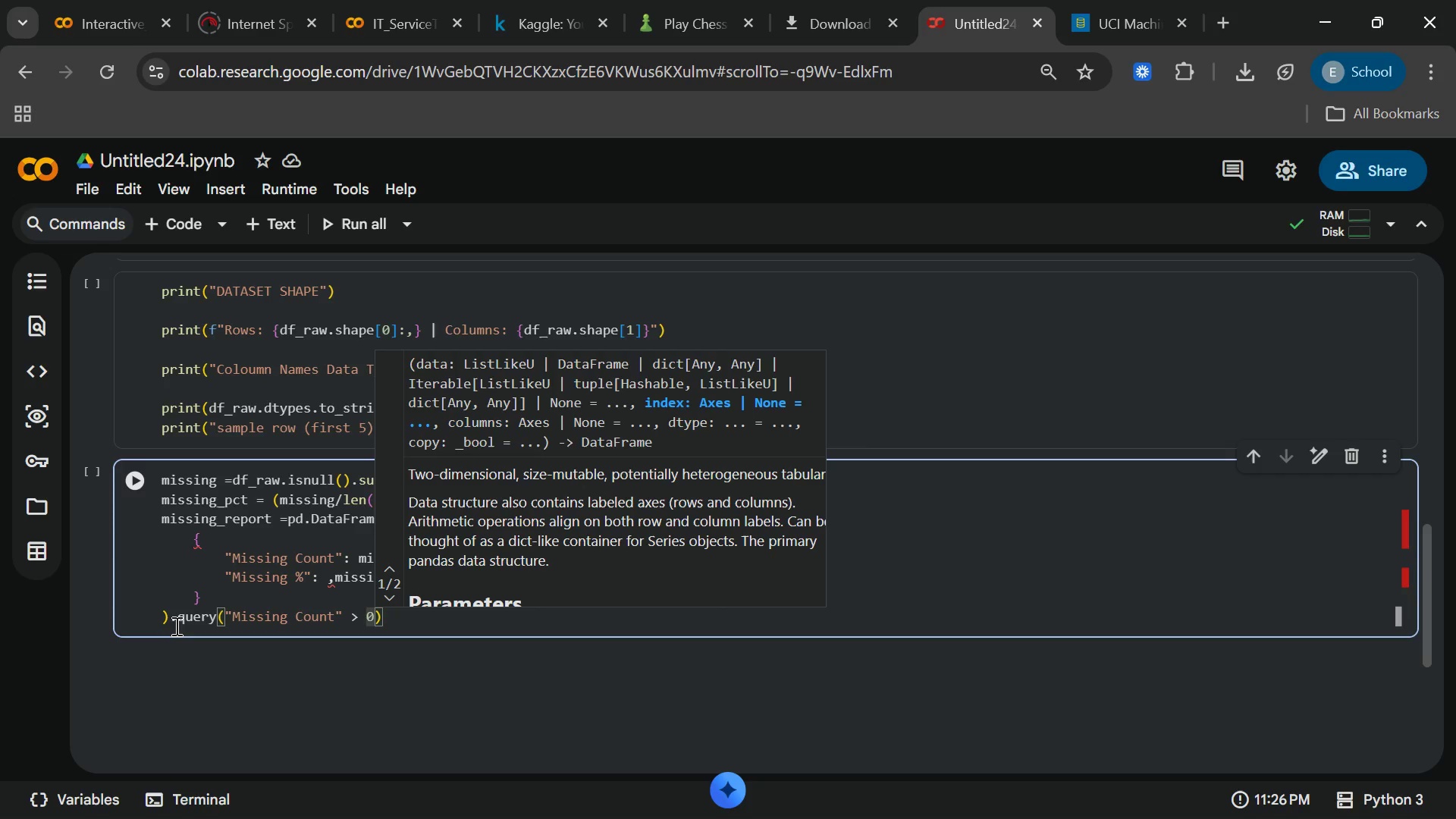 
key(ArrowLeft)
 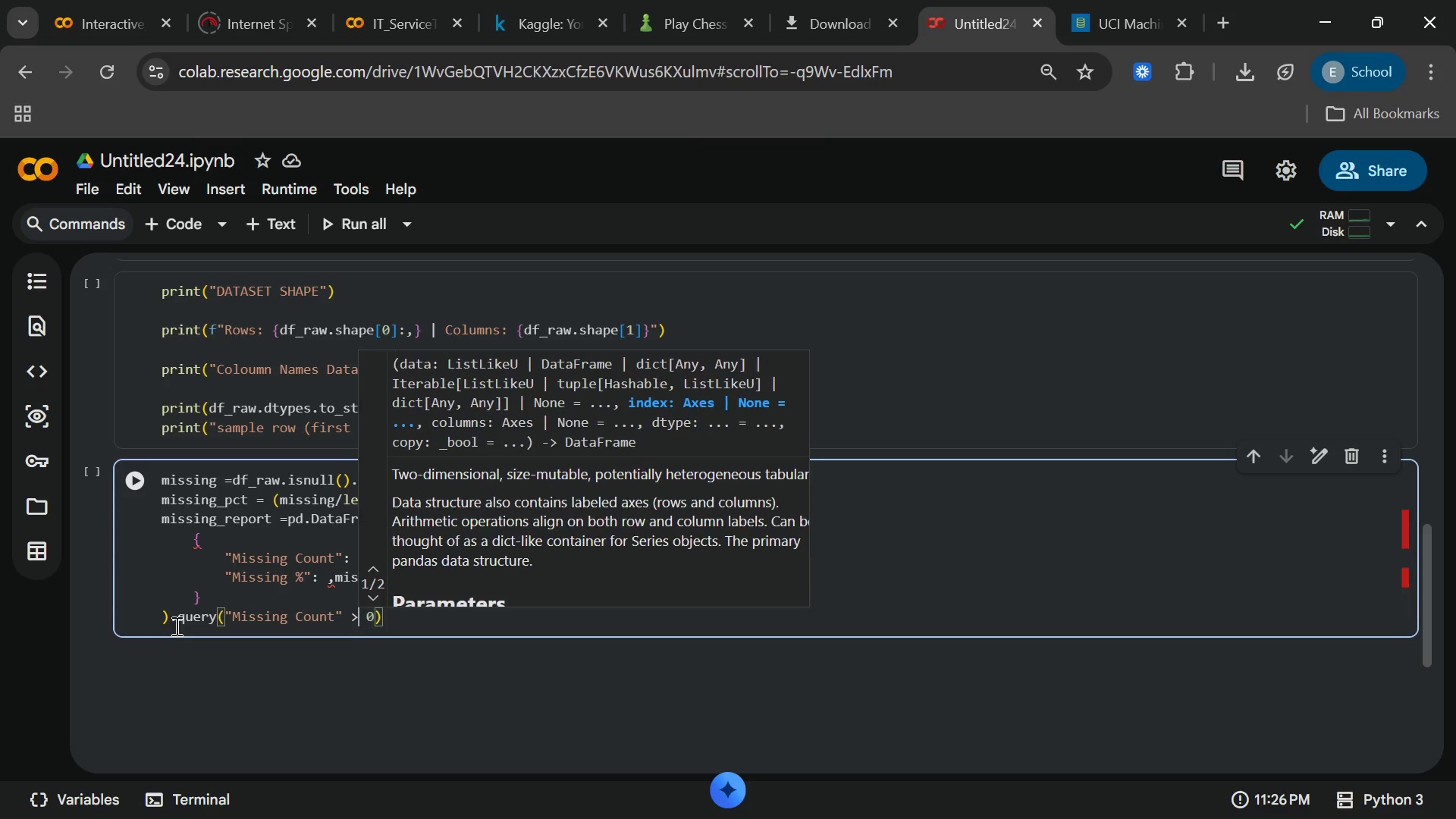 
key(ArrowLeft)
 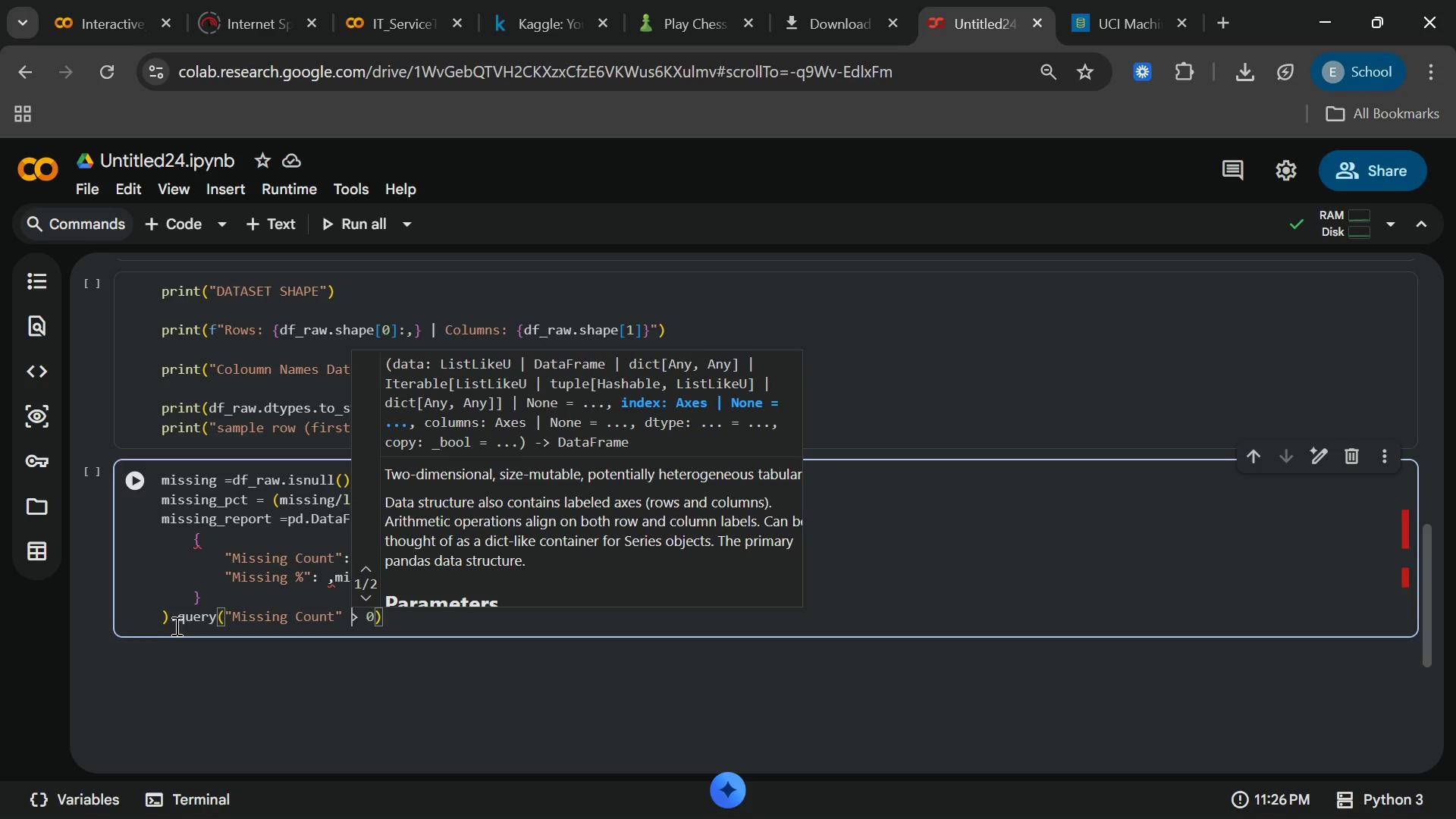 
hold_key(key=ArrowLeft, duration=1.05)
 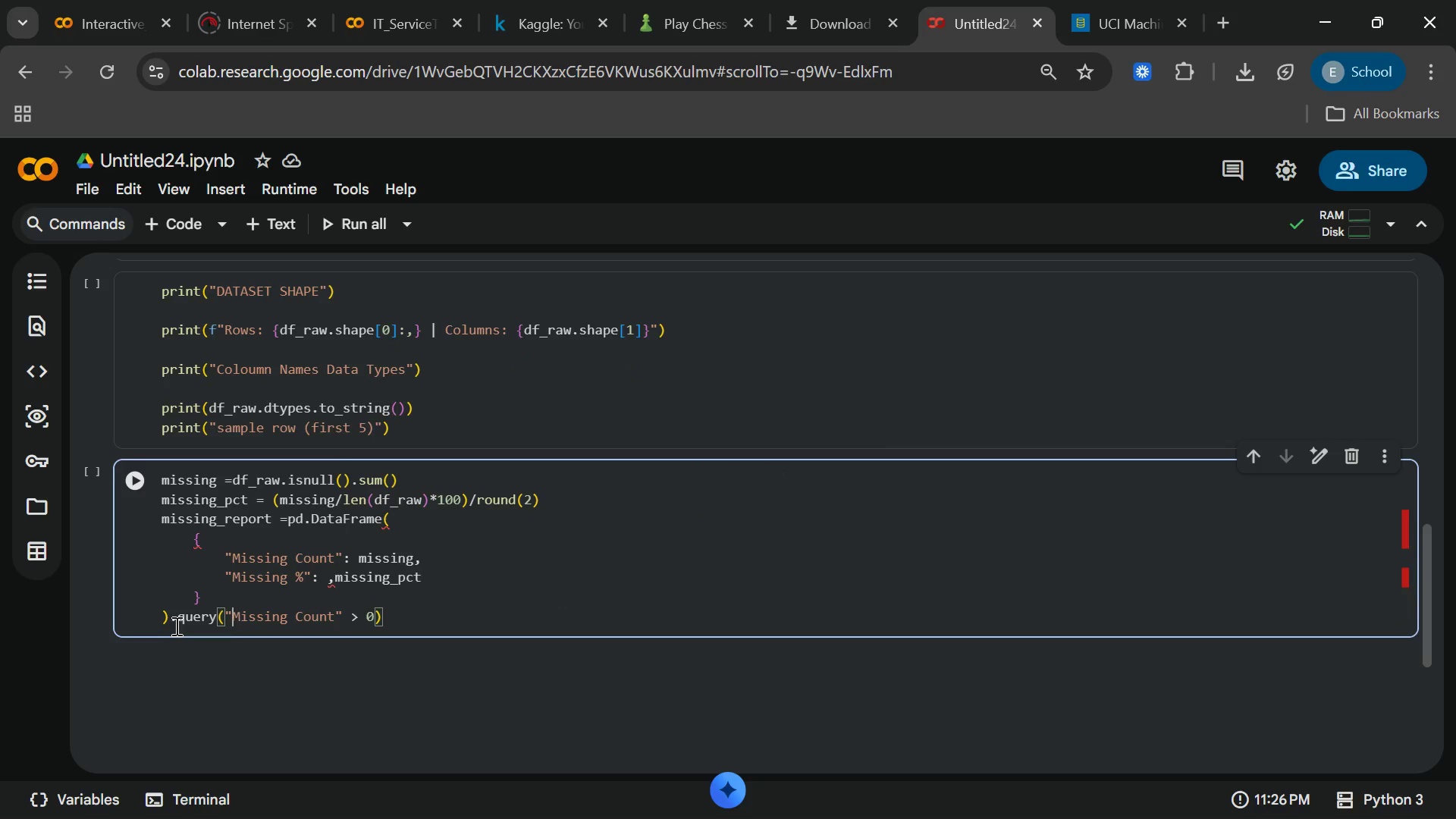 
key(ArrowLeft)
 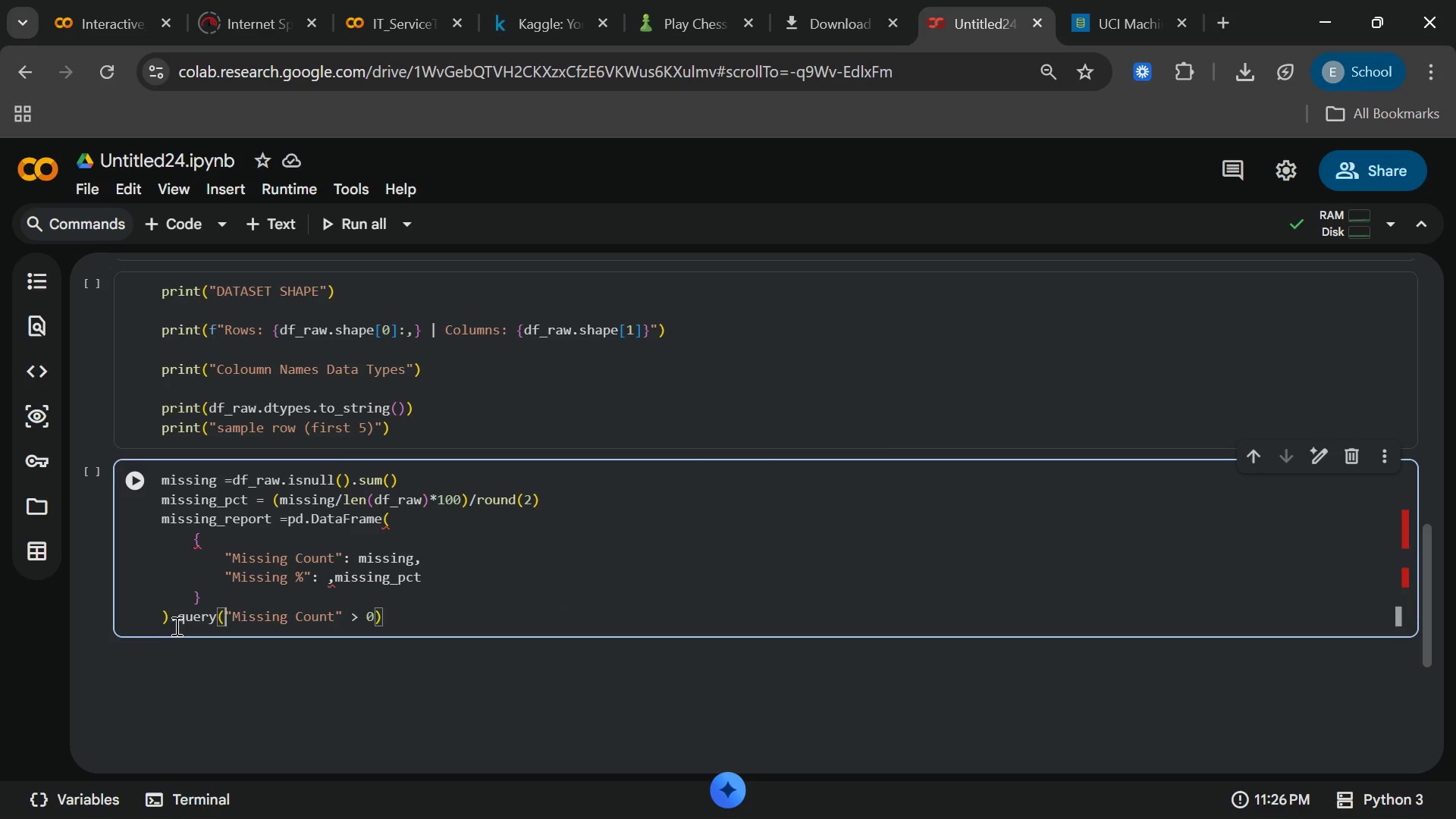 
key(ArrowLeft)
 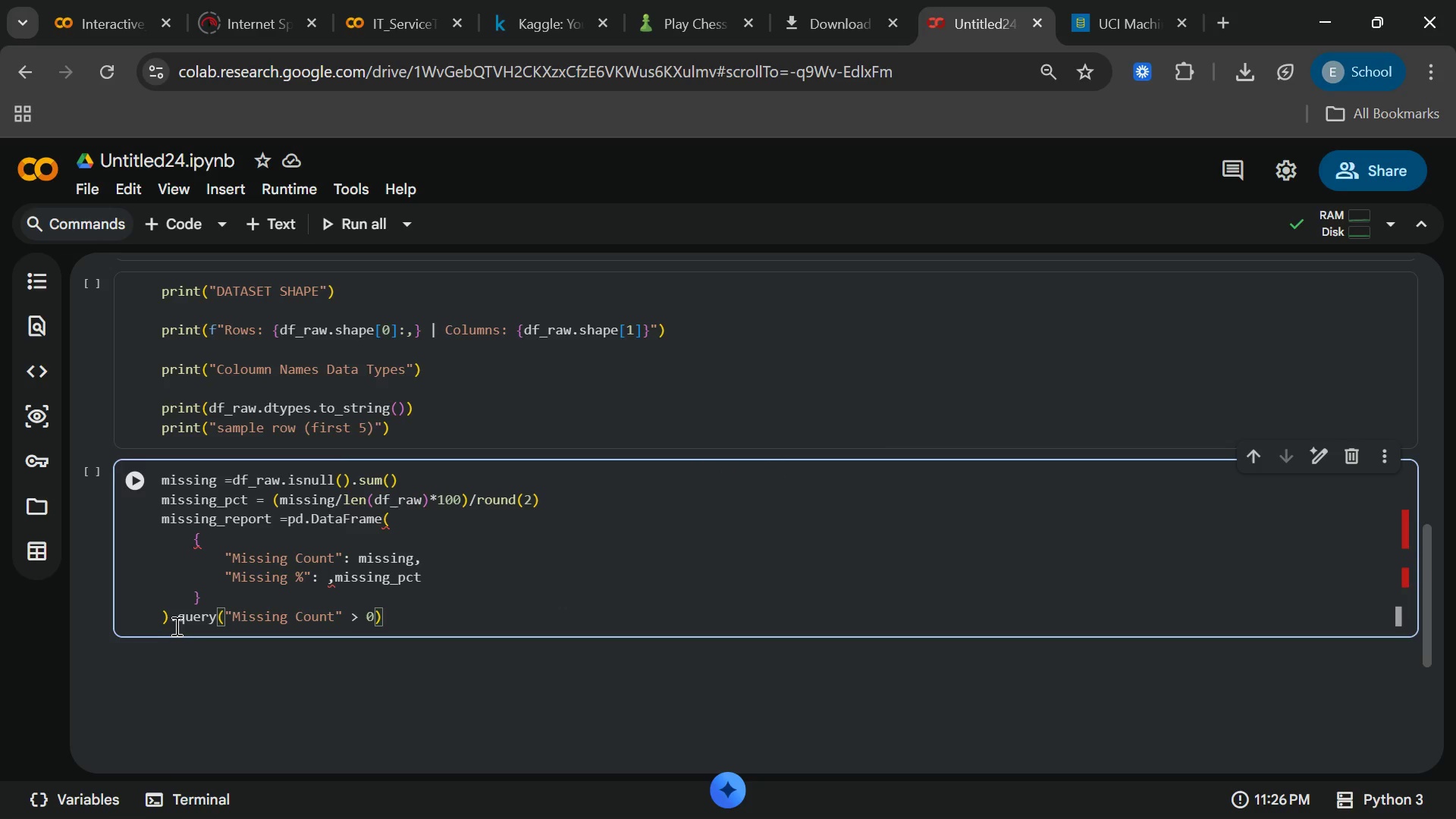 
key(Shift+Quote)
 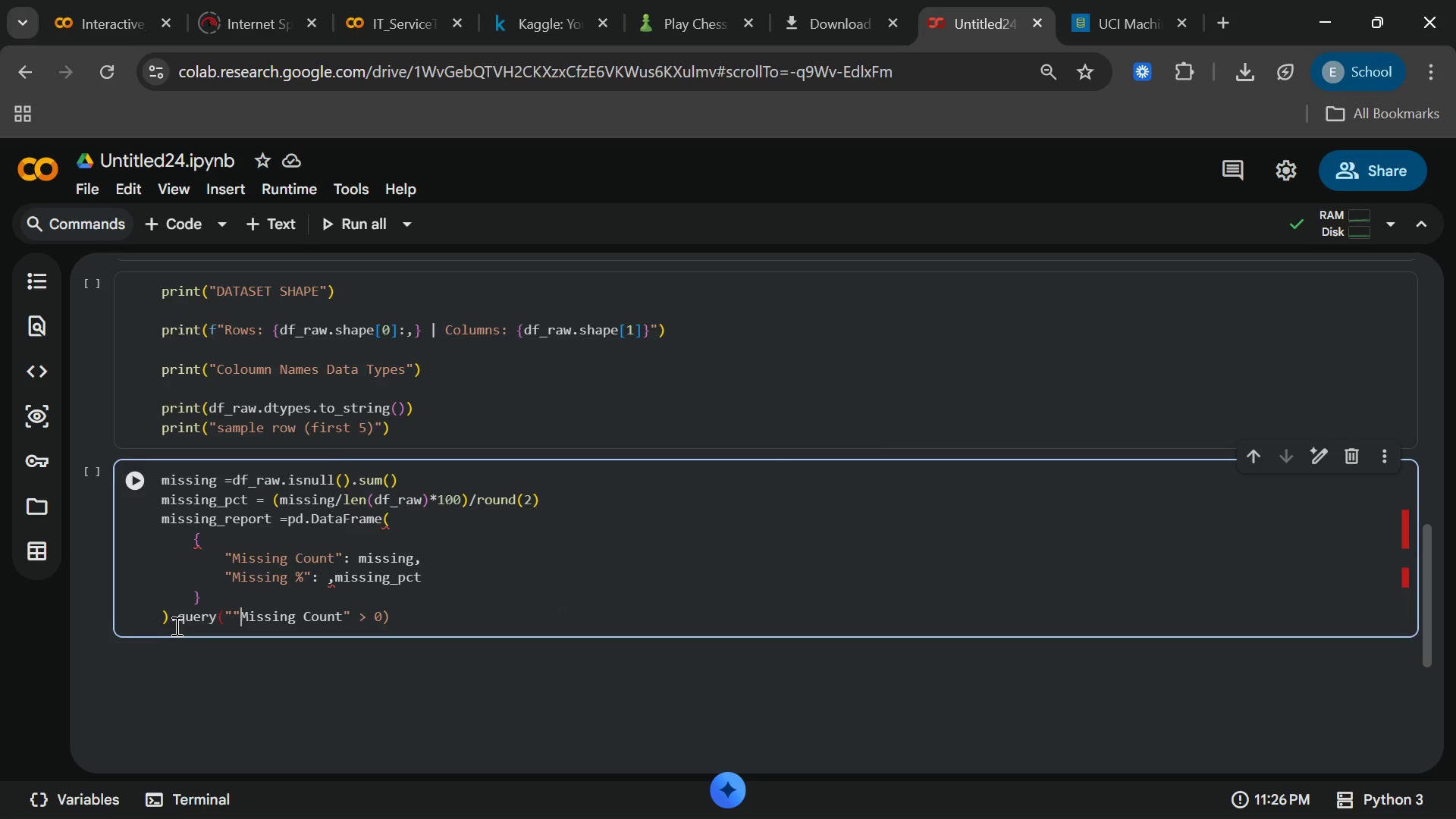 
hold_key(key=ArrowRight, duration=1.24)
 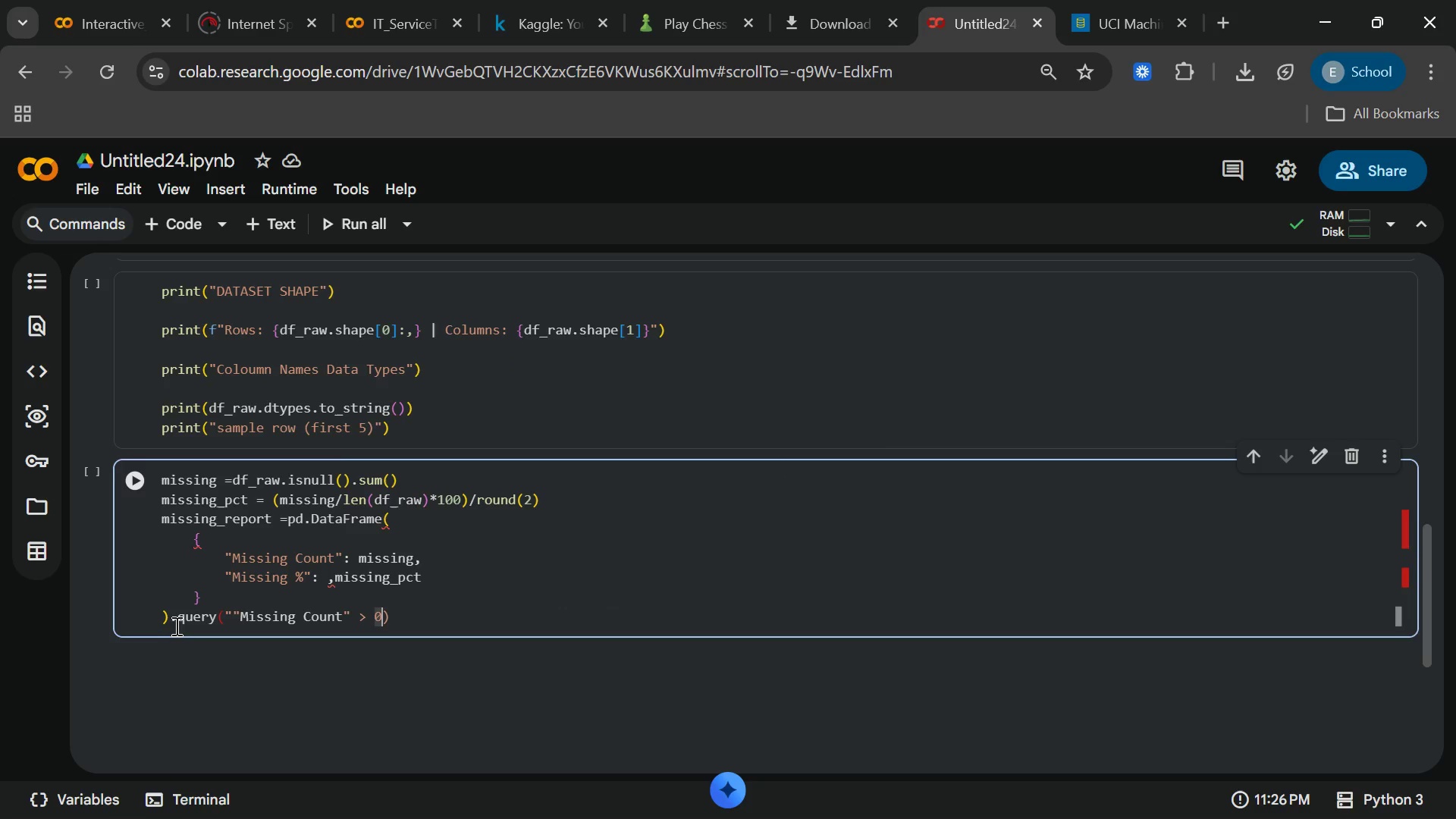 
key(Shift+Quote)
 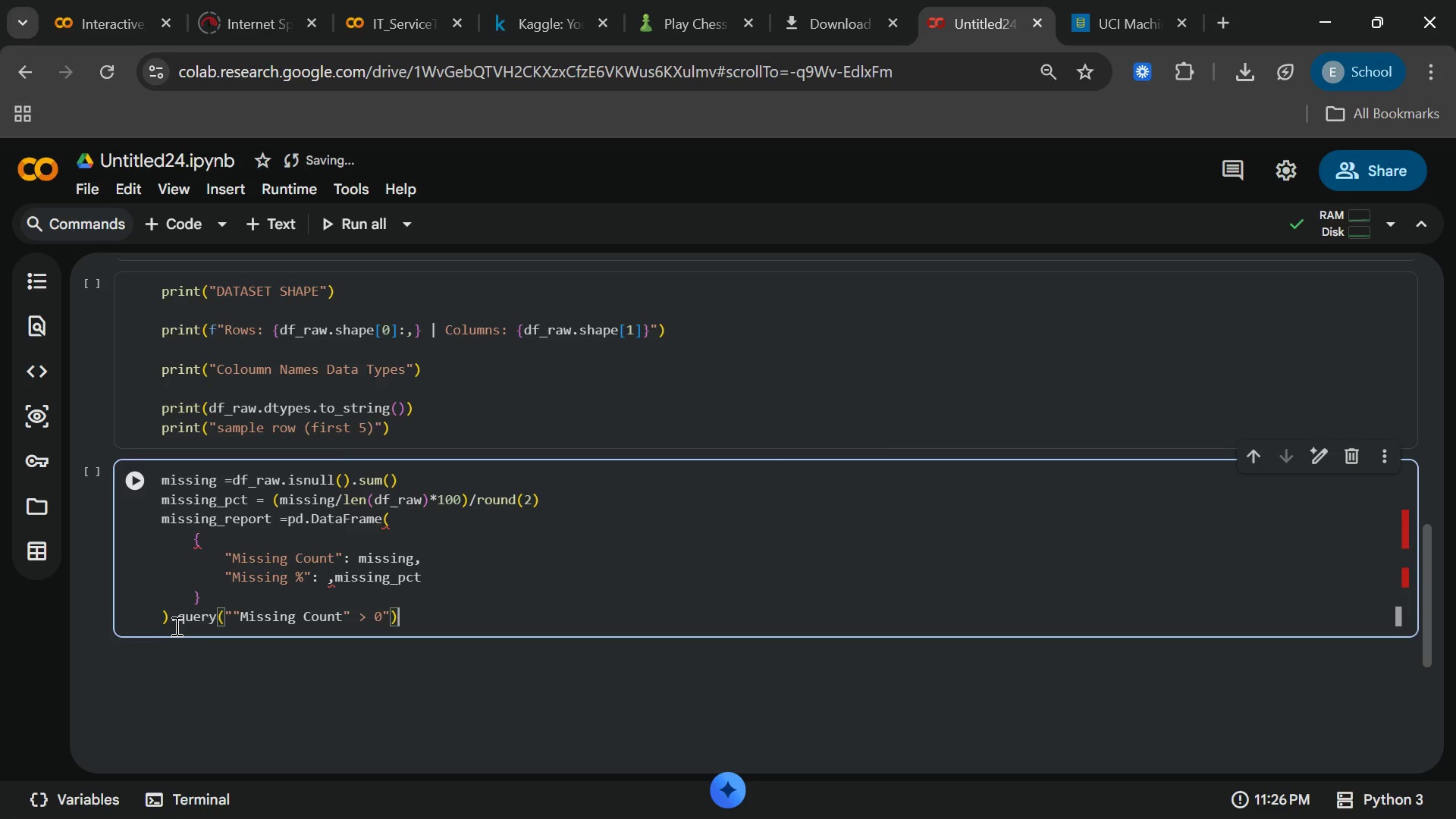 
key(ArrowRight)
 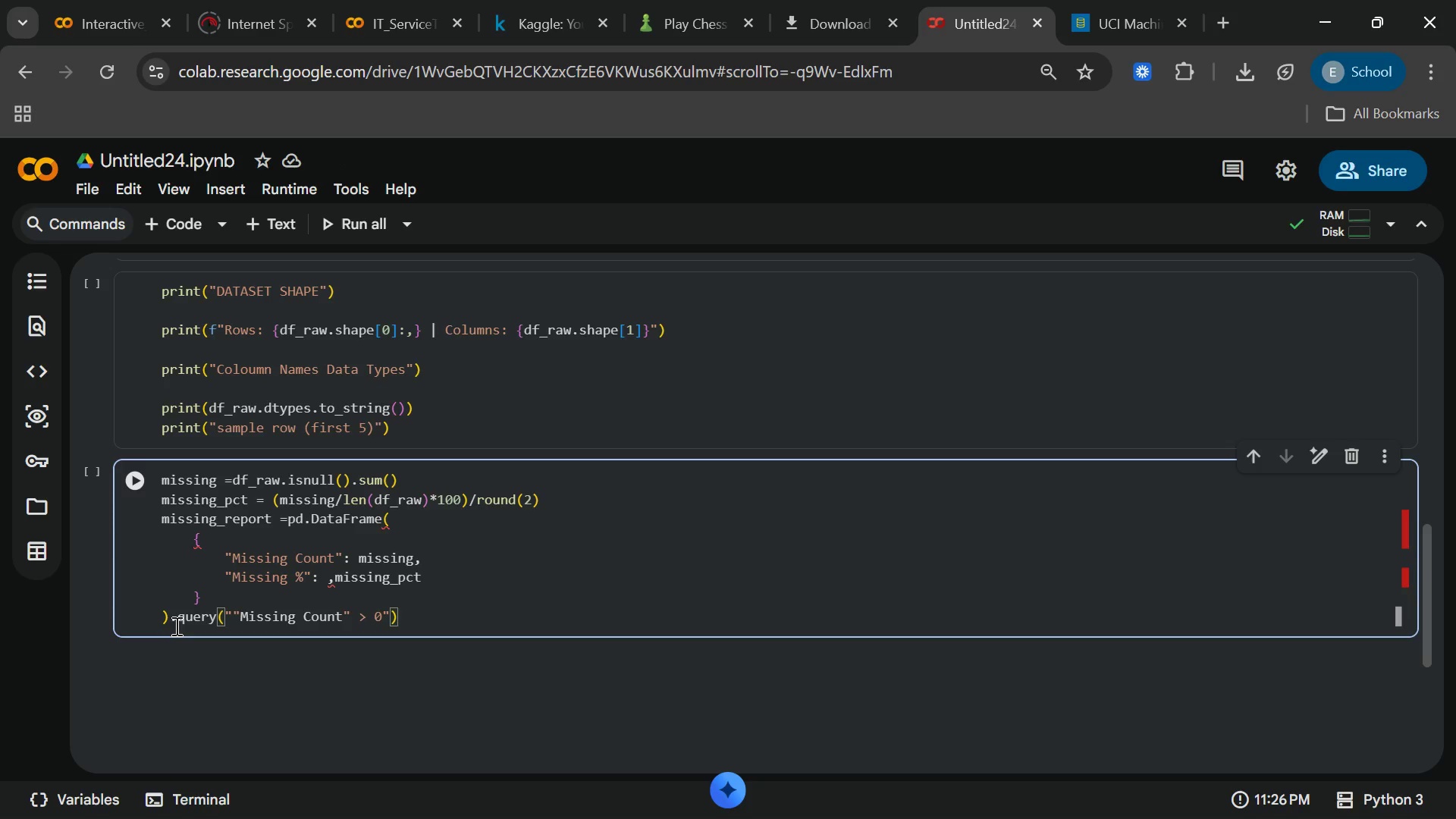 
type(.sort_values(Missing)
 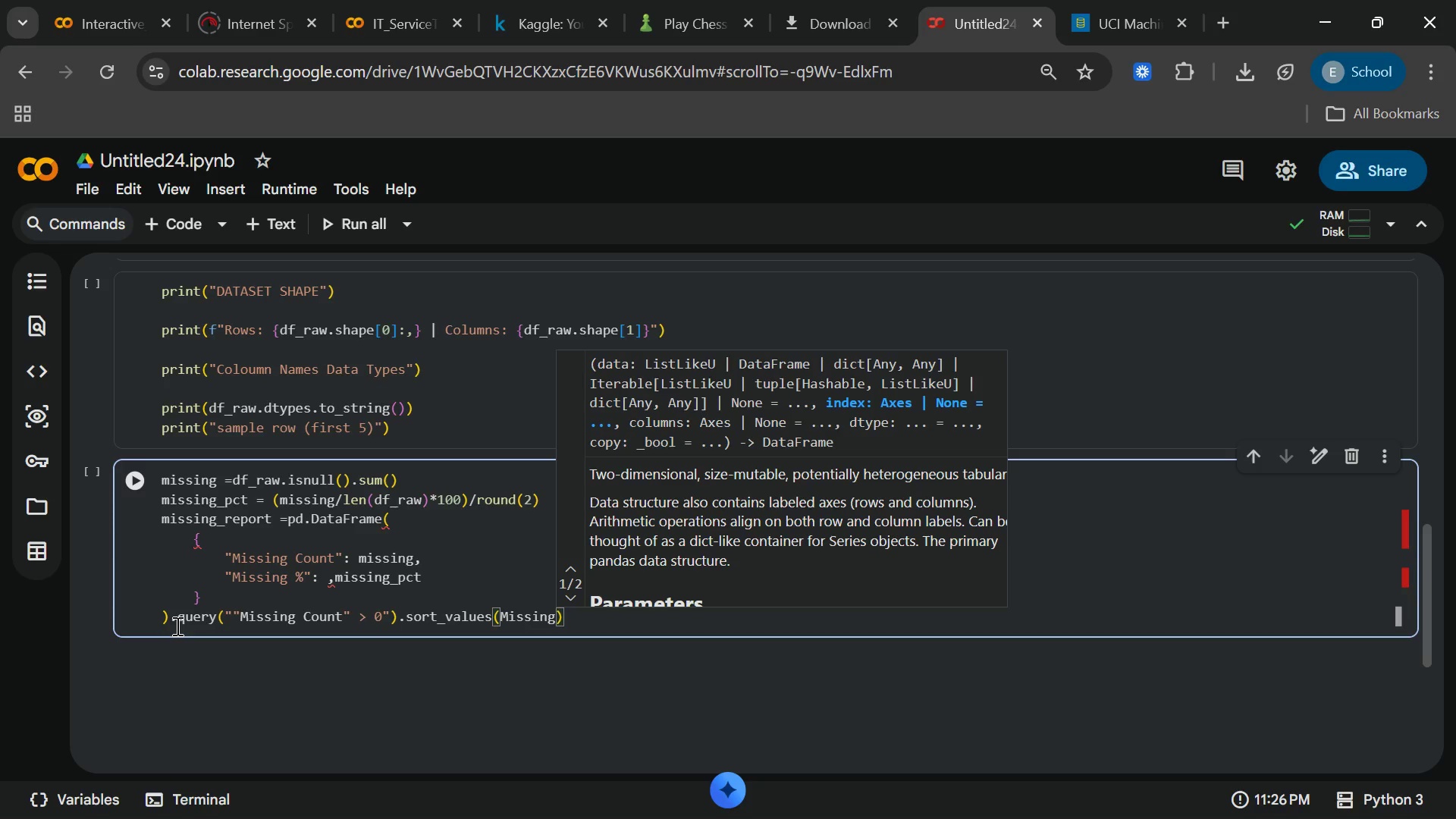 
type(%,ass)
key(Backspace)
type(cending =False)
 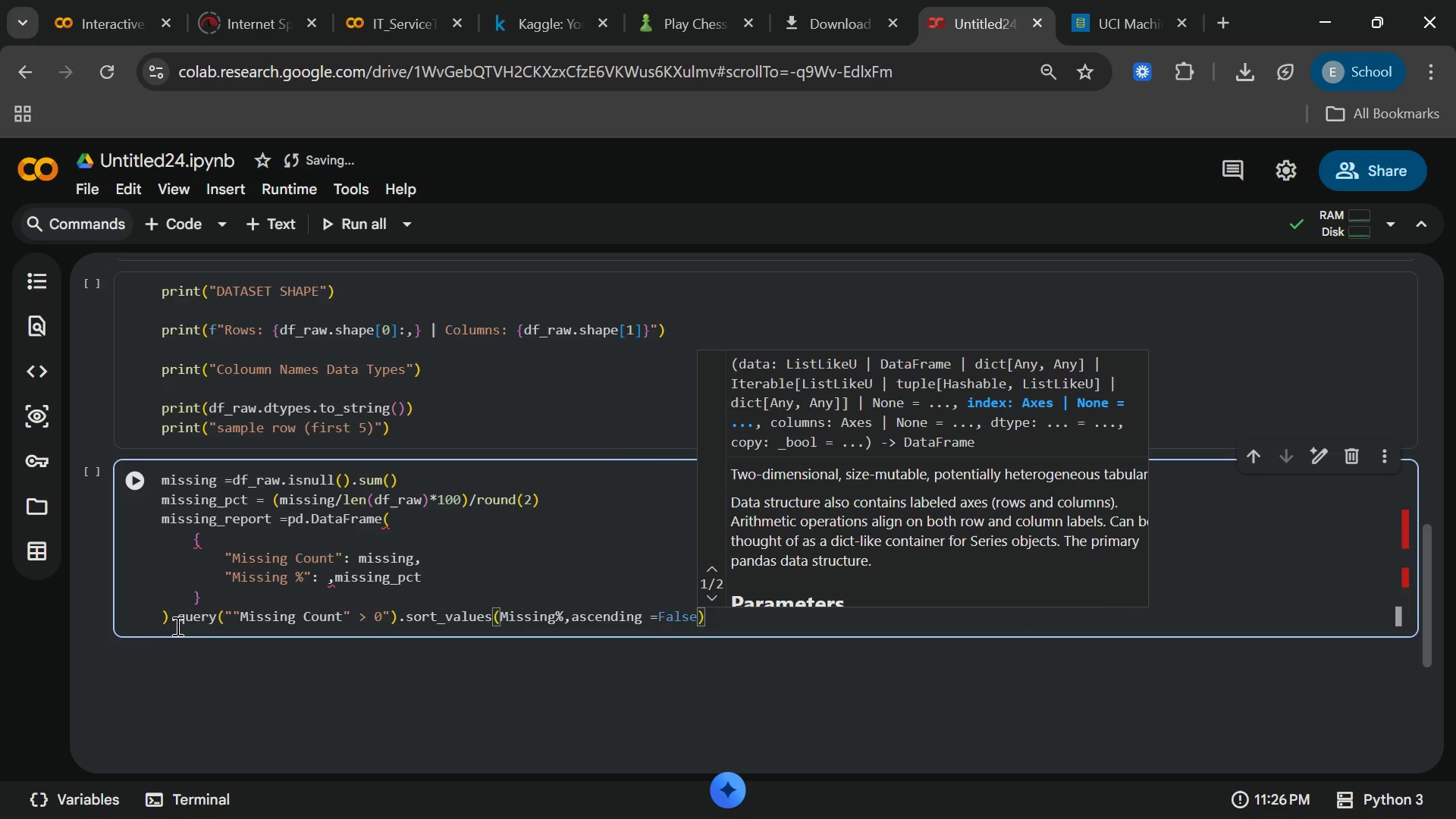 
key(ArrowRight)
 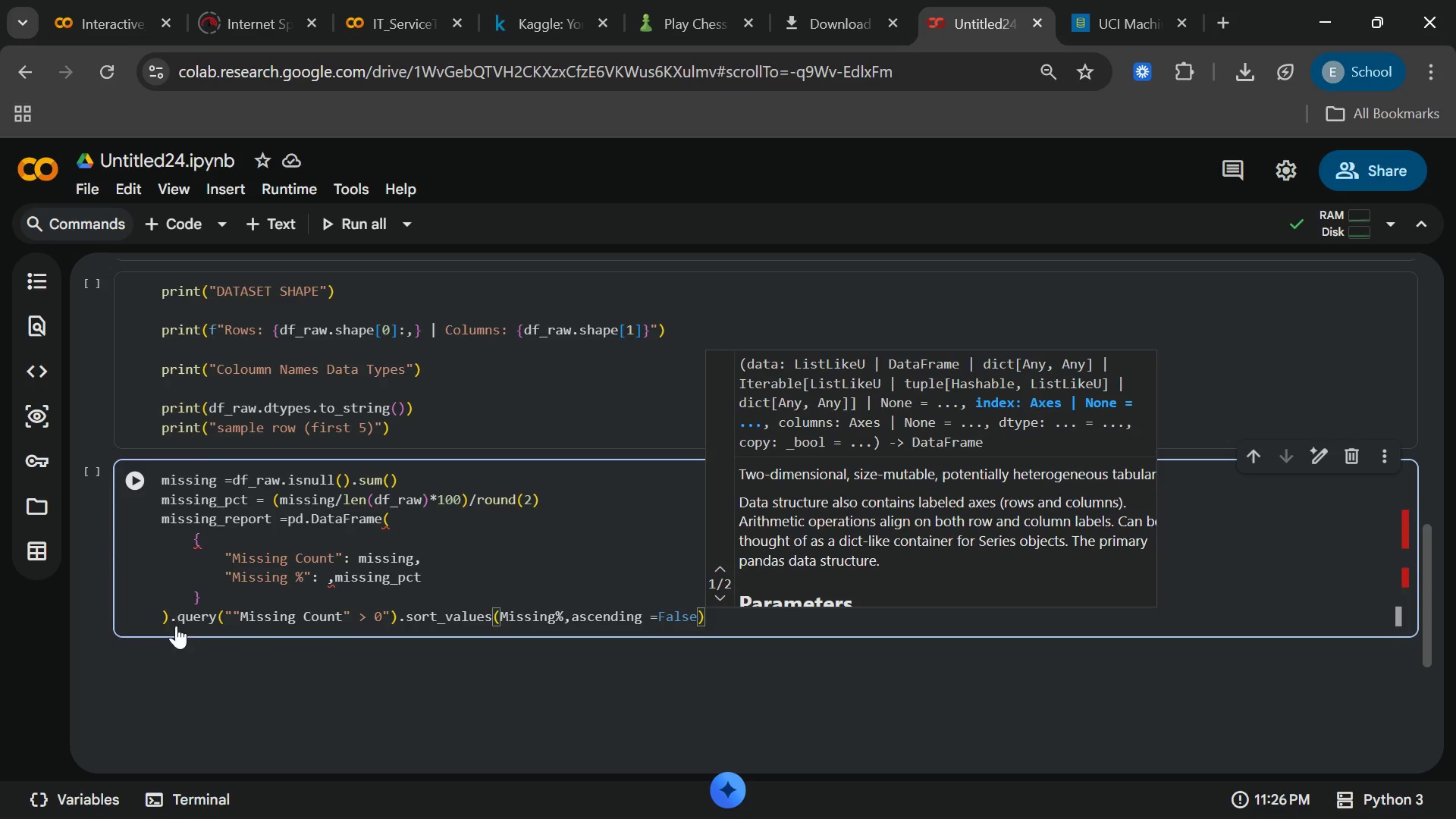 
key(Enter)
 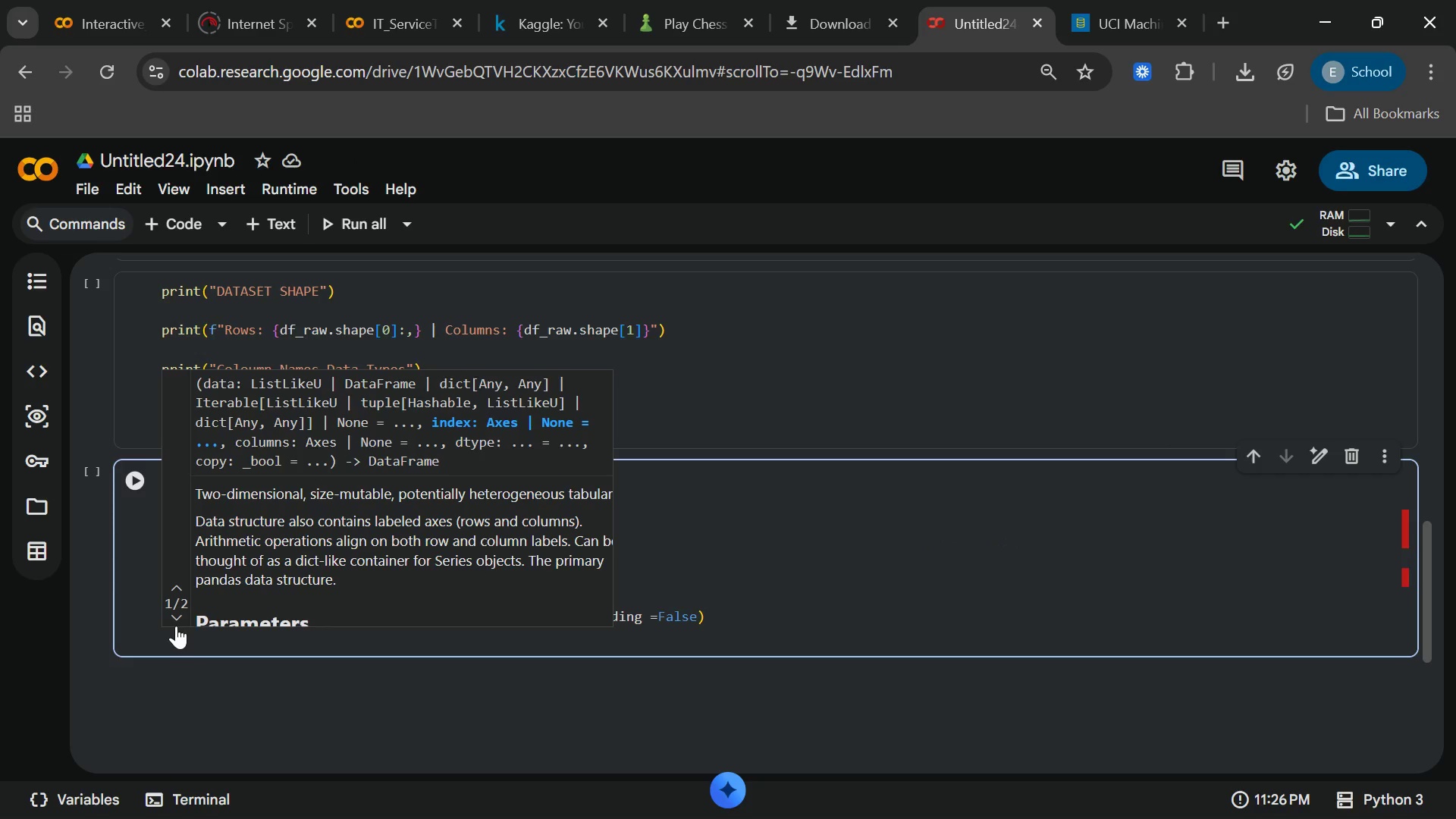 
key(Enter)
 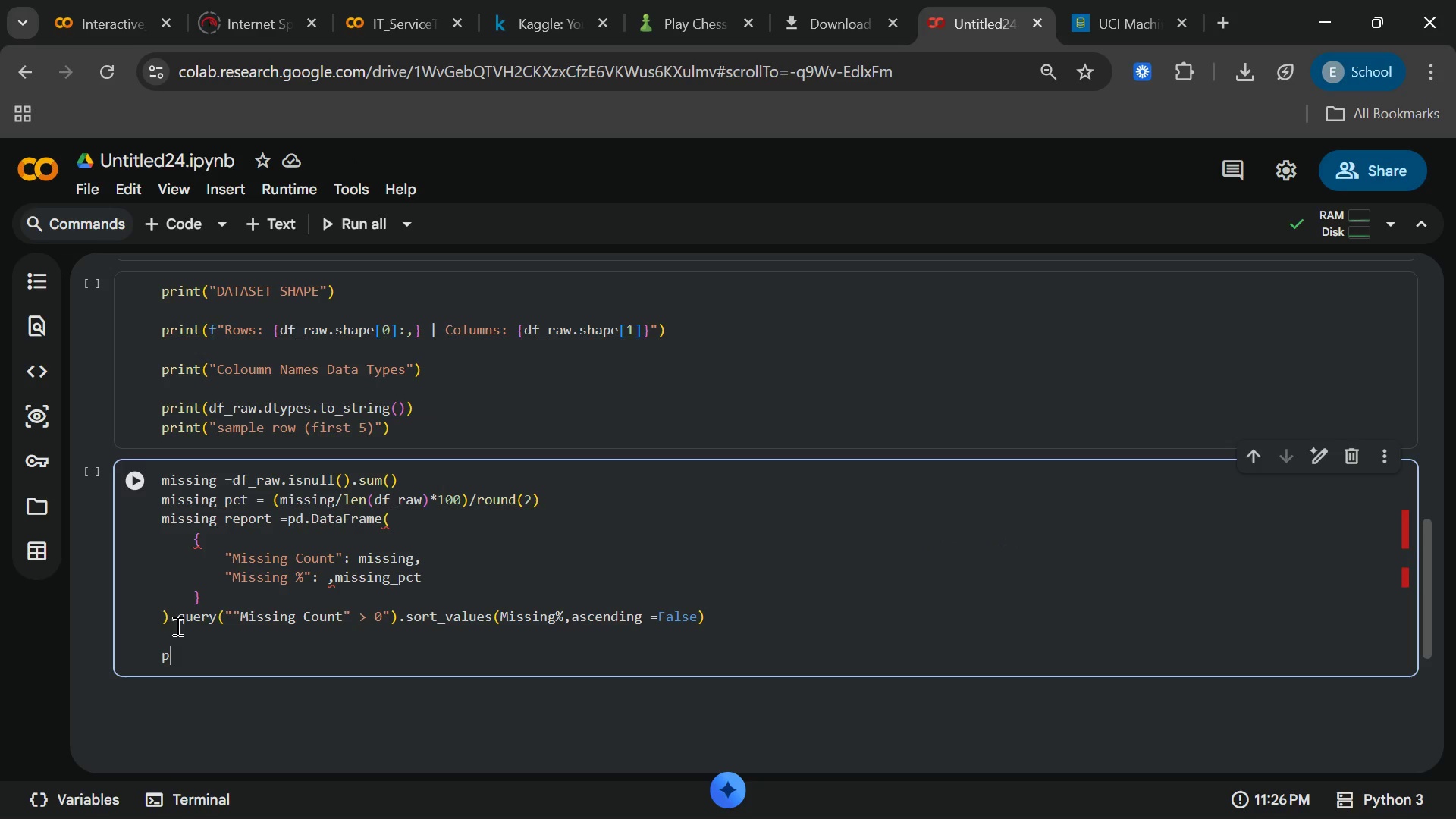 
type(print("=)
 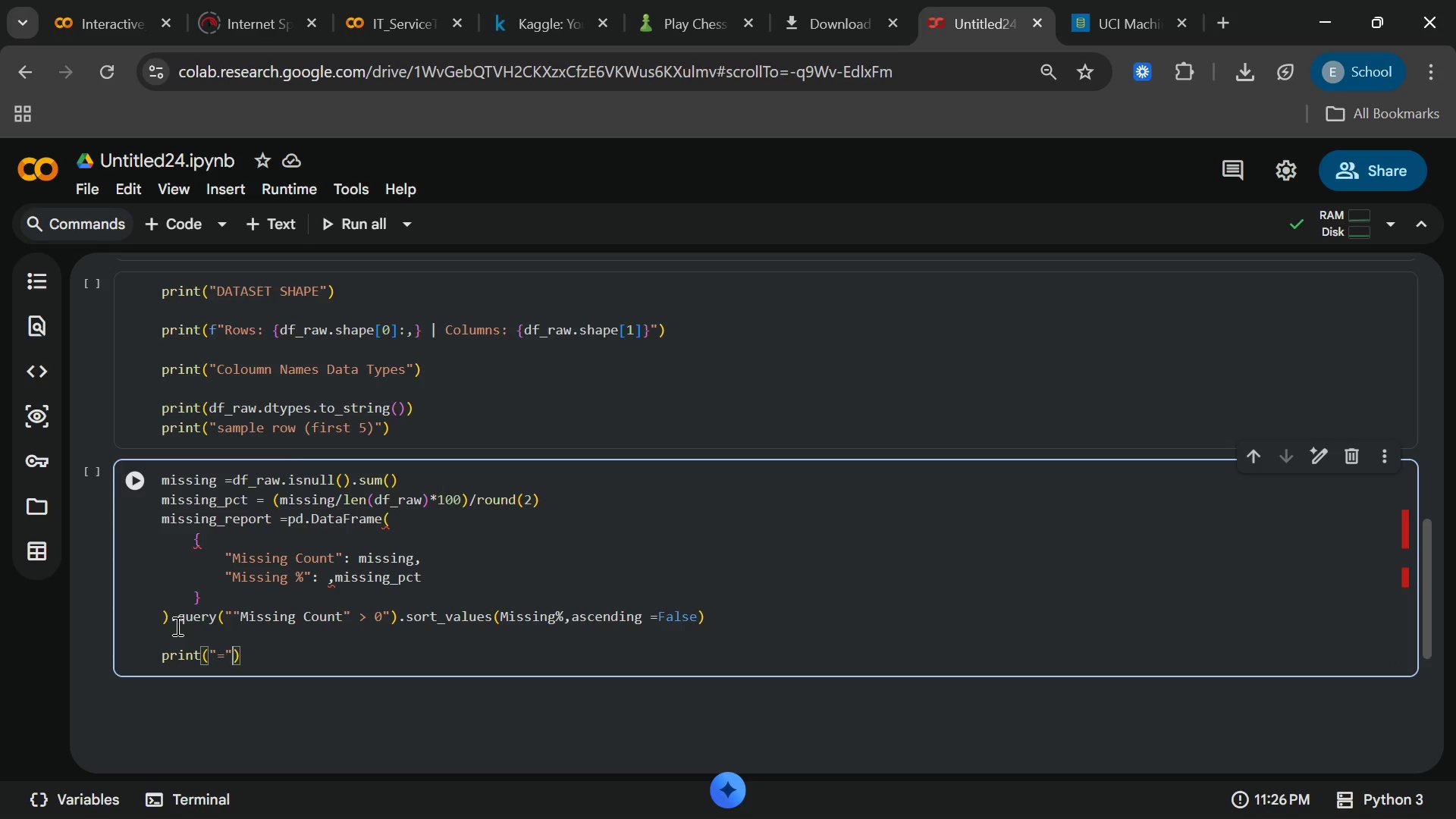 
key(ArrowRight)
 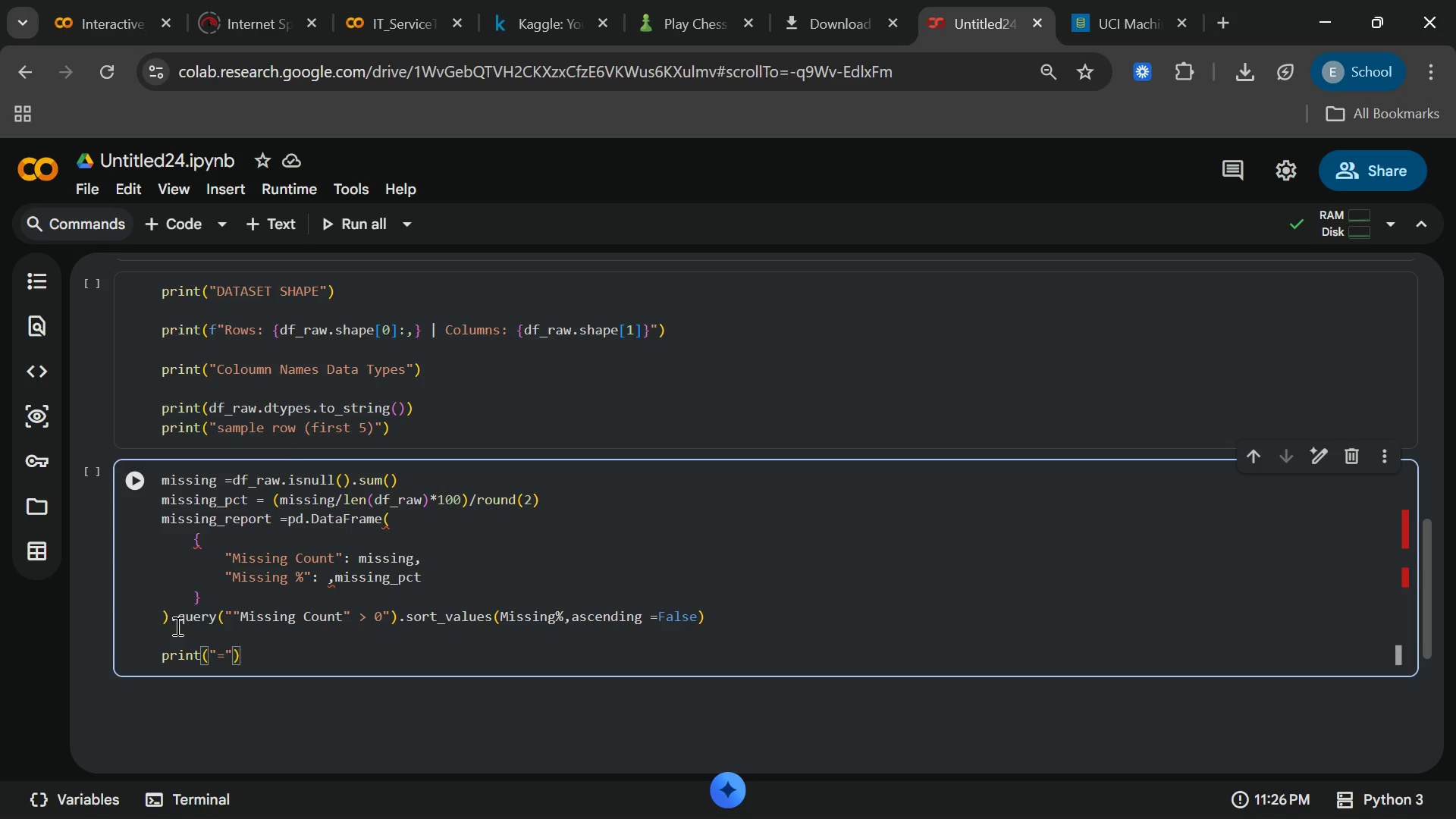 
key(Backspace)
 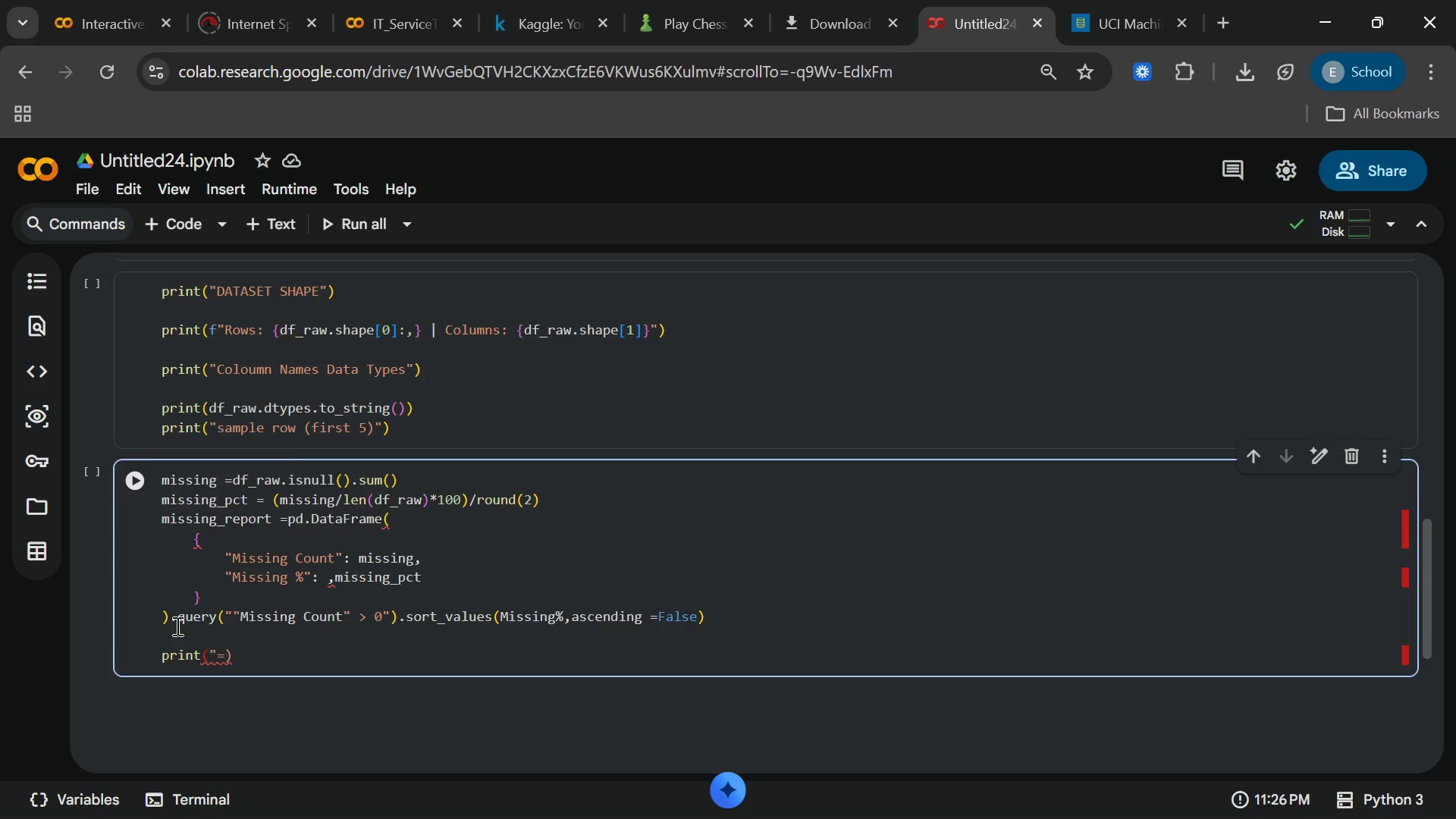 
key(Backspace)
 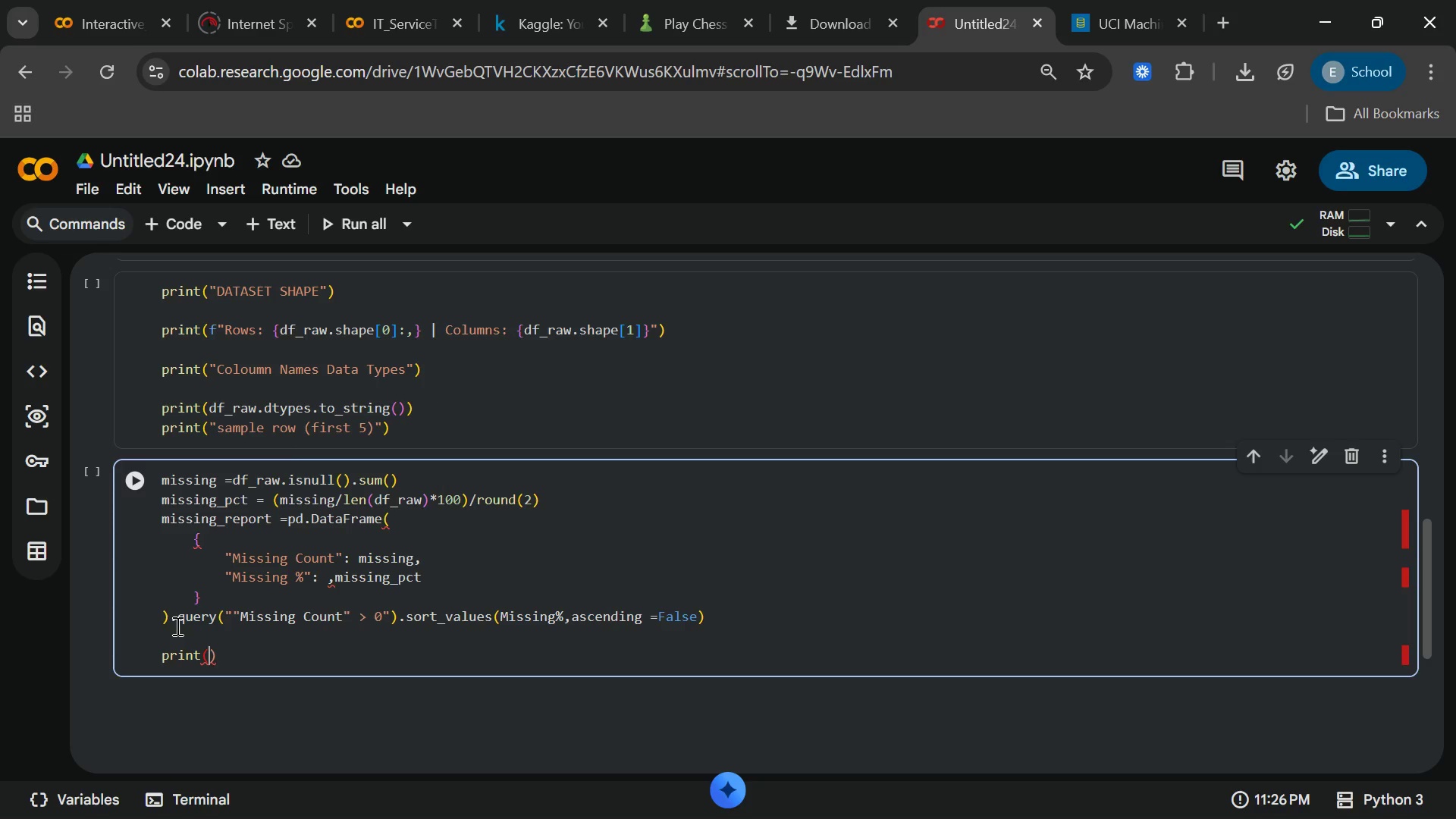 
key(Backspace)
 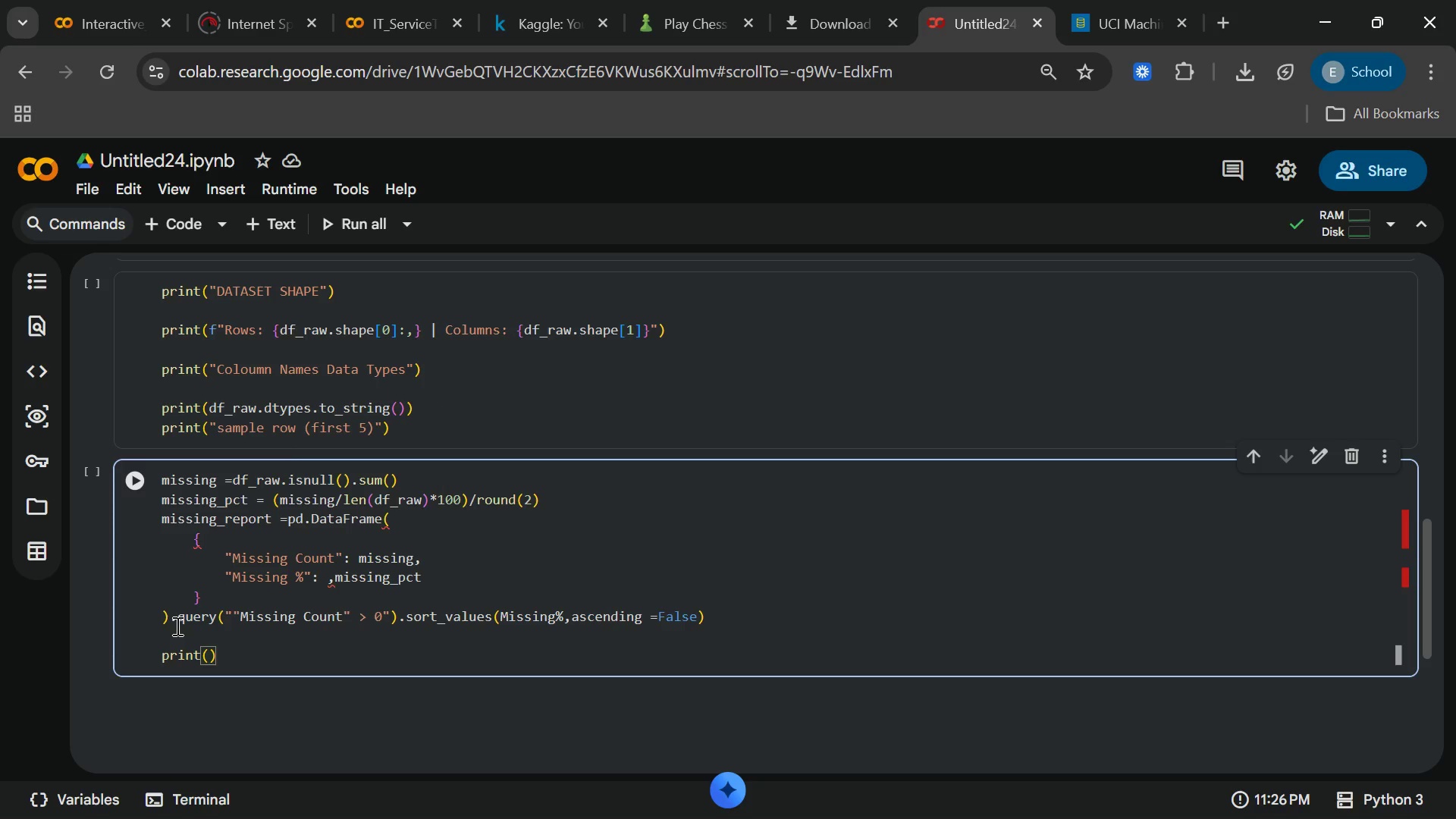 
type(Missing)
 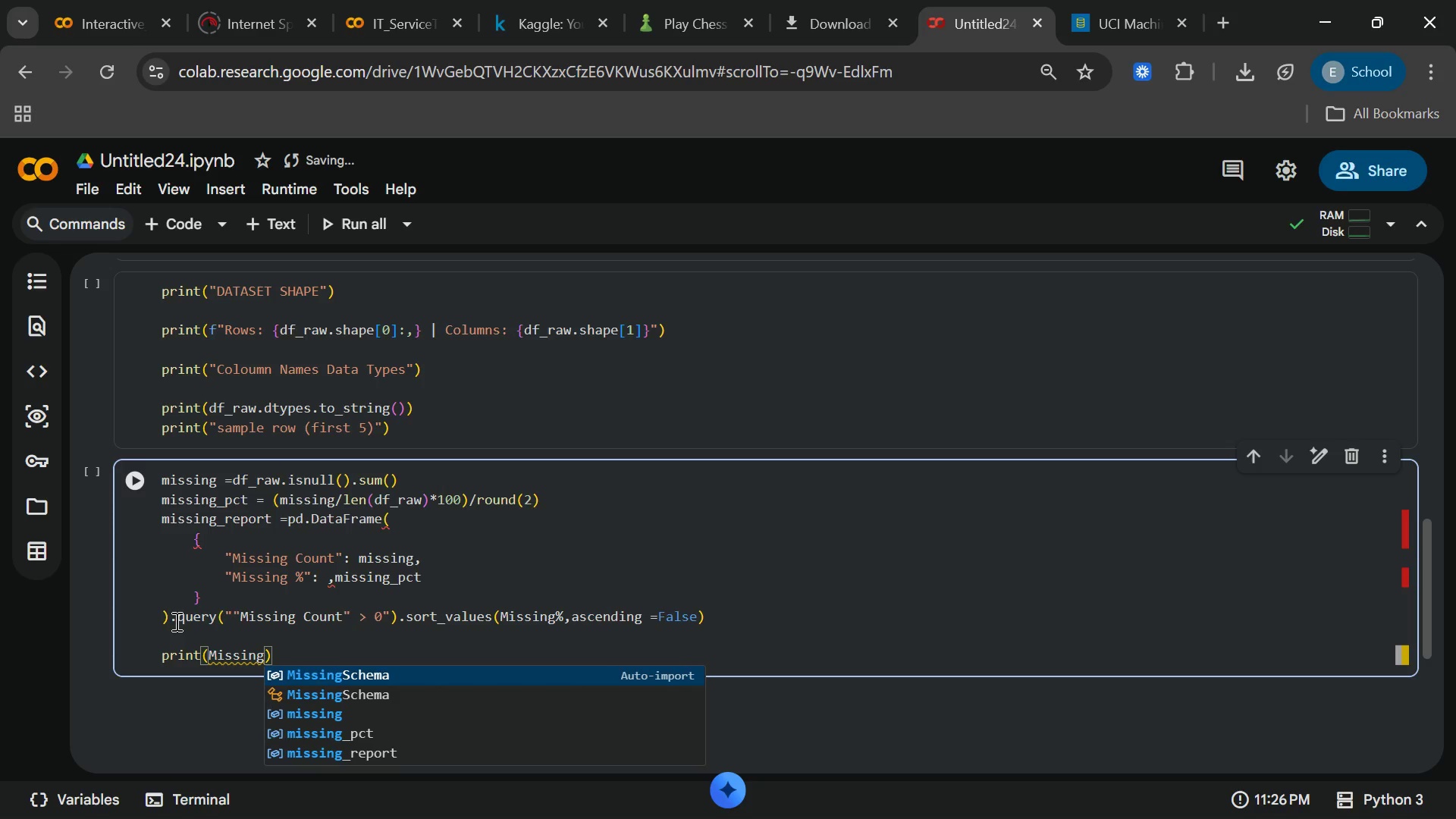 
wait(6.24)
 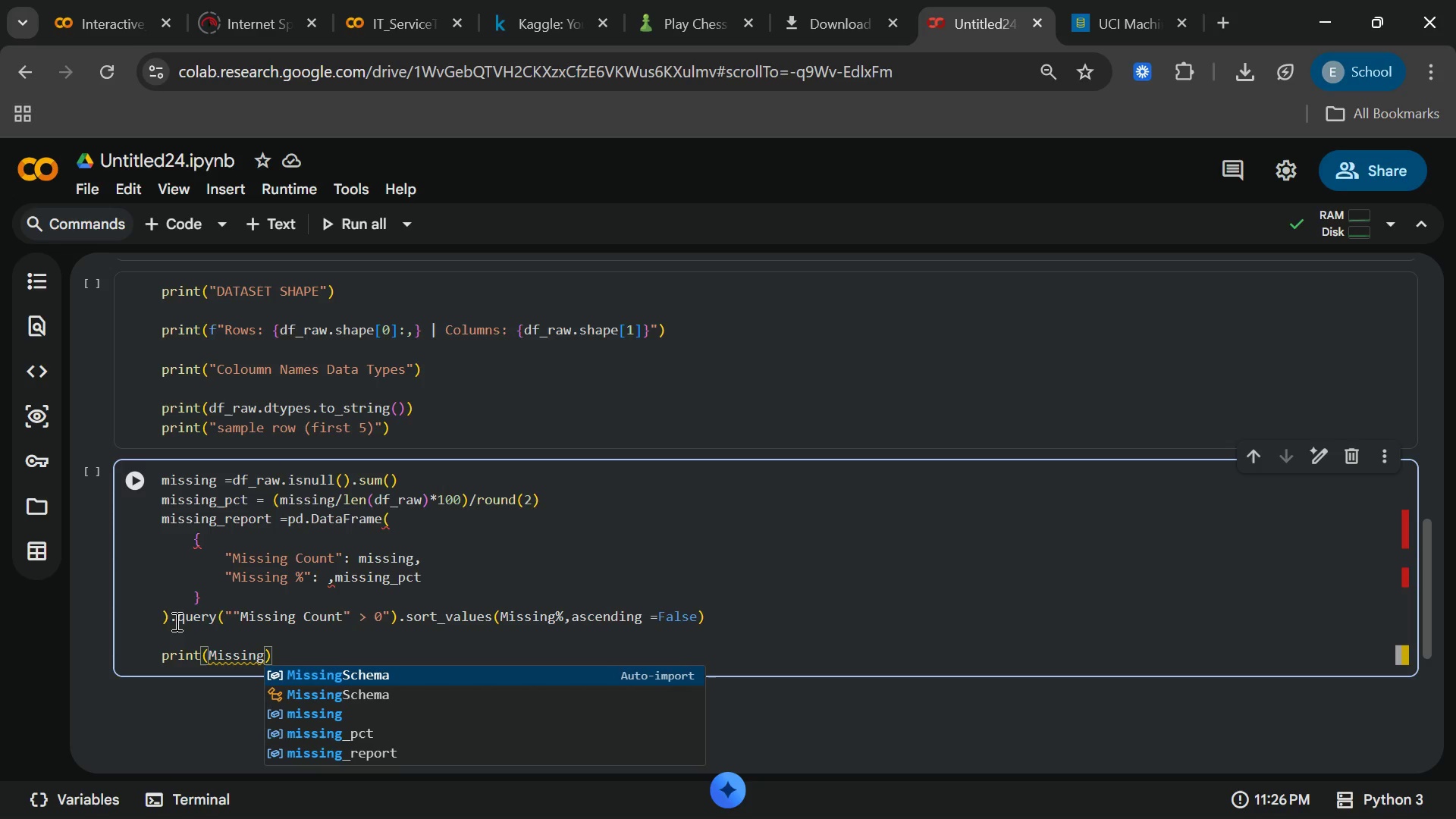 
type(va)
key(Backspace)
key(Backspace)
type( b)
key(Backspace)
type(values reo)
key(Backspace)
type(port)
 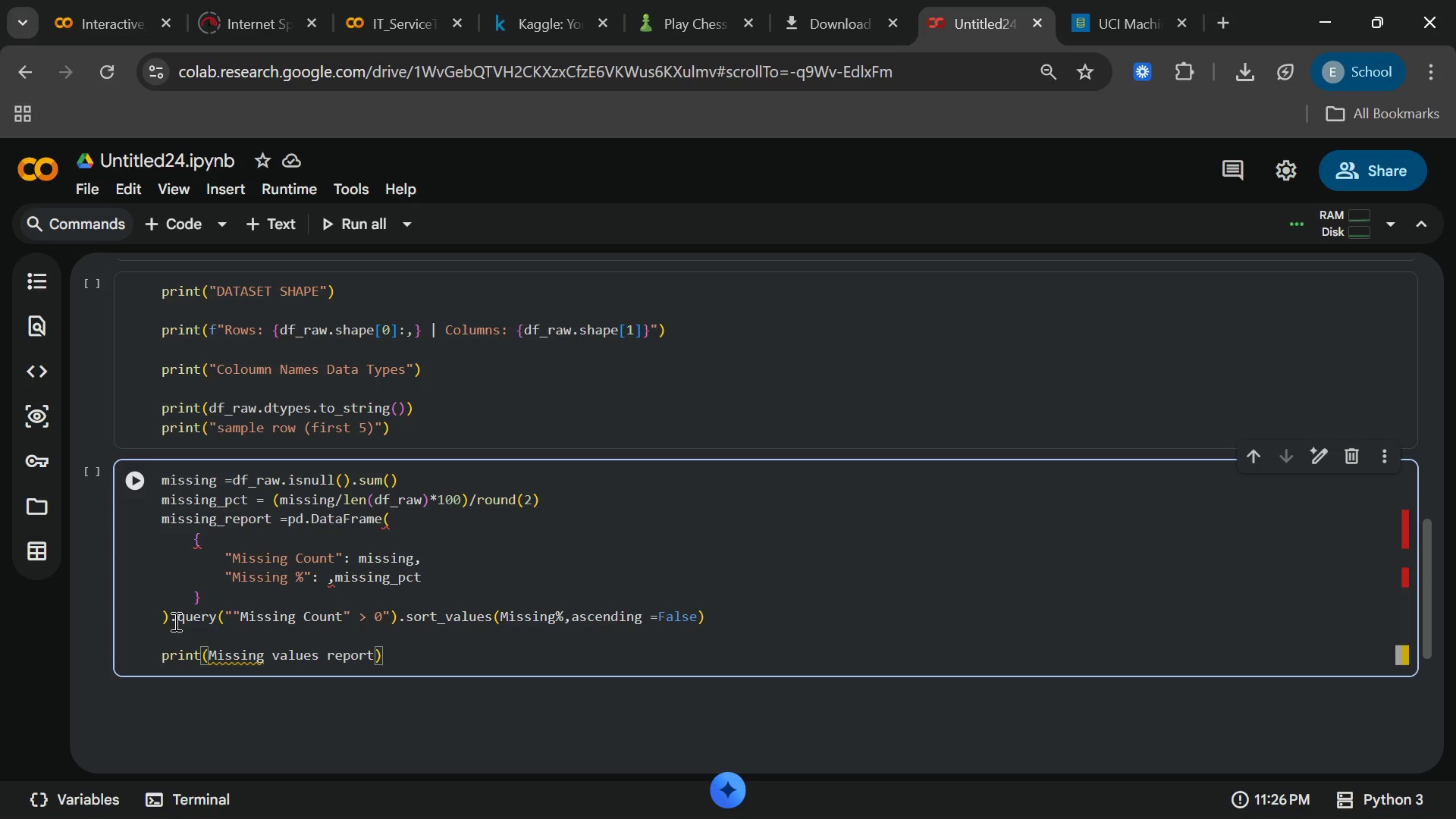 
key(ArrowRight)
 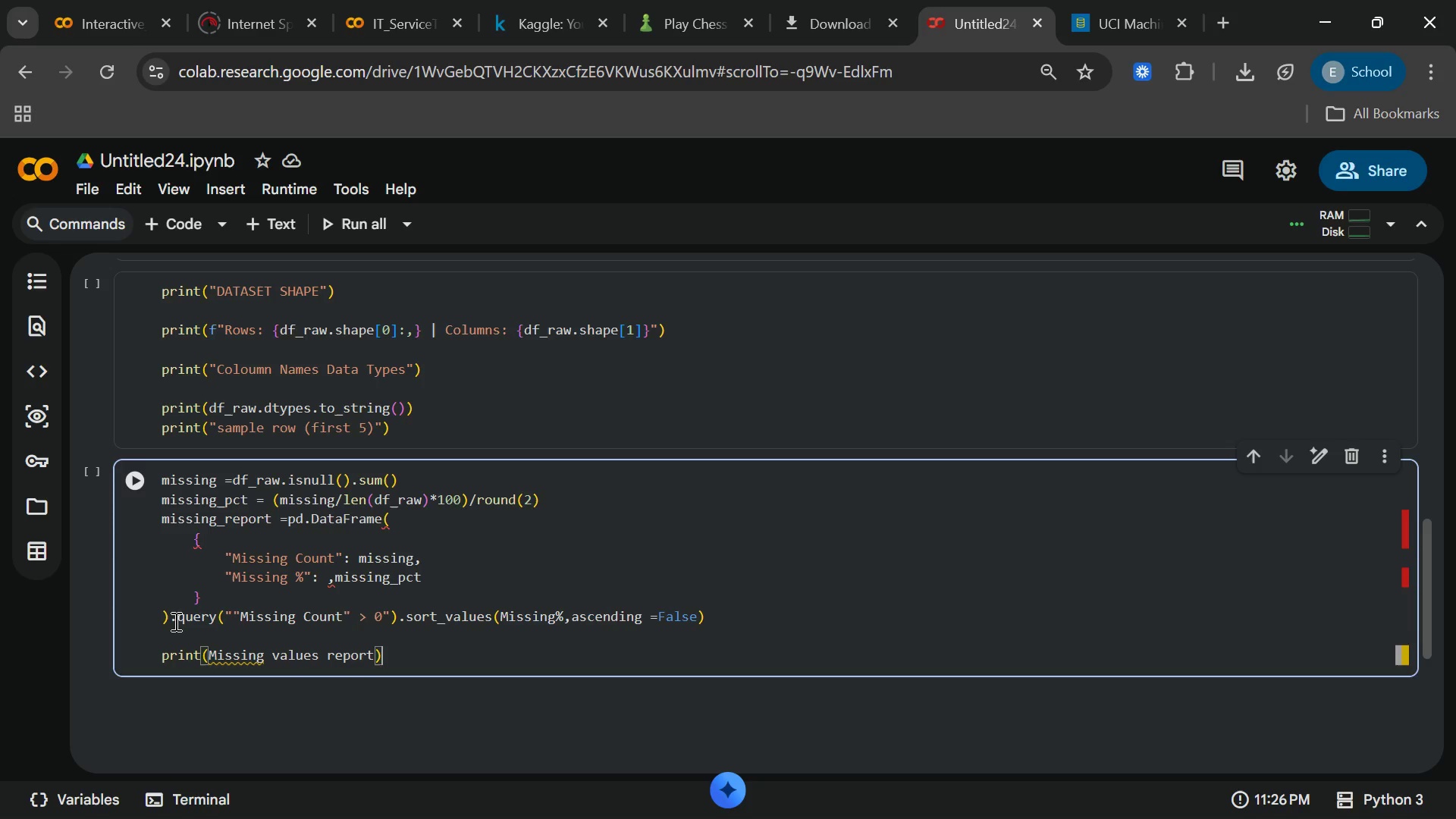 
key(Enter)
 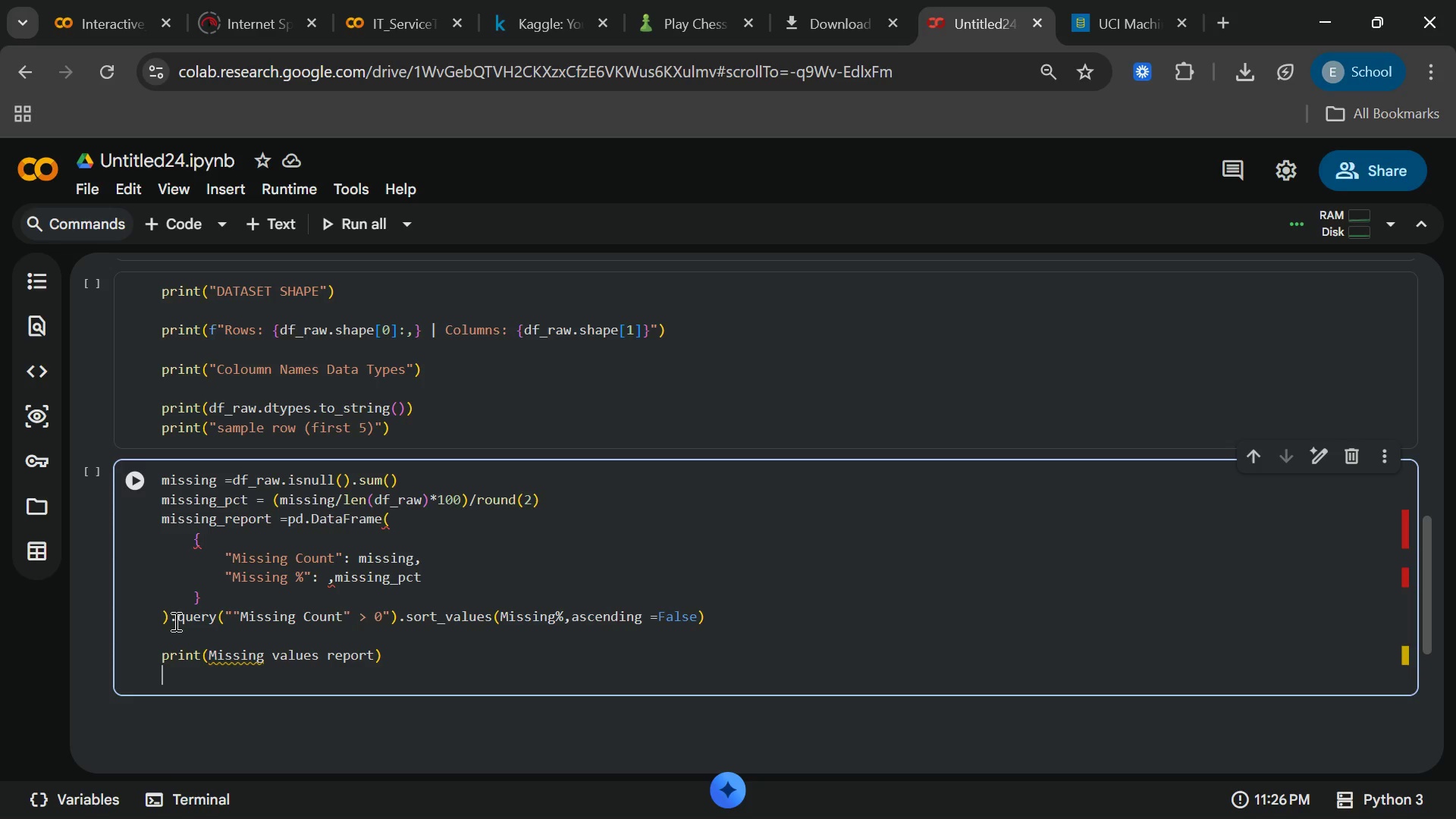 
key(Enter)
 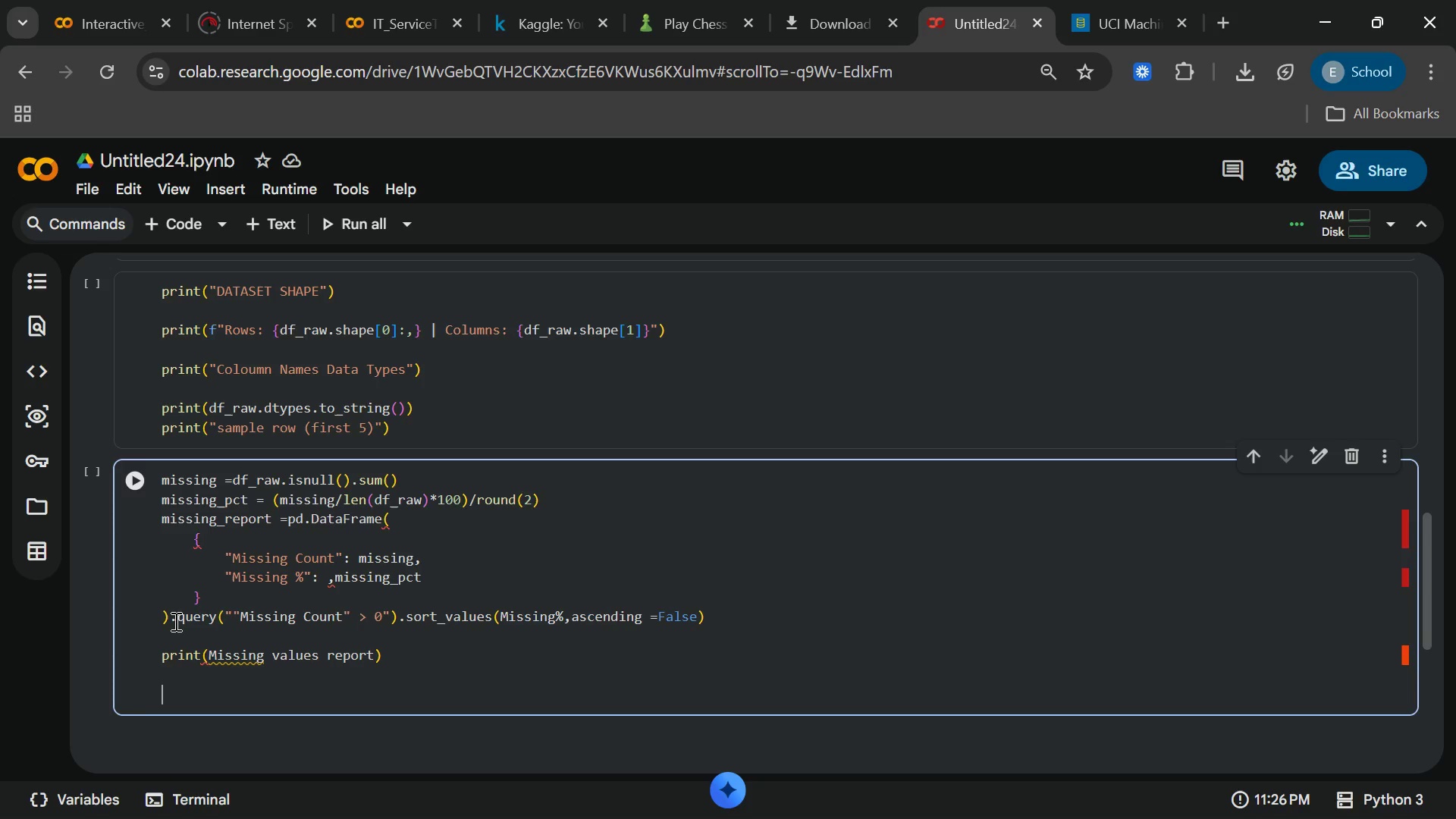 
type(disiplay(missin)
 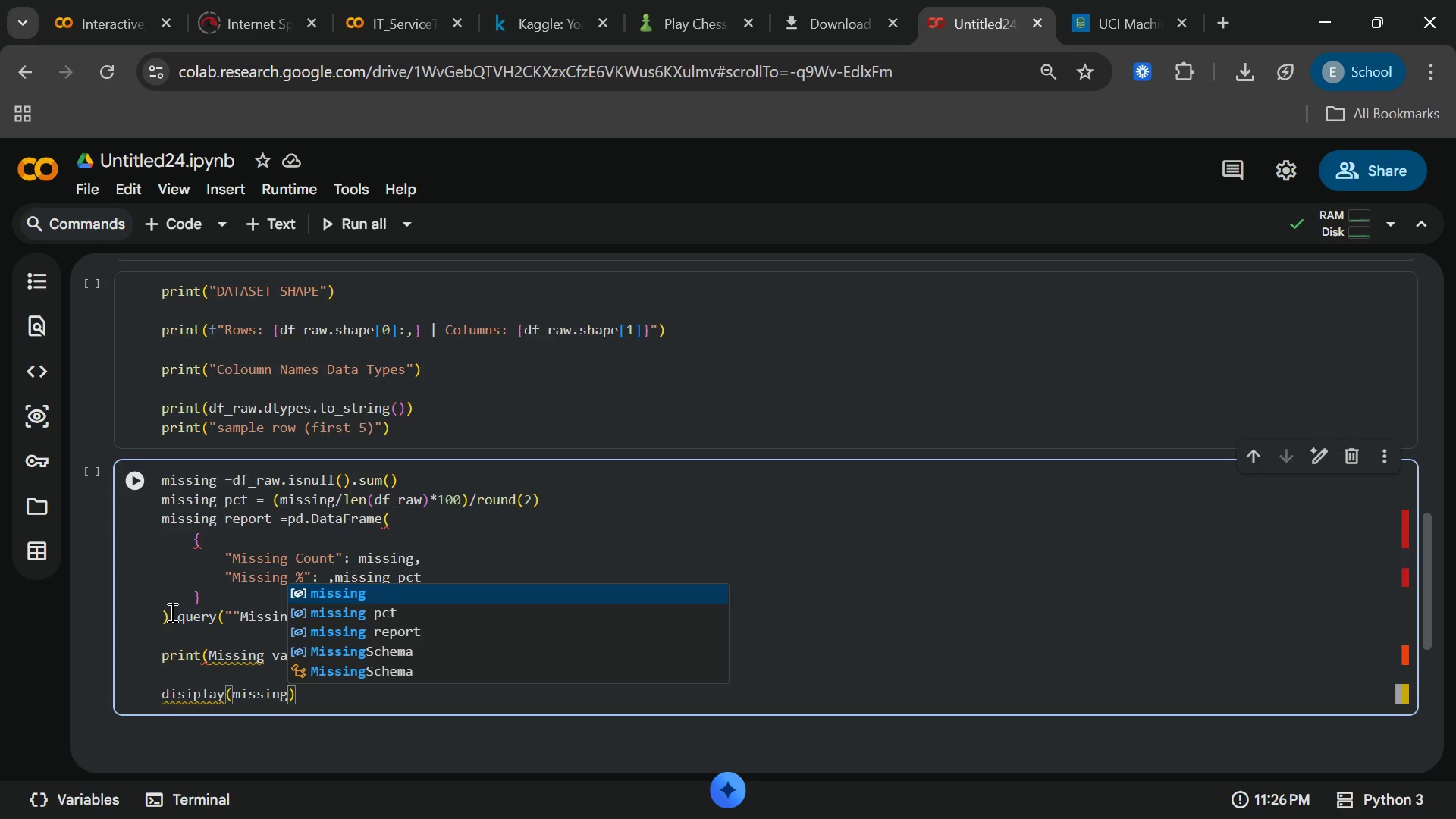 
 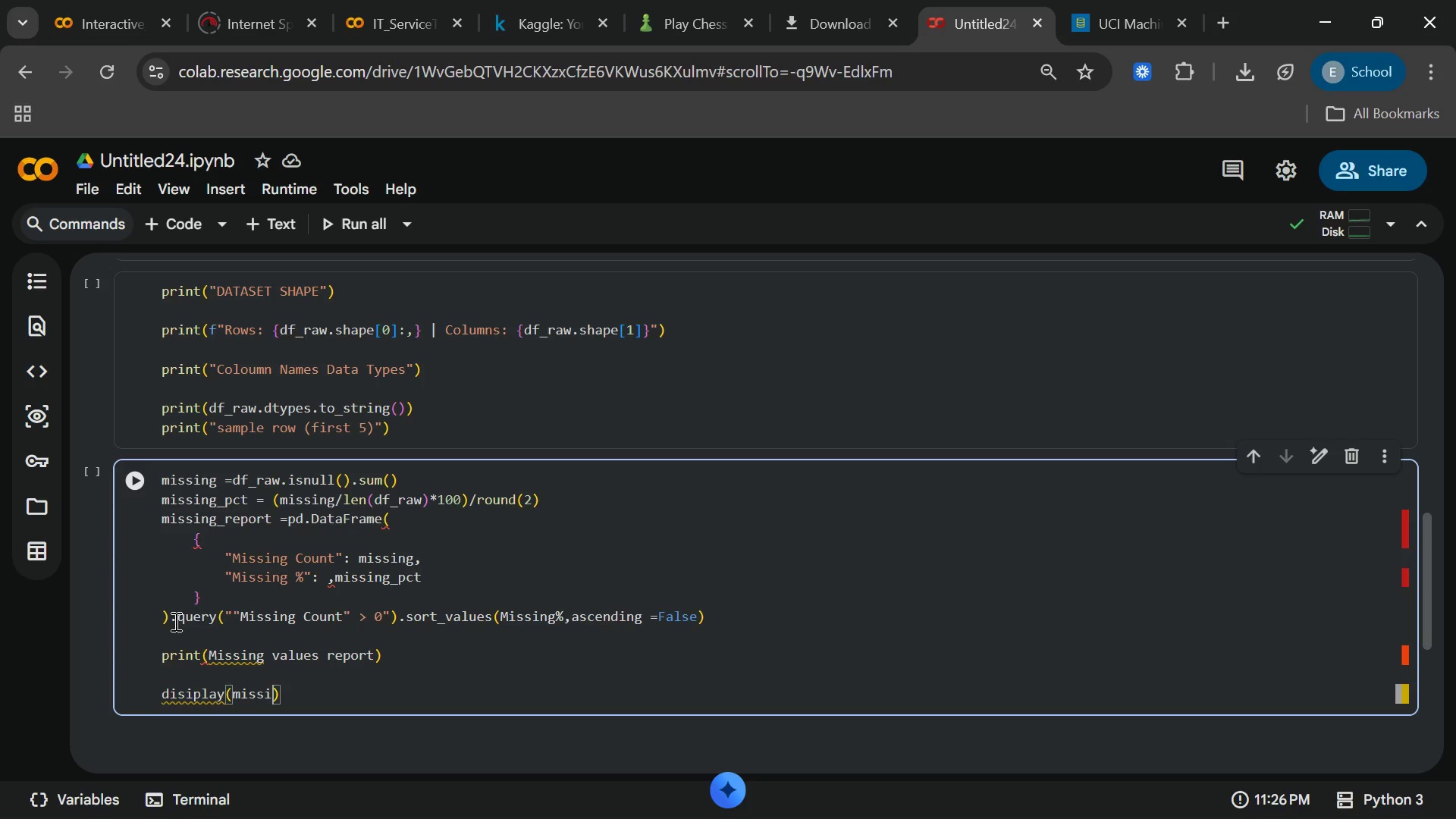 
key(G)
 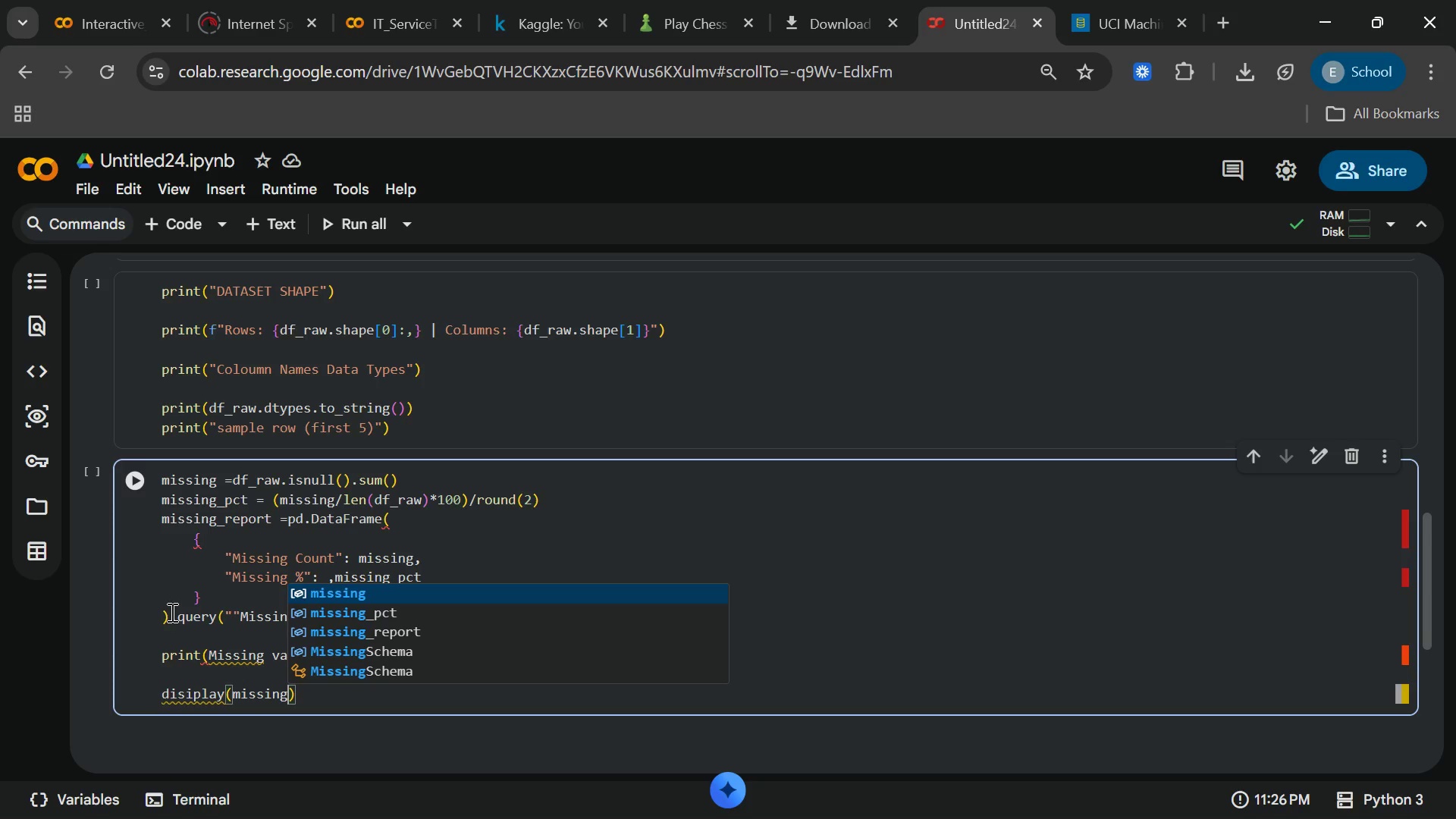 
type(_report)
 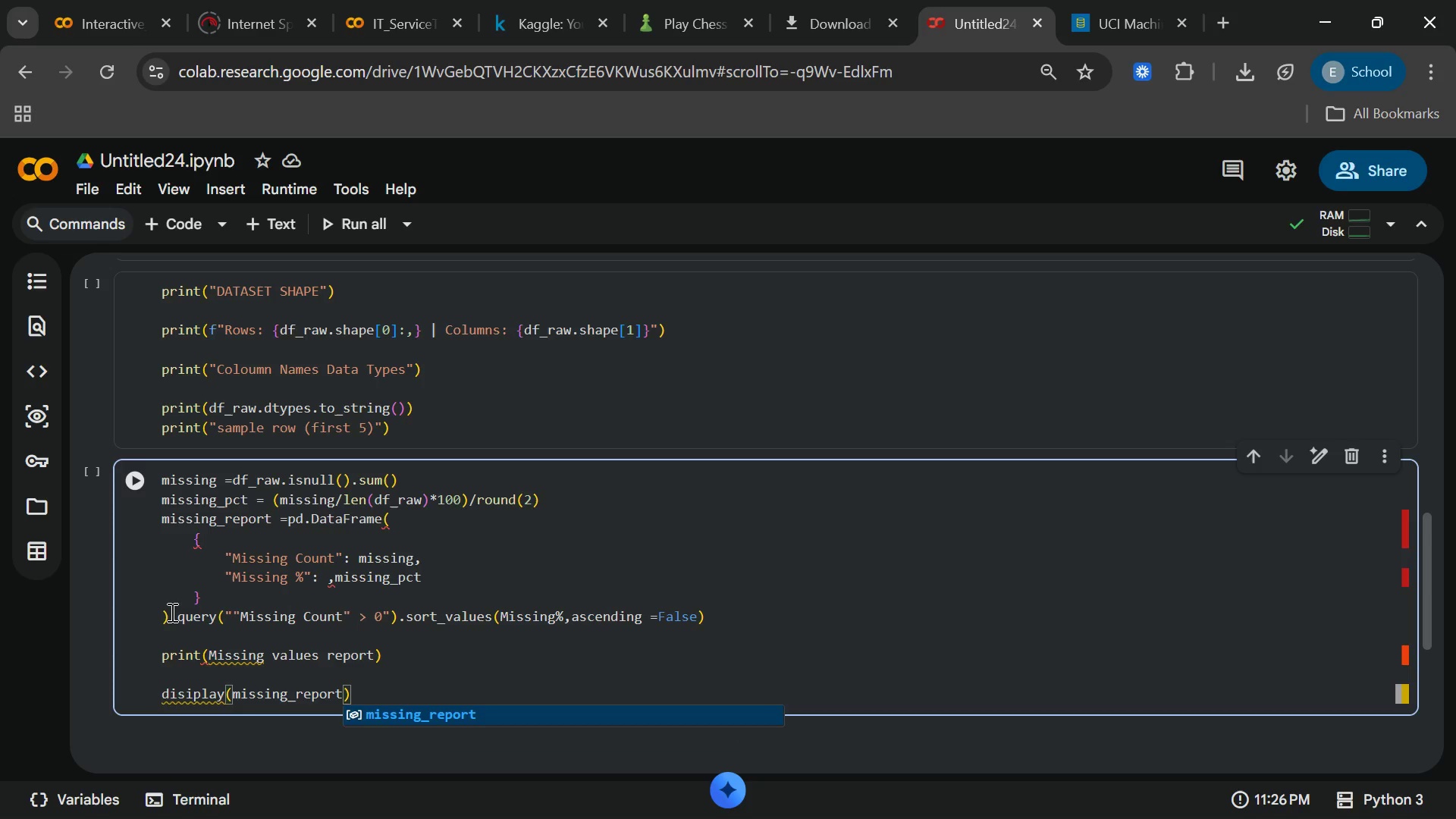 
key(Enter)
 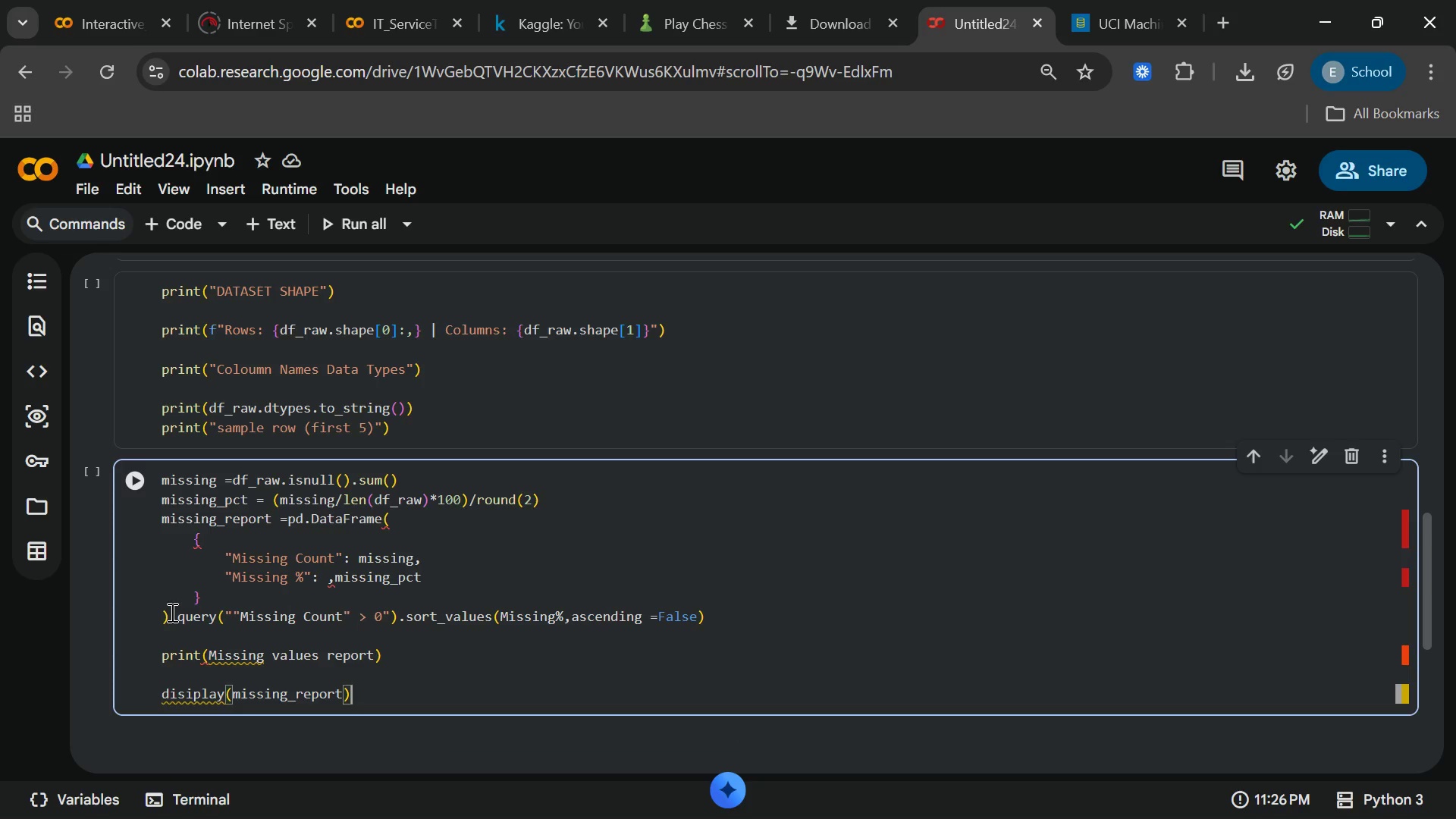 
key(ArrowRight)
 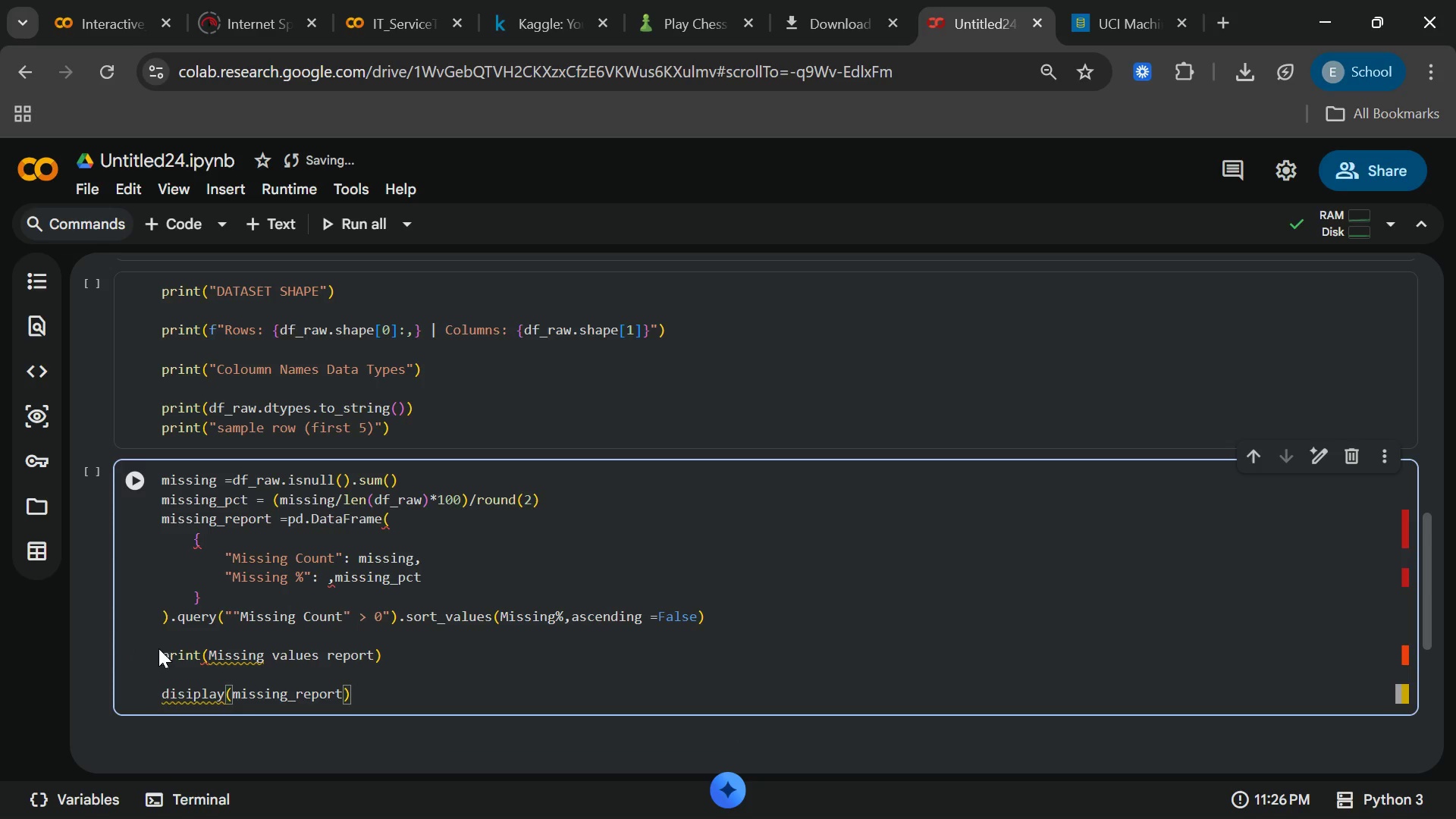 
left_click([194, 689])
 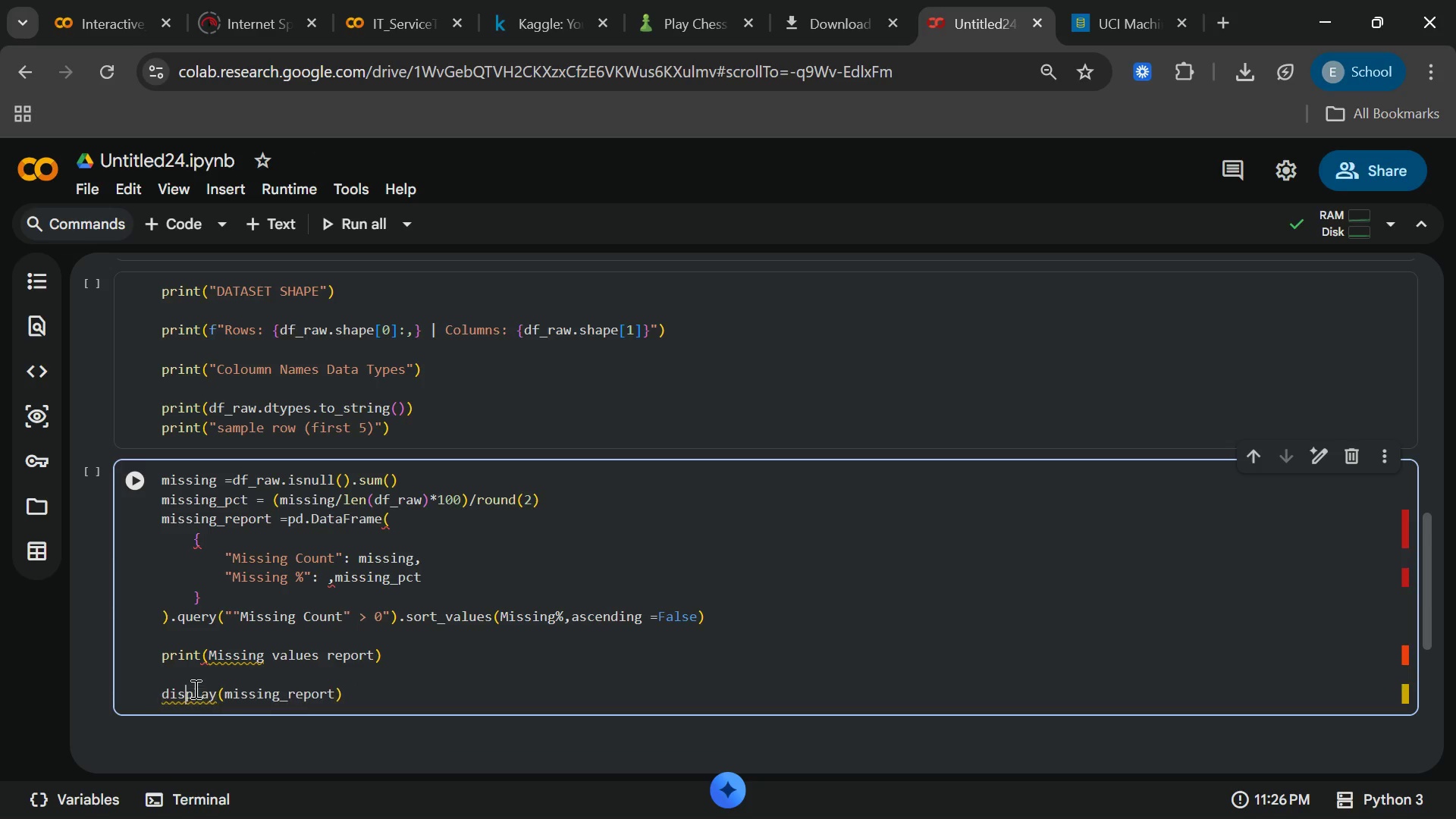 
key(Backspace)
 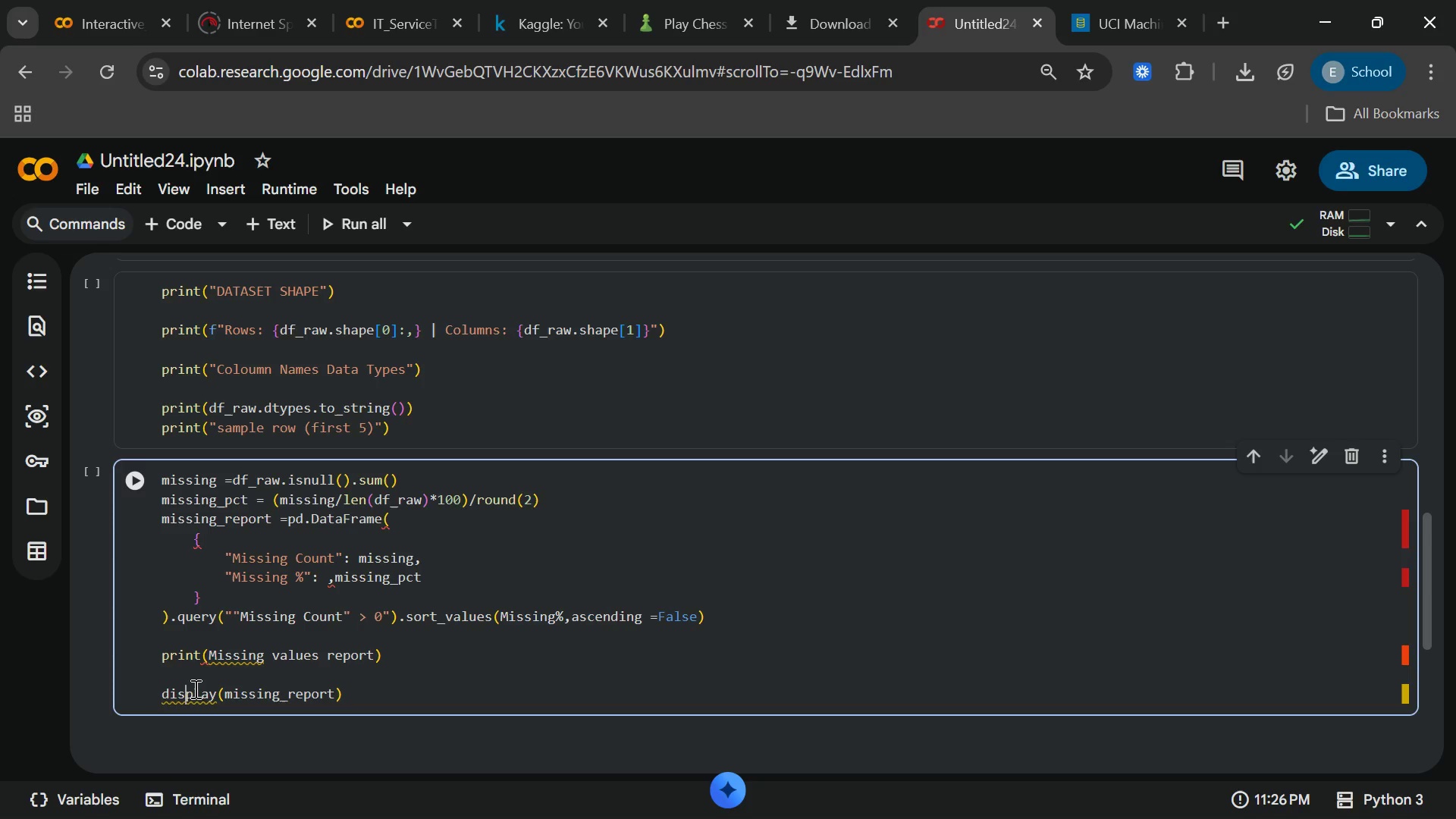 
hold_key(key=ArrowRight, duration=1.26)
 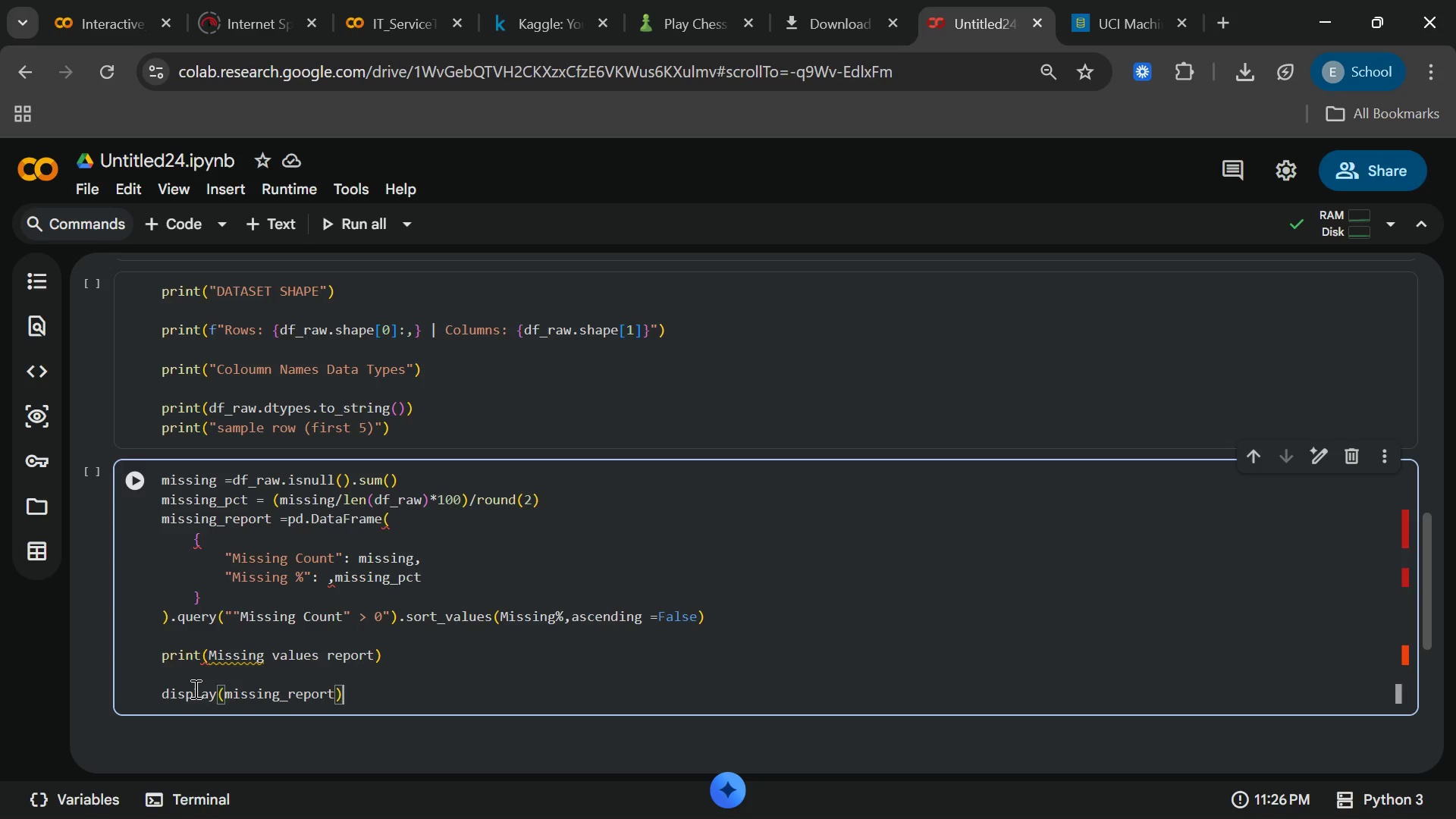 
key(Enter)
 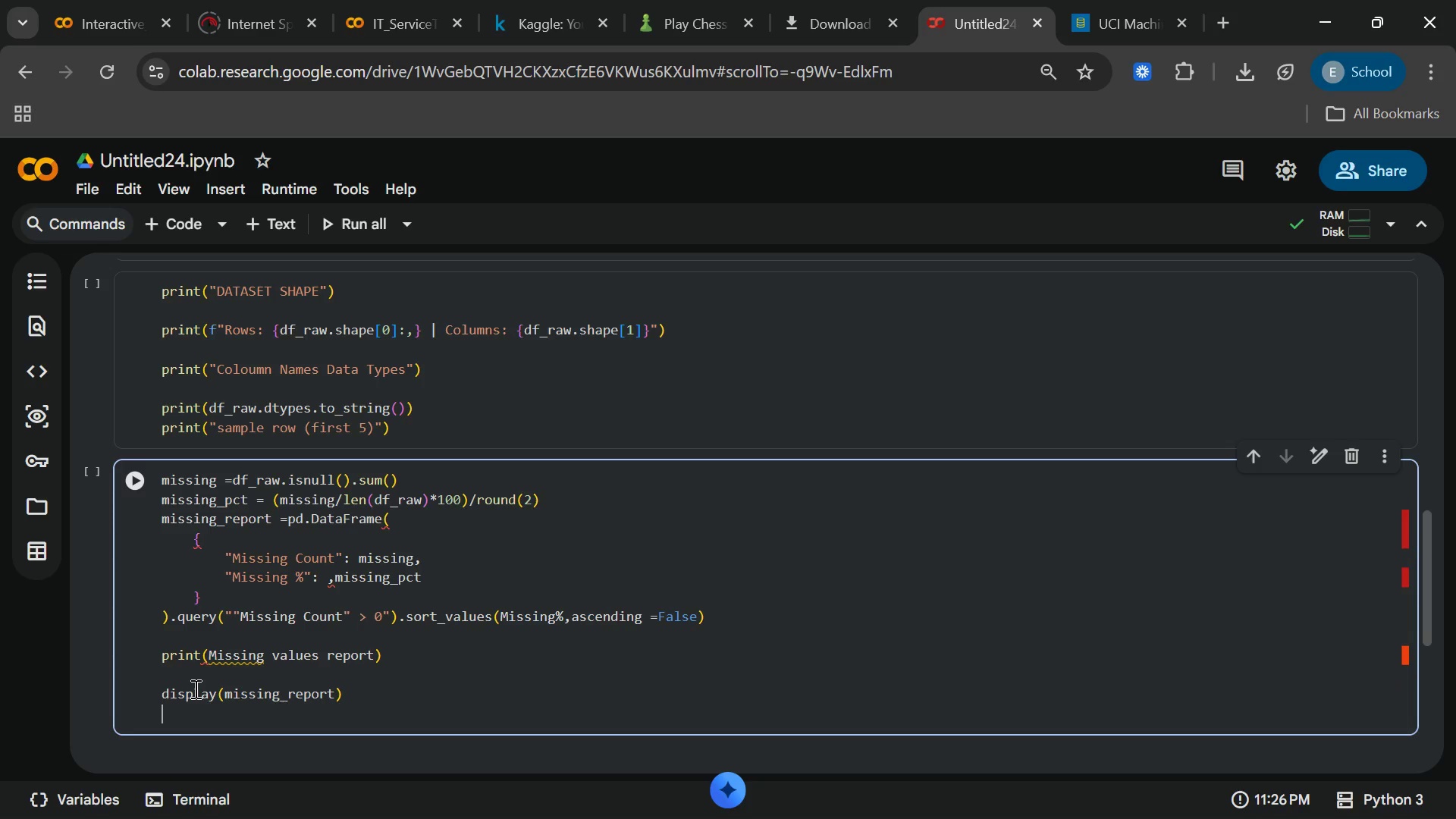 
wait(6.45)
 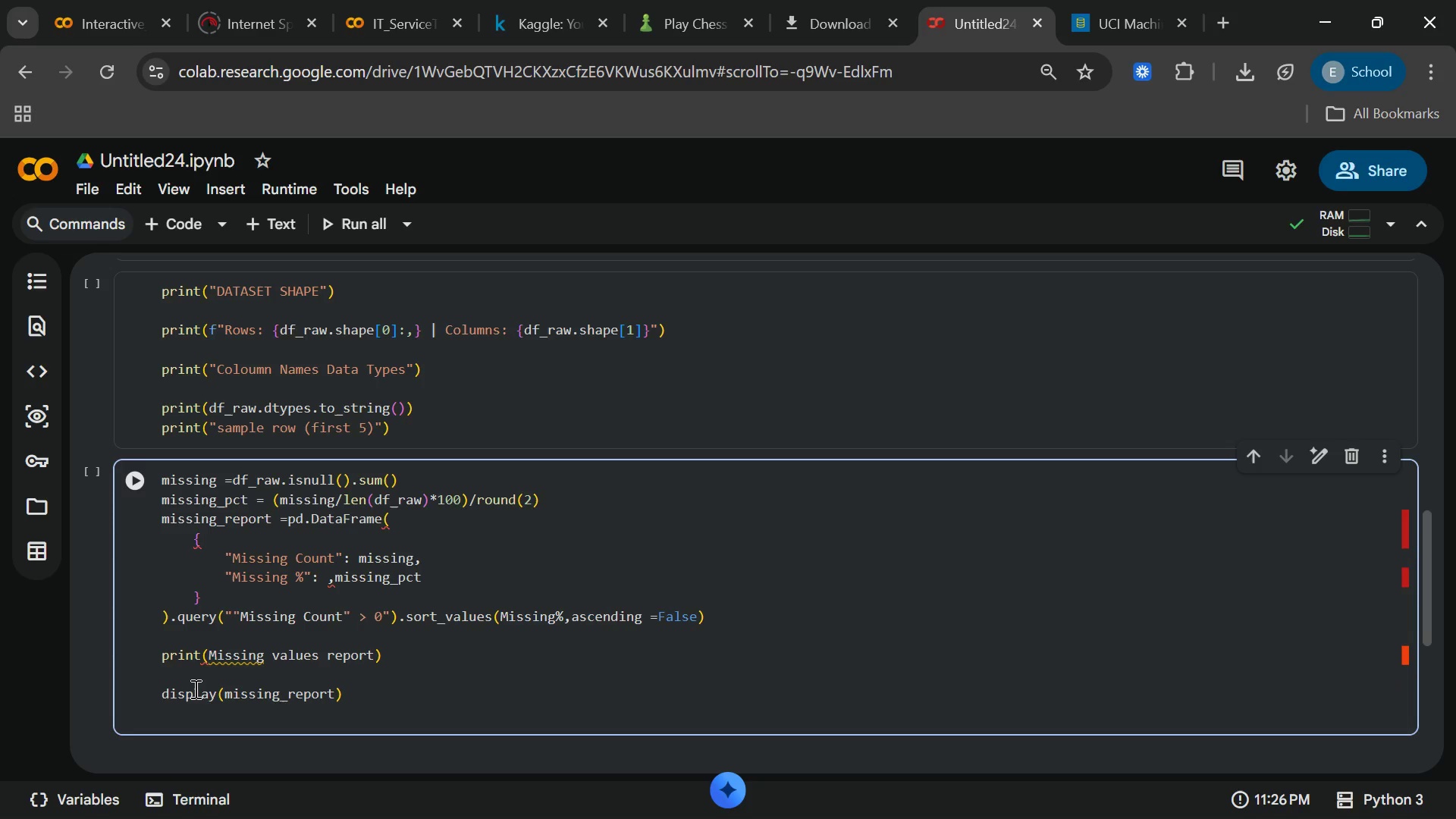 
key(Enter)
 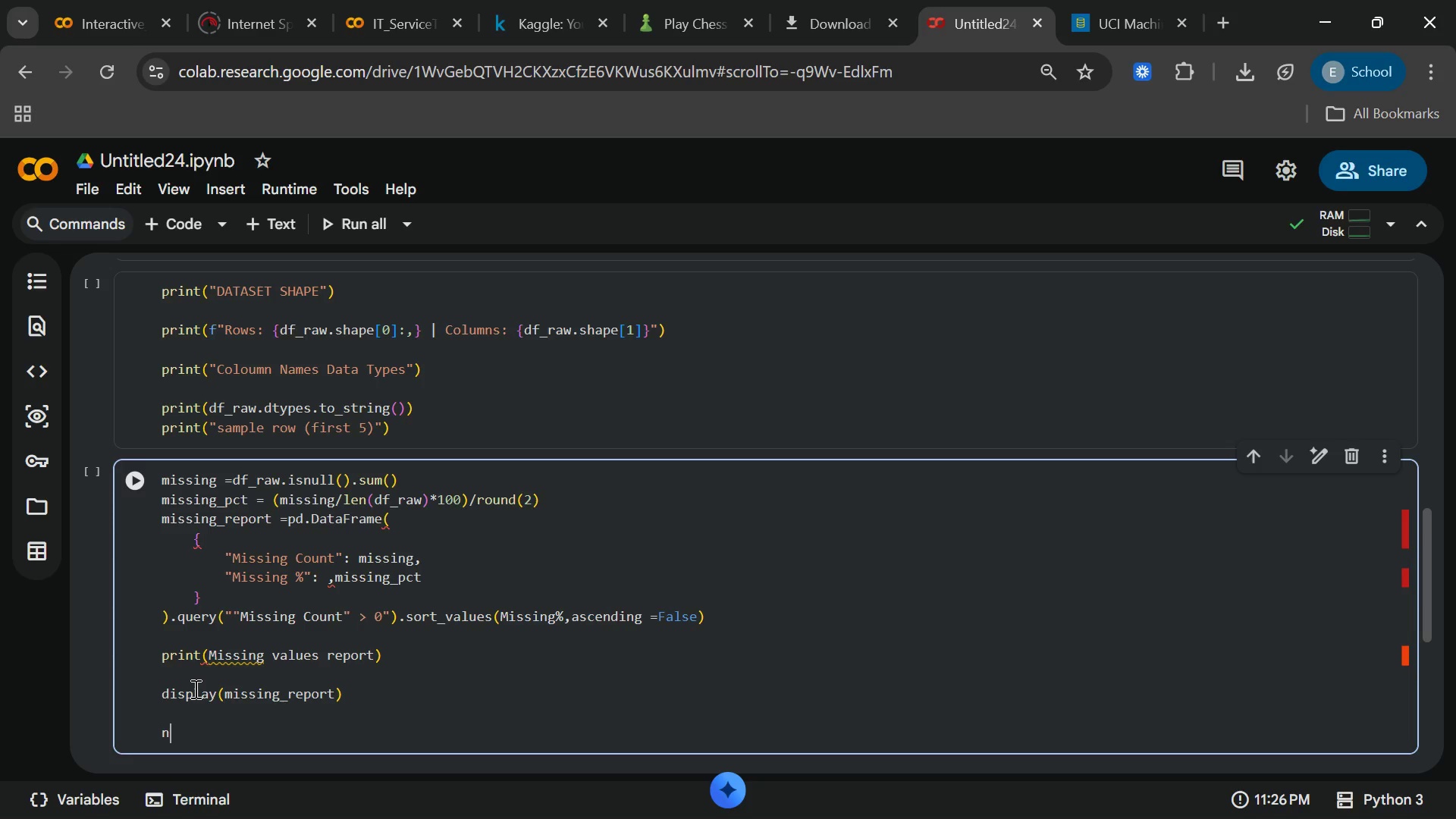 
type(n_duplicates =df_raw)
 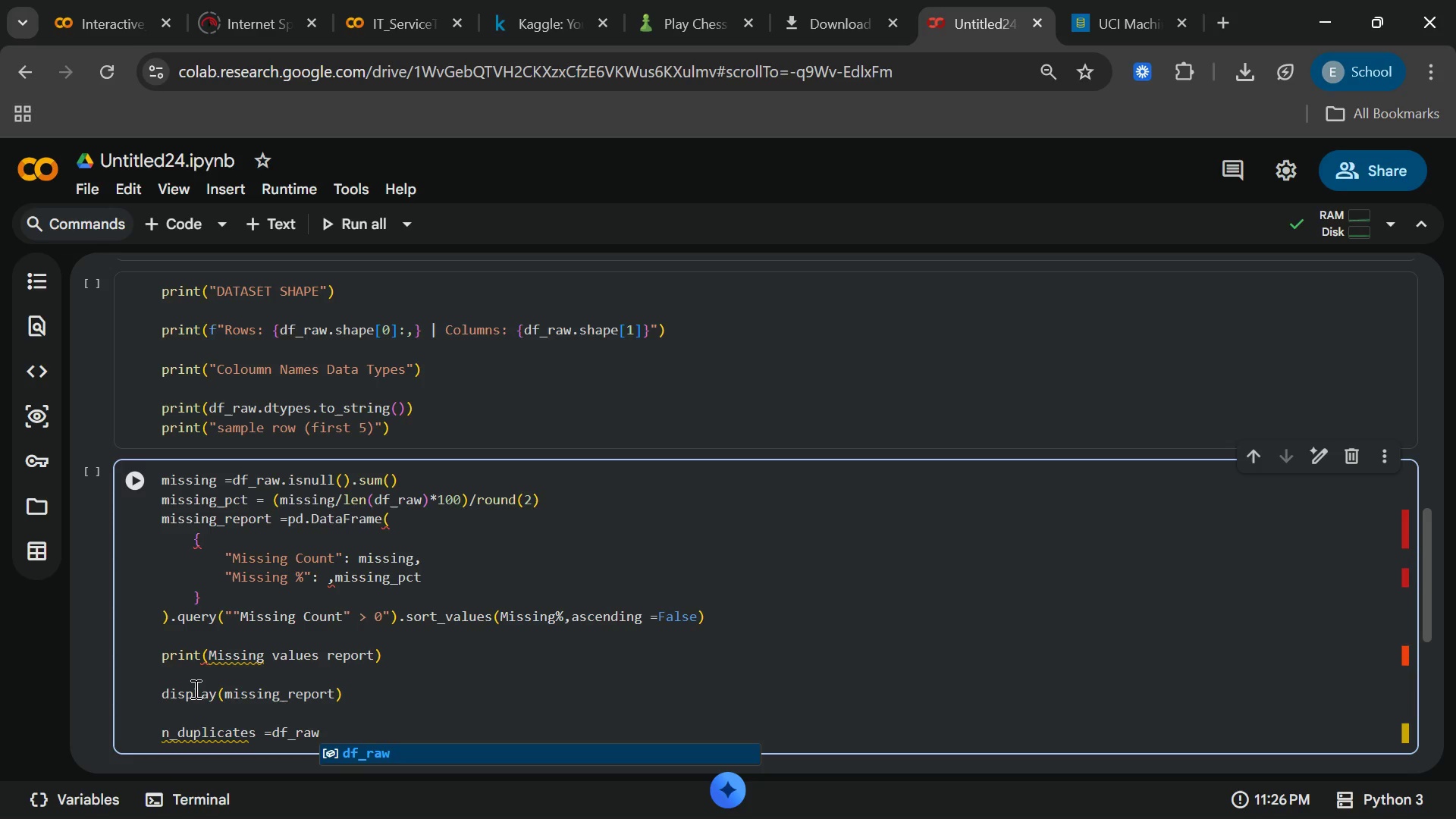 
key(Enter)
 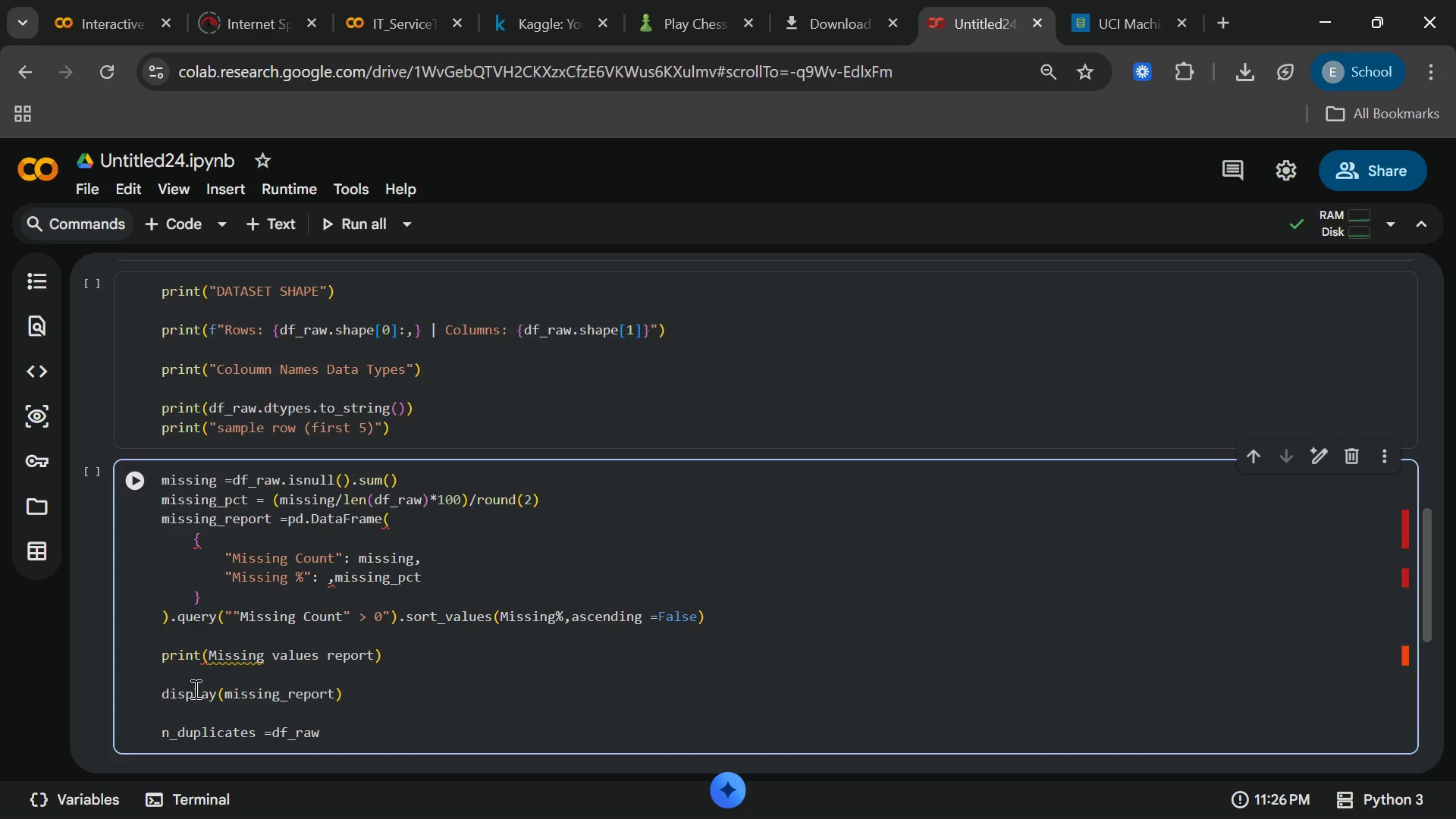 
type(.duo)
key(Backspace)
type(plicated)
 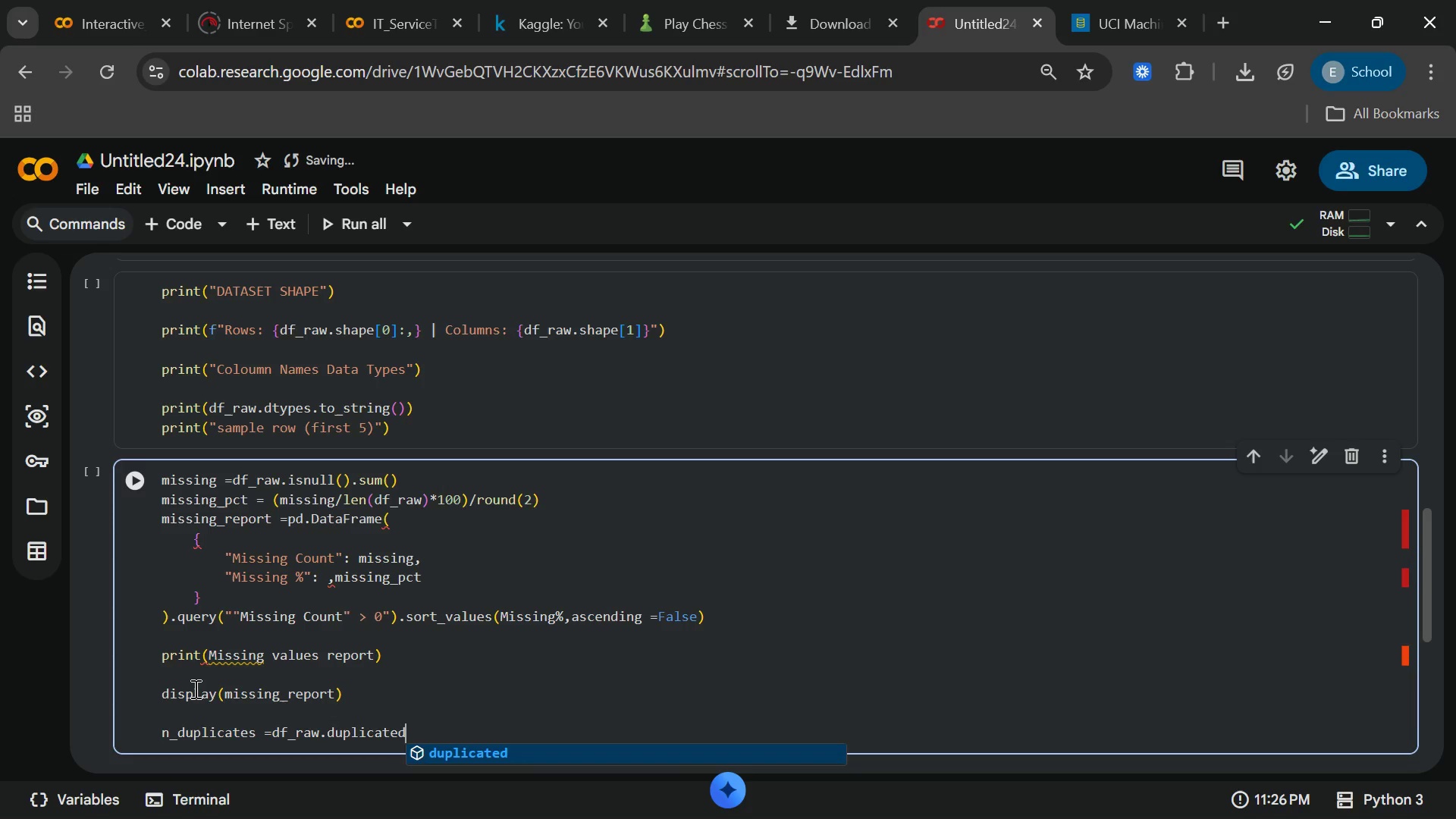 
key(Enter)
 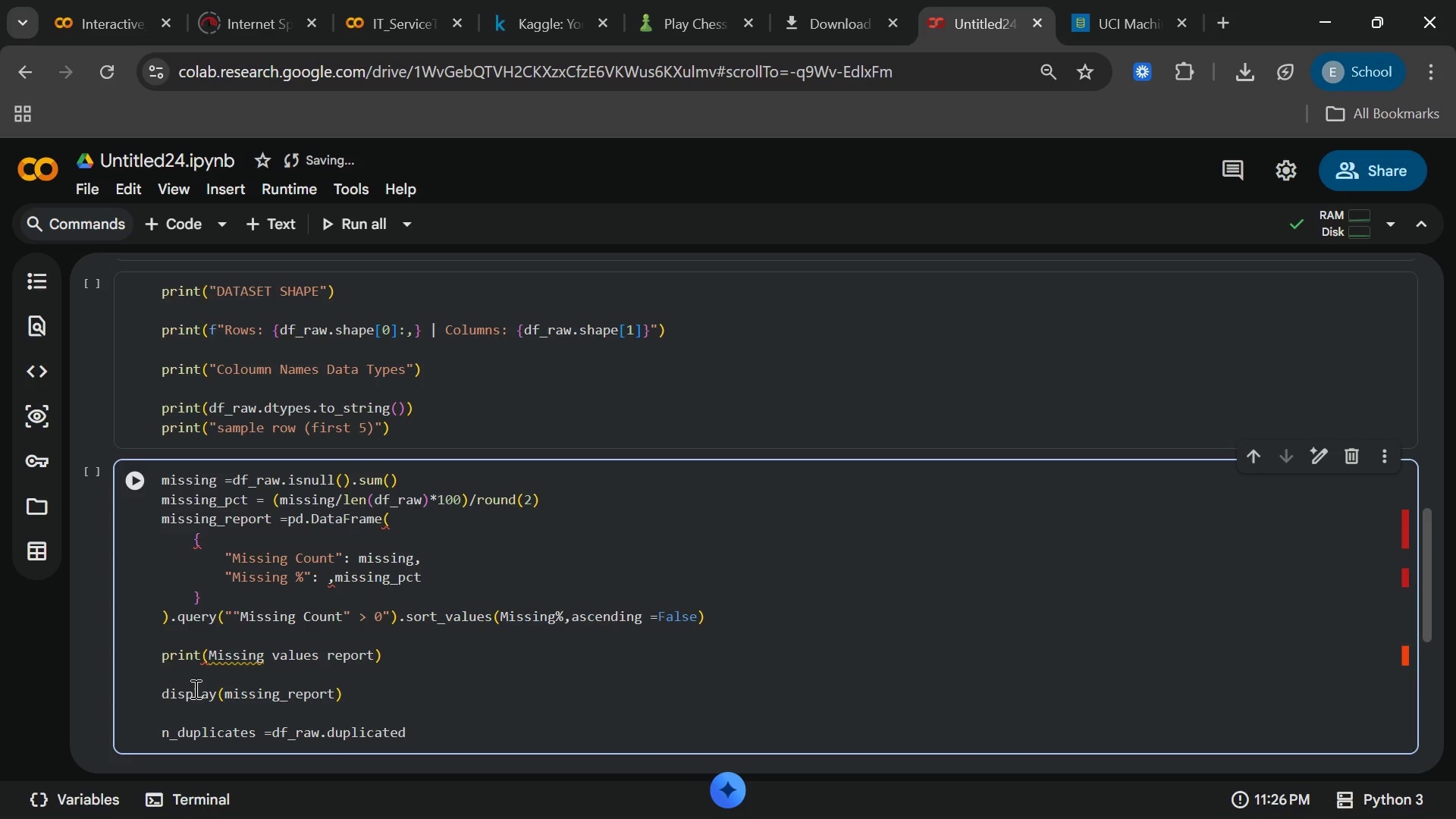 
key(Shift+9)
 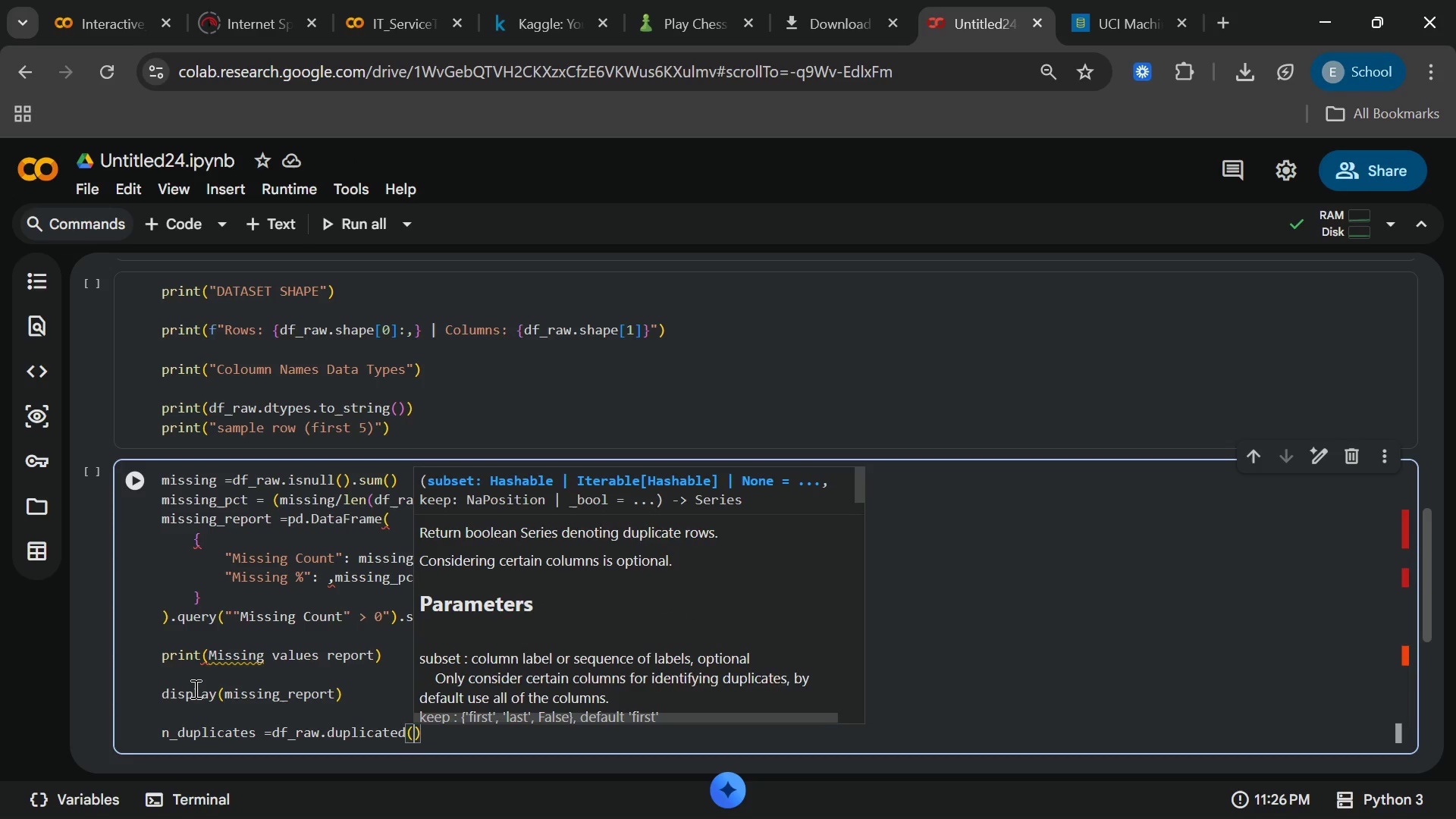 
key(ArrowRight)
 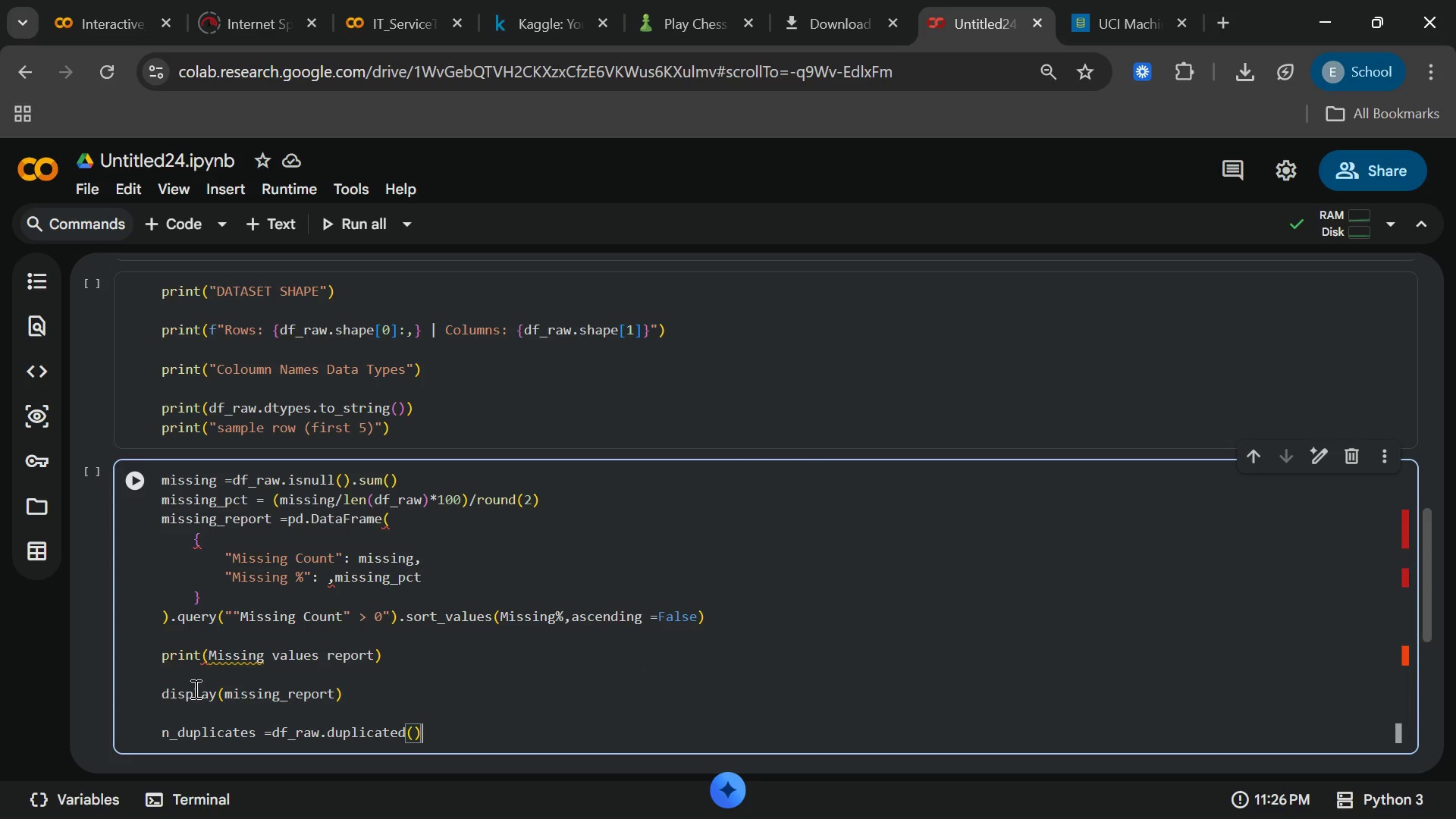 
type(.sum)
 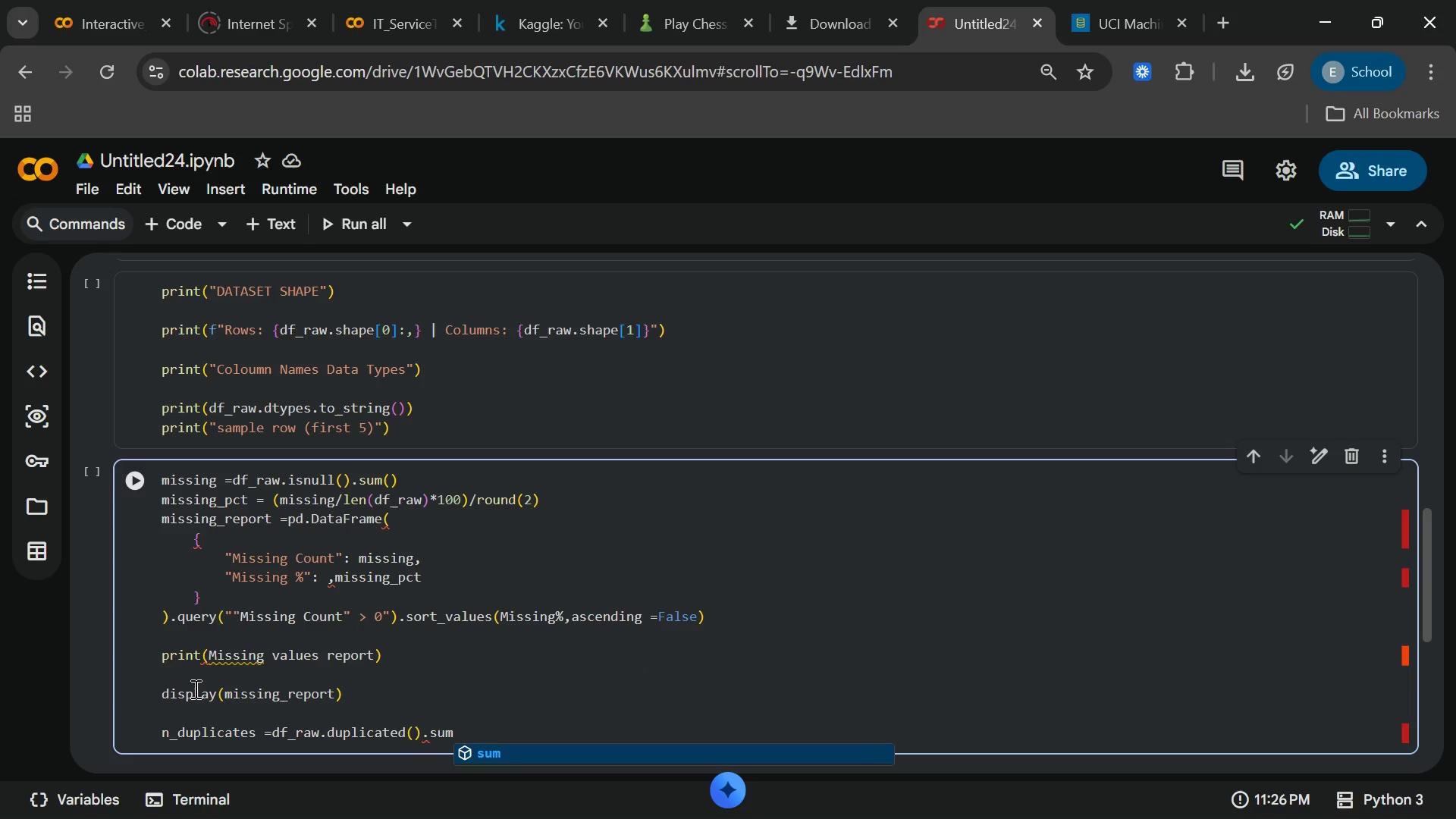 
key(ArrowRight)
 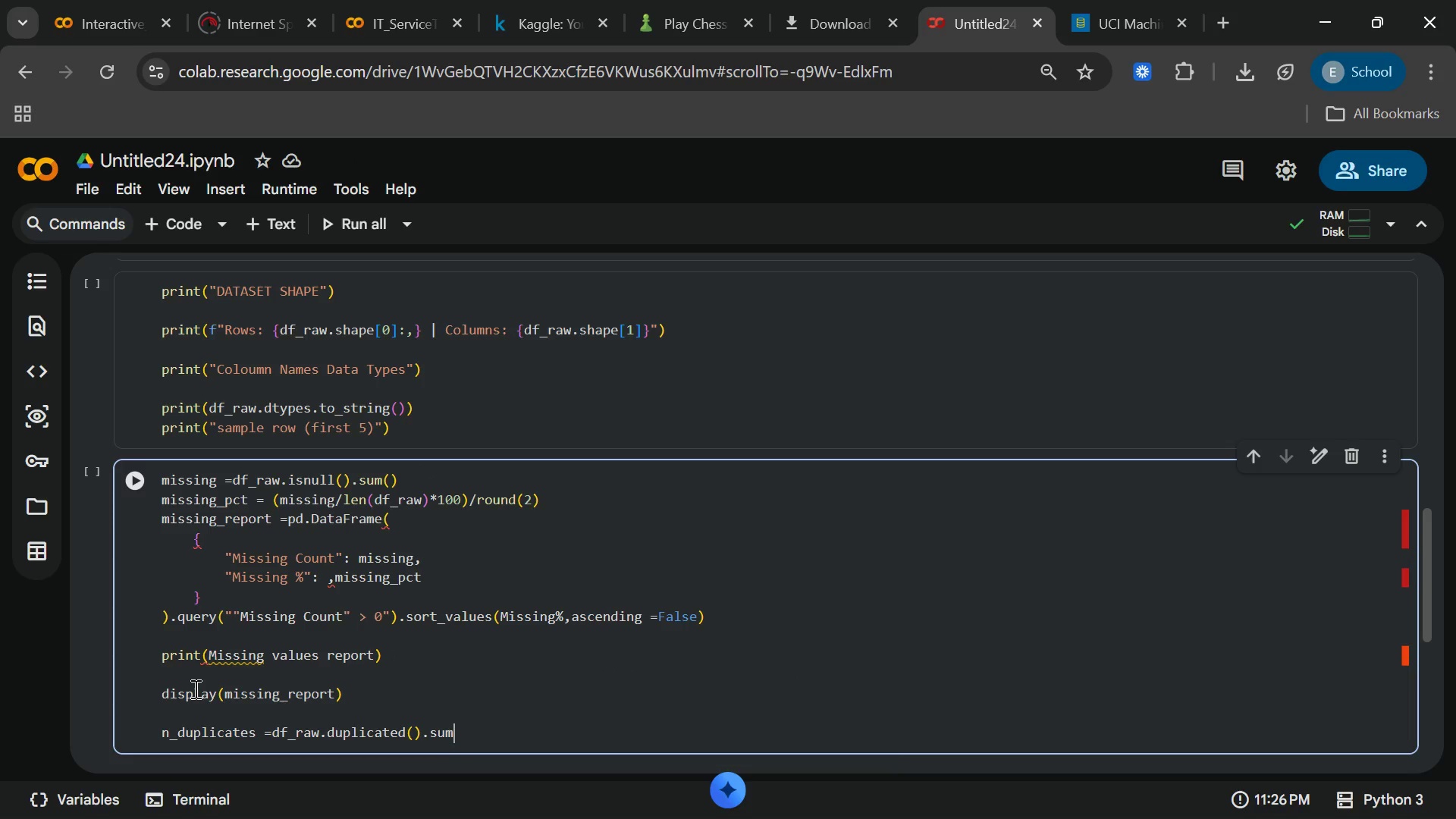 
key(Enter)
 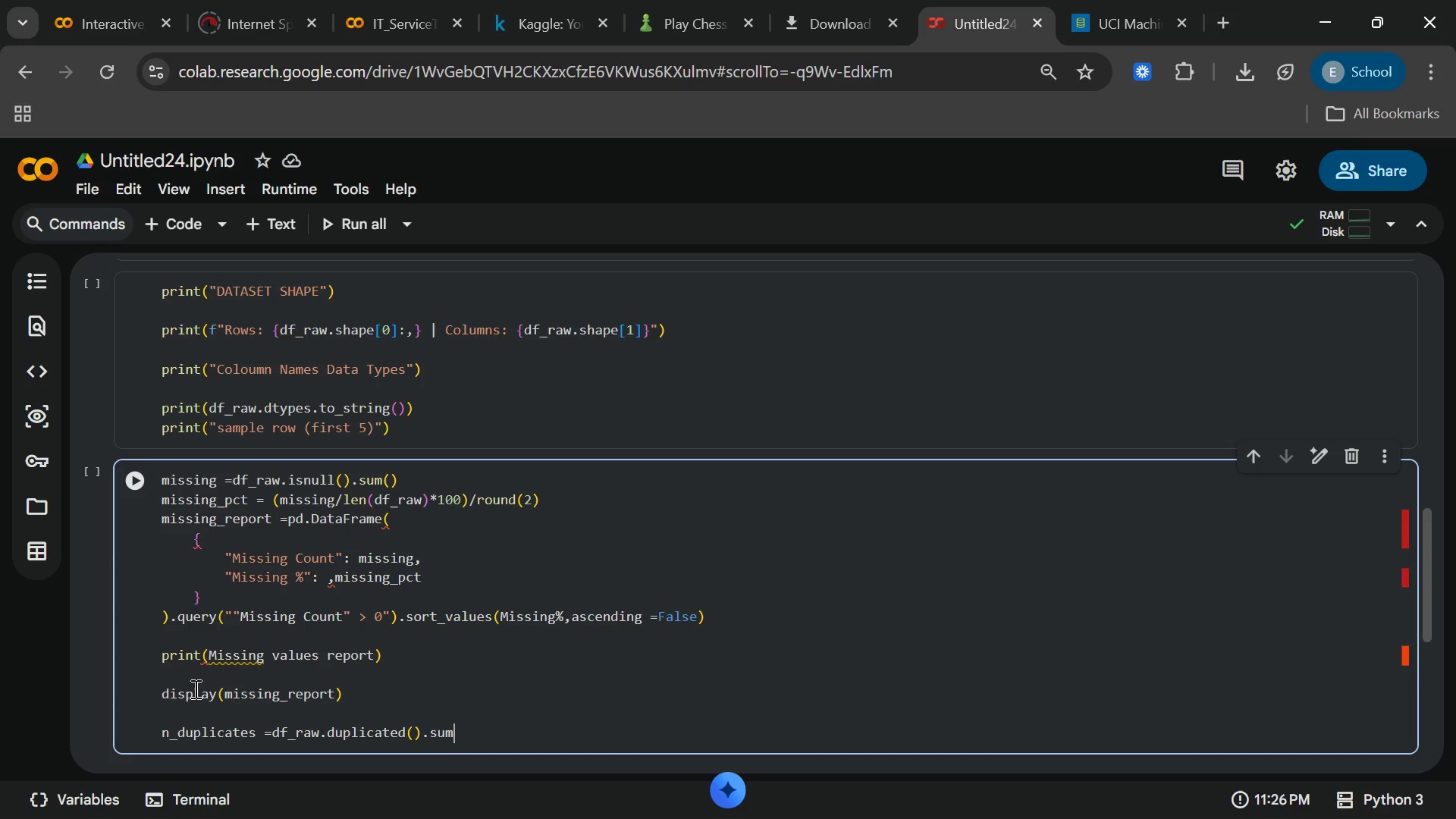 
key(Shift+9)
 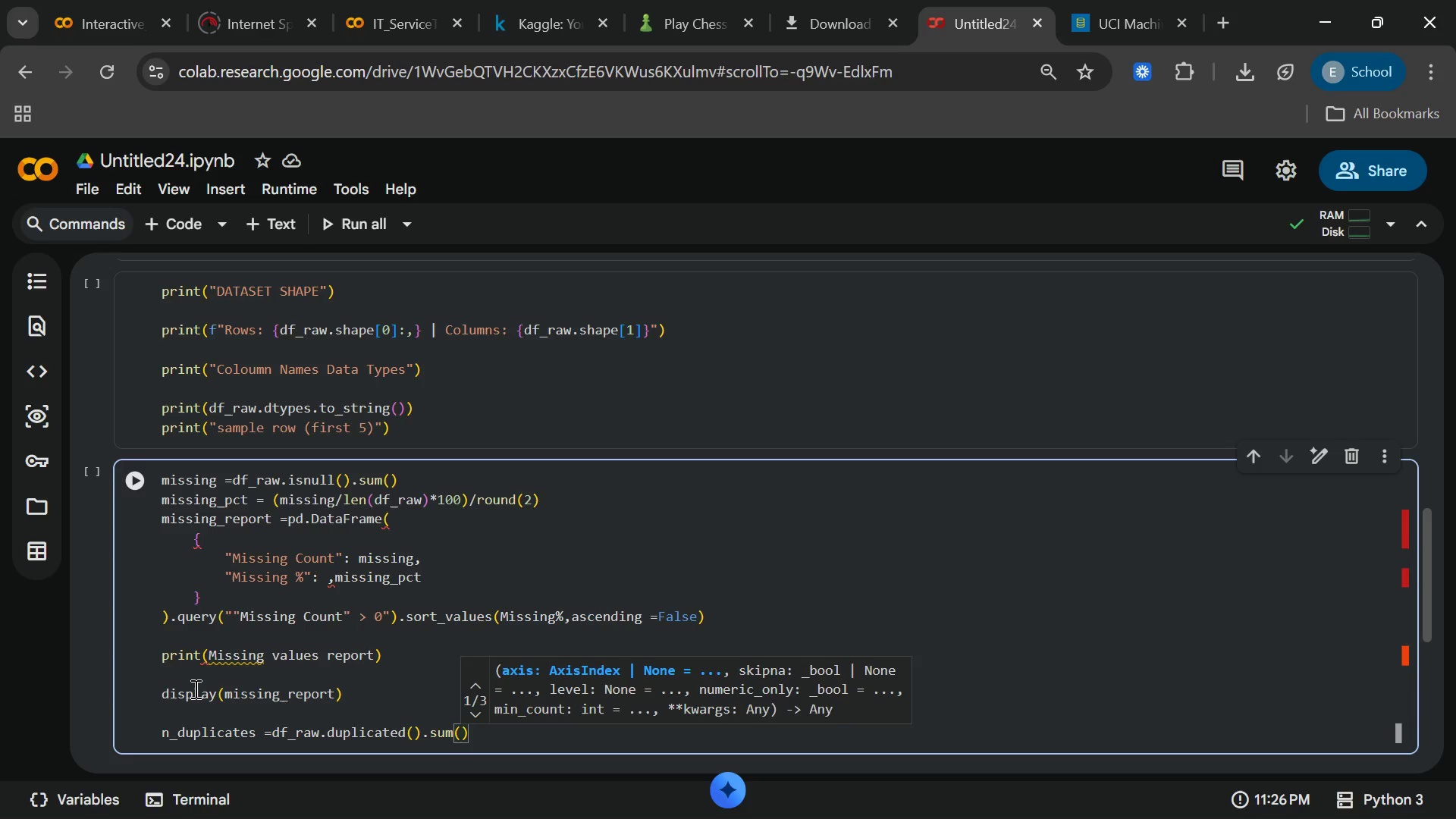 
key(ArrowRight)
 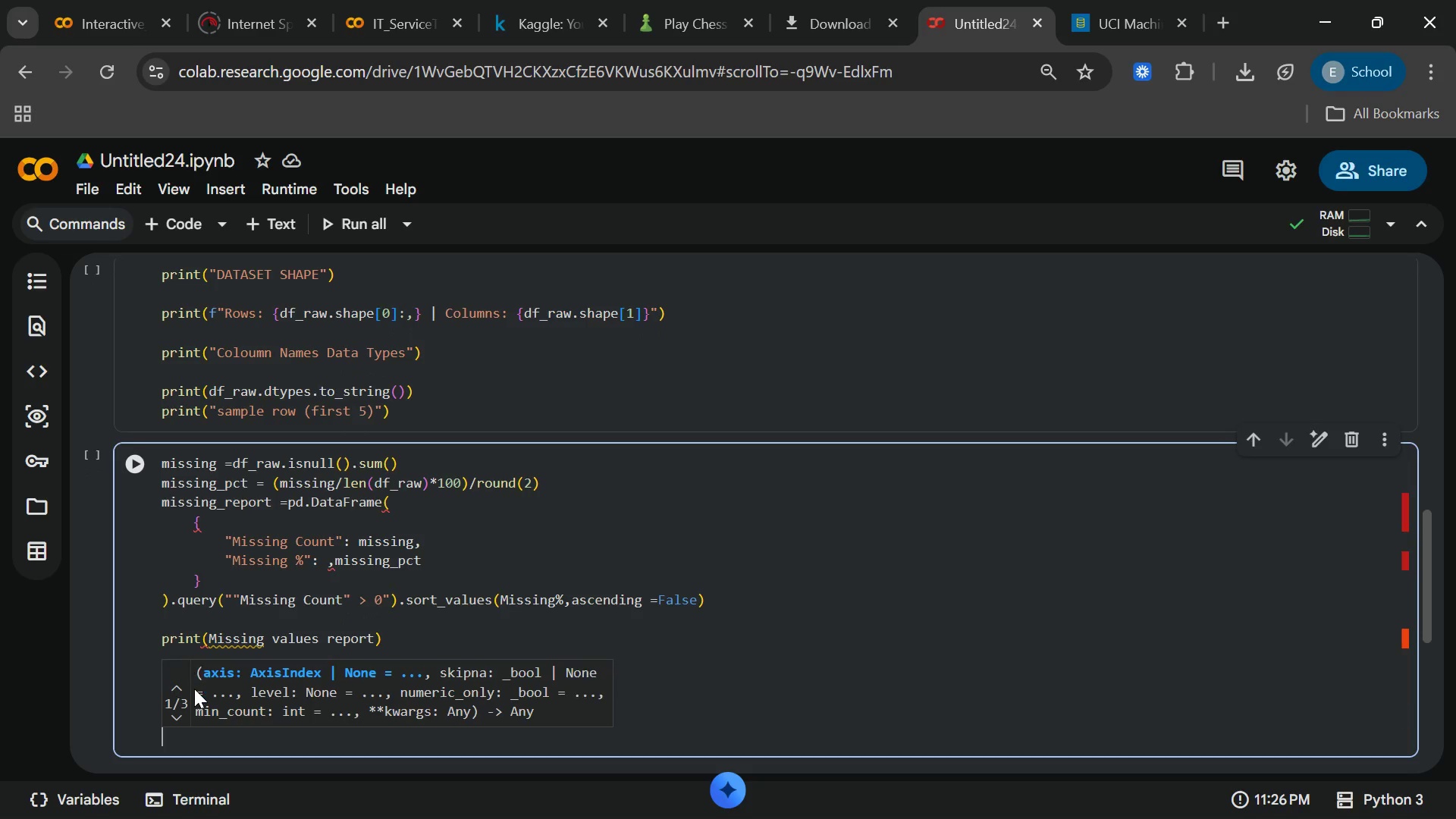 
key(Enter)
 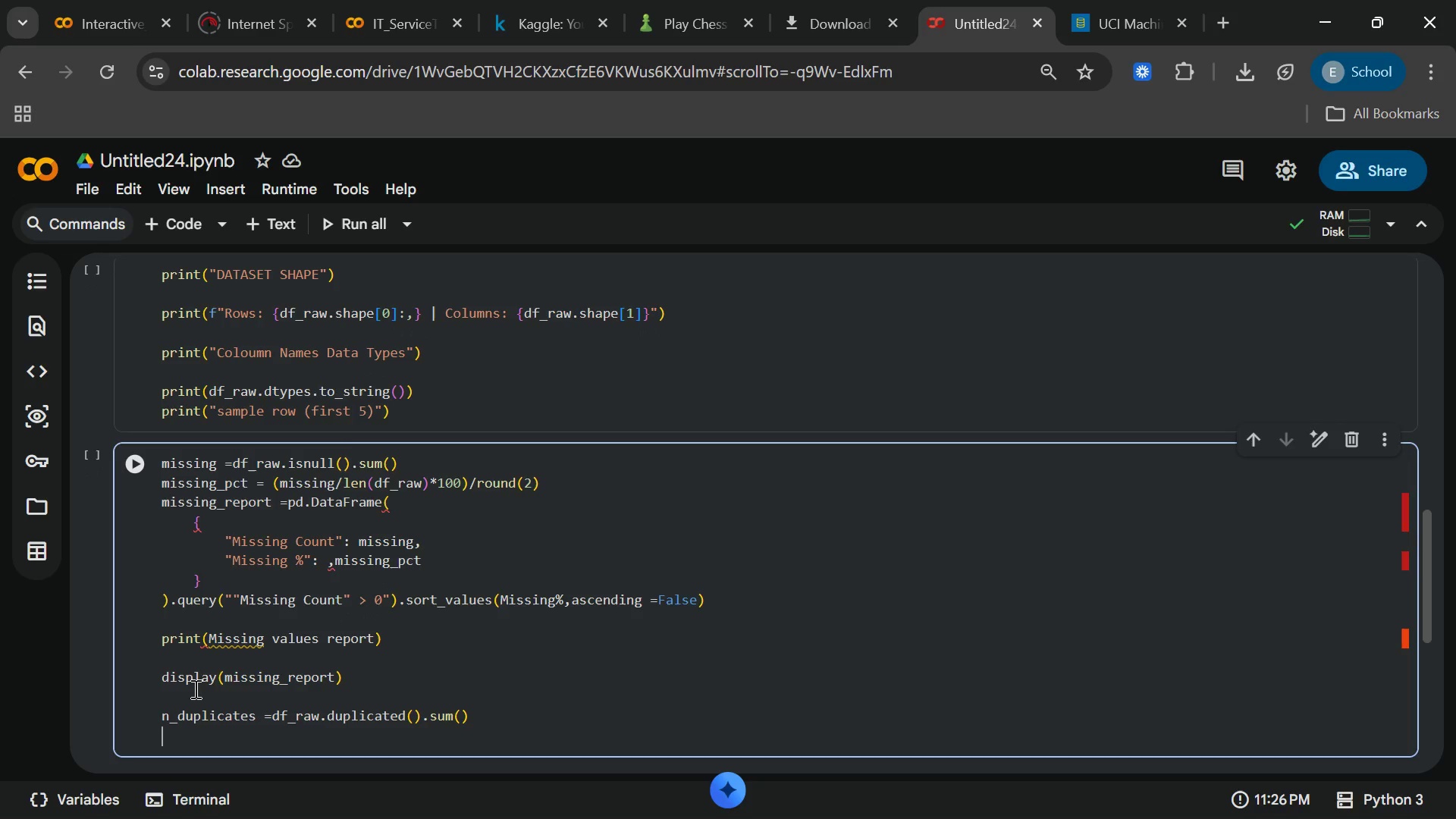 
type(pir)
key(Backspace)
key(Backspace)
type(rint(f"\,)
key(Backspace)
type(n Duplu)
key(Backspace)
type(icate rowa)
key(Backspace)
type(s)
 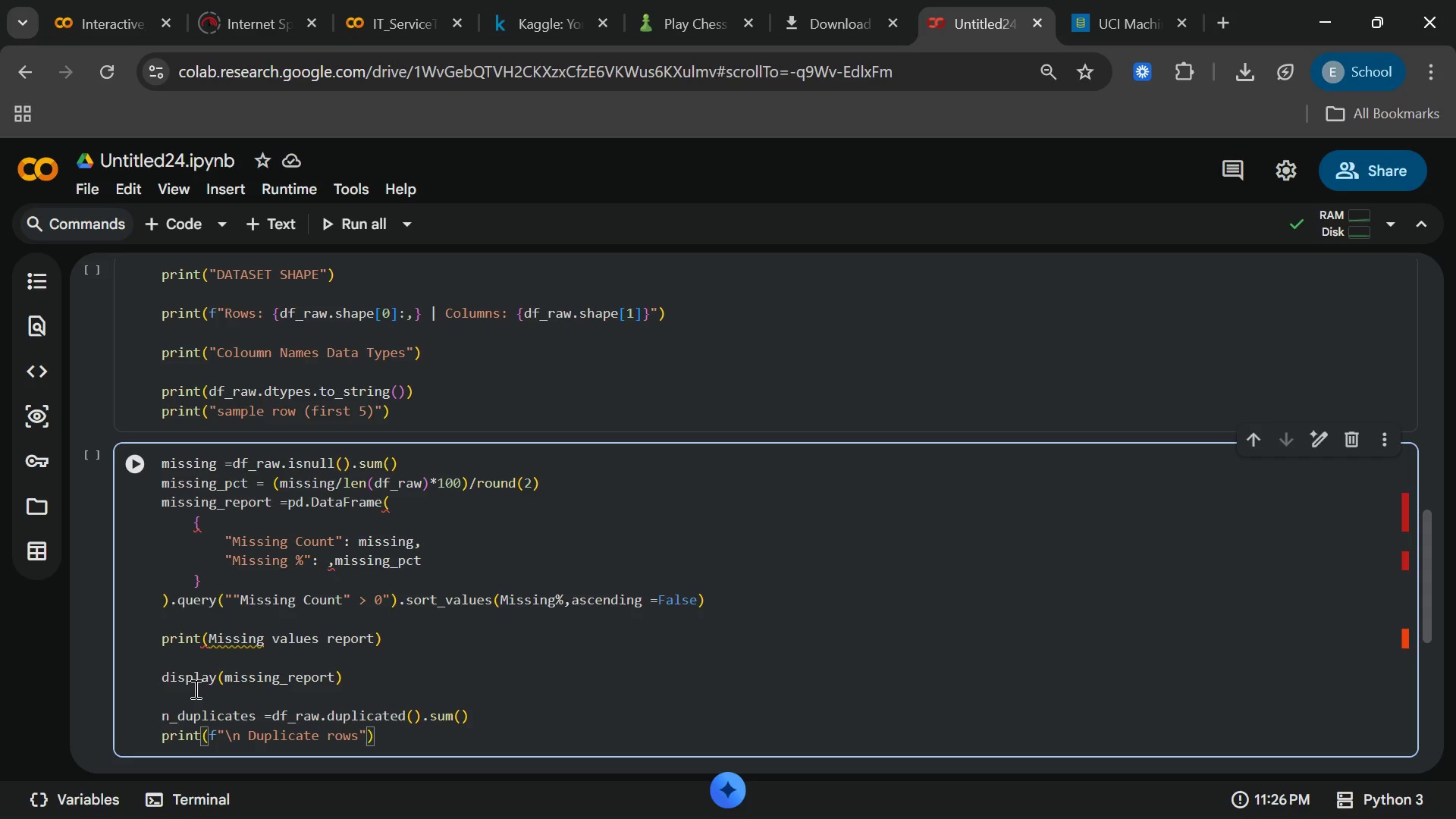 
key(ArrowRight)
 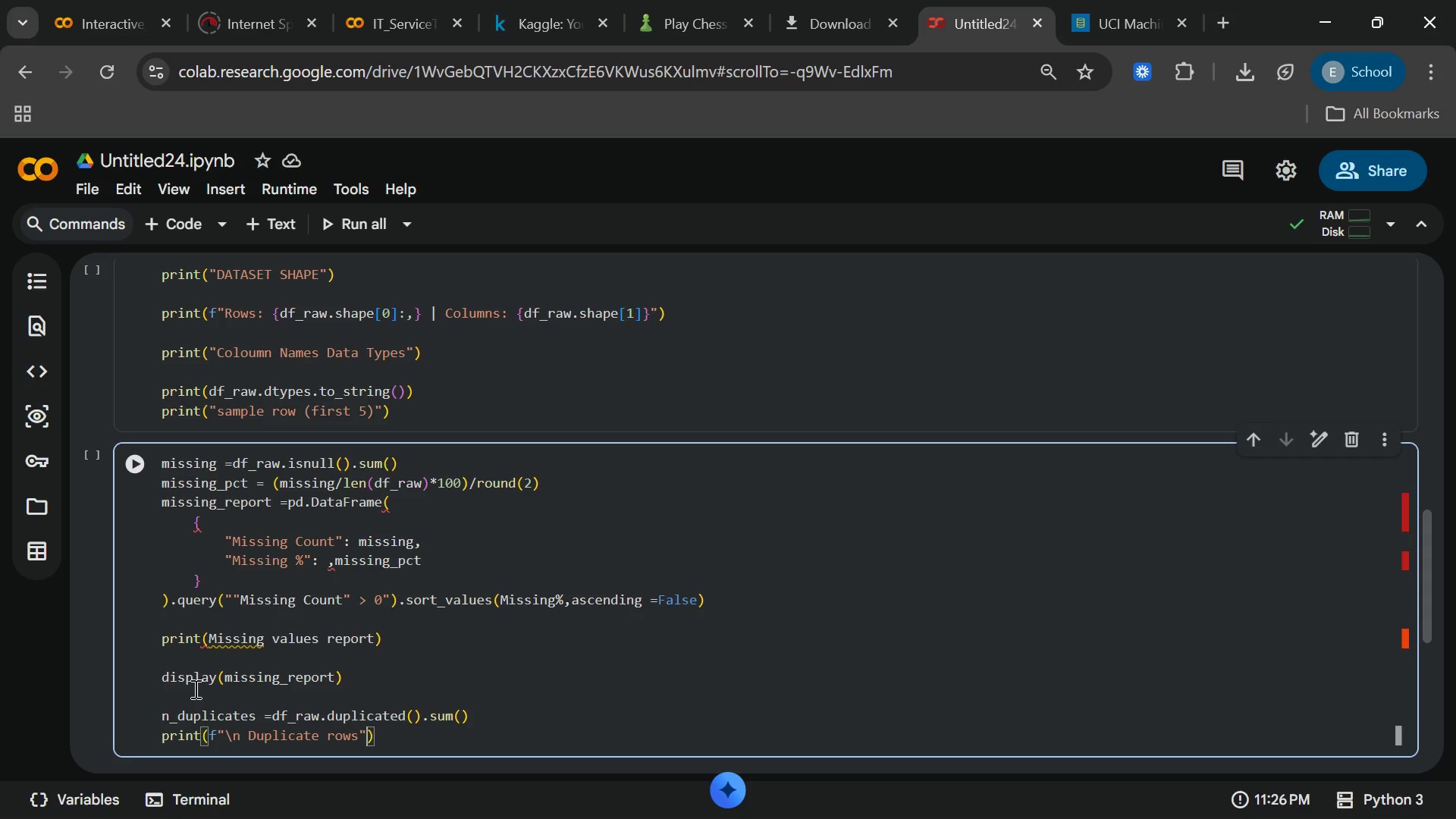 
key(ArrowLeft)
 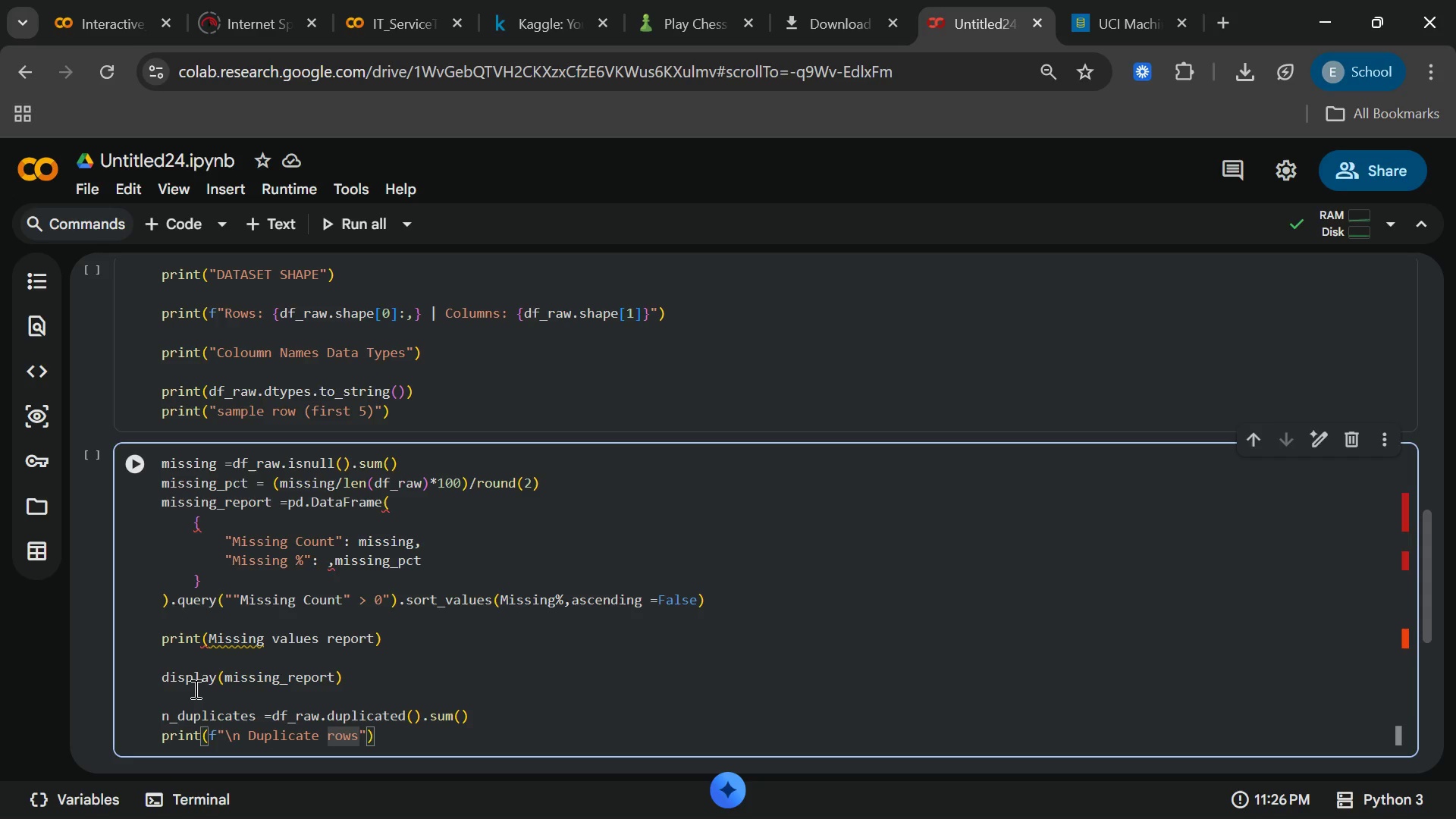 
type(: {n_udplicates)
 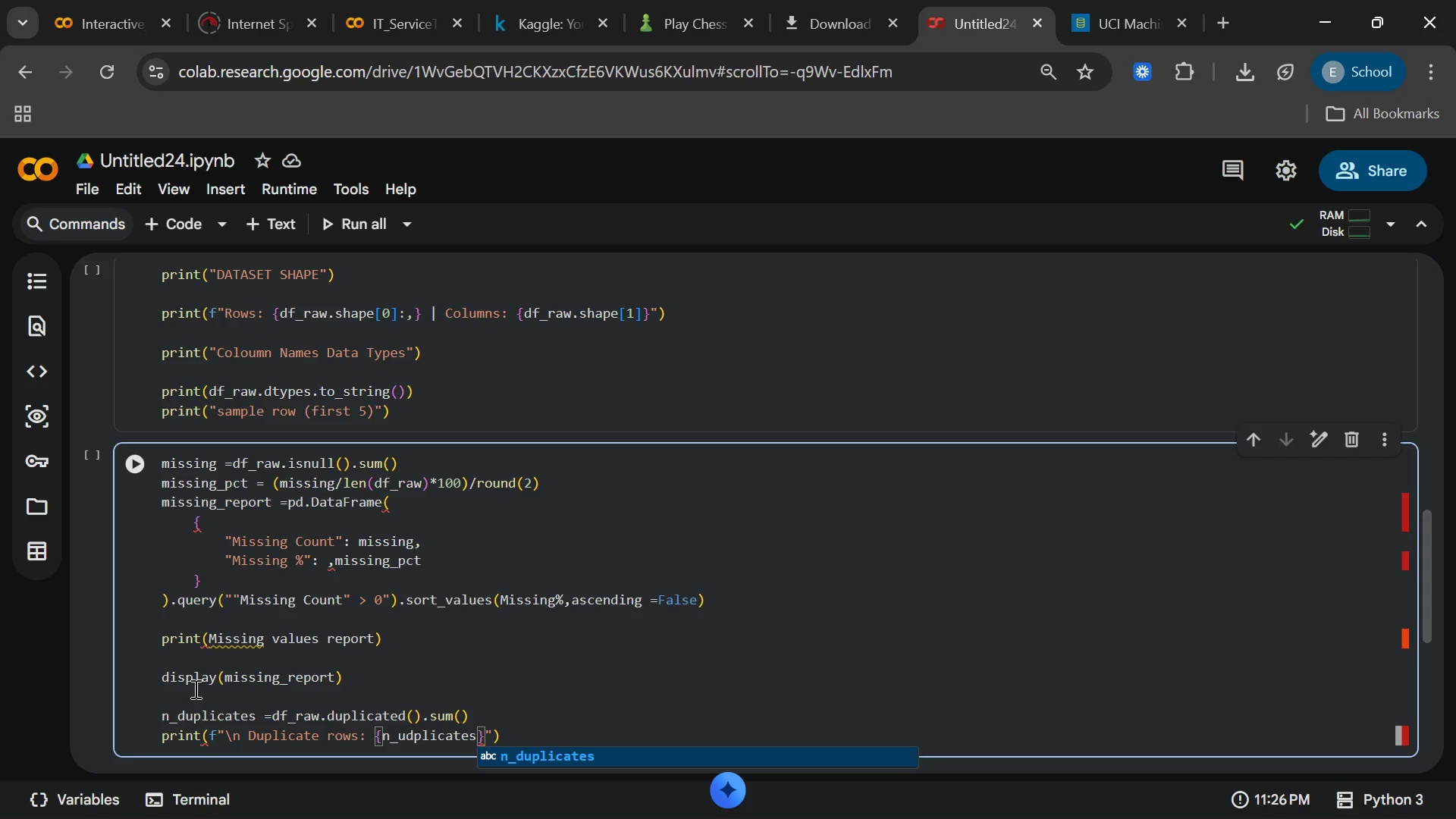 
key(Enter)
 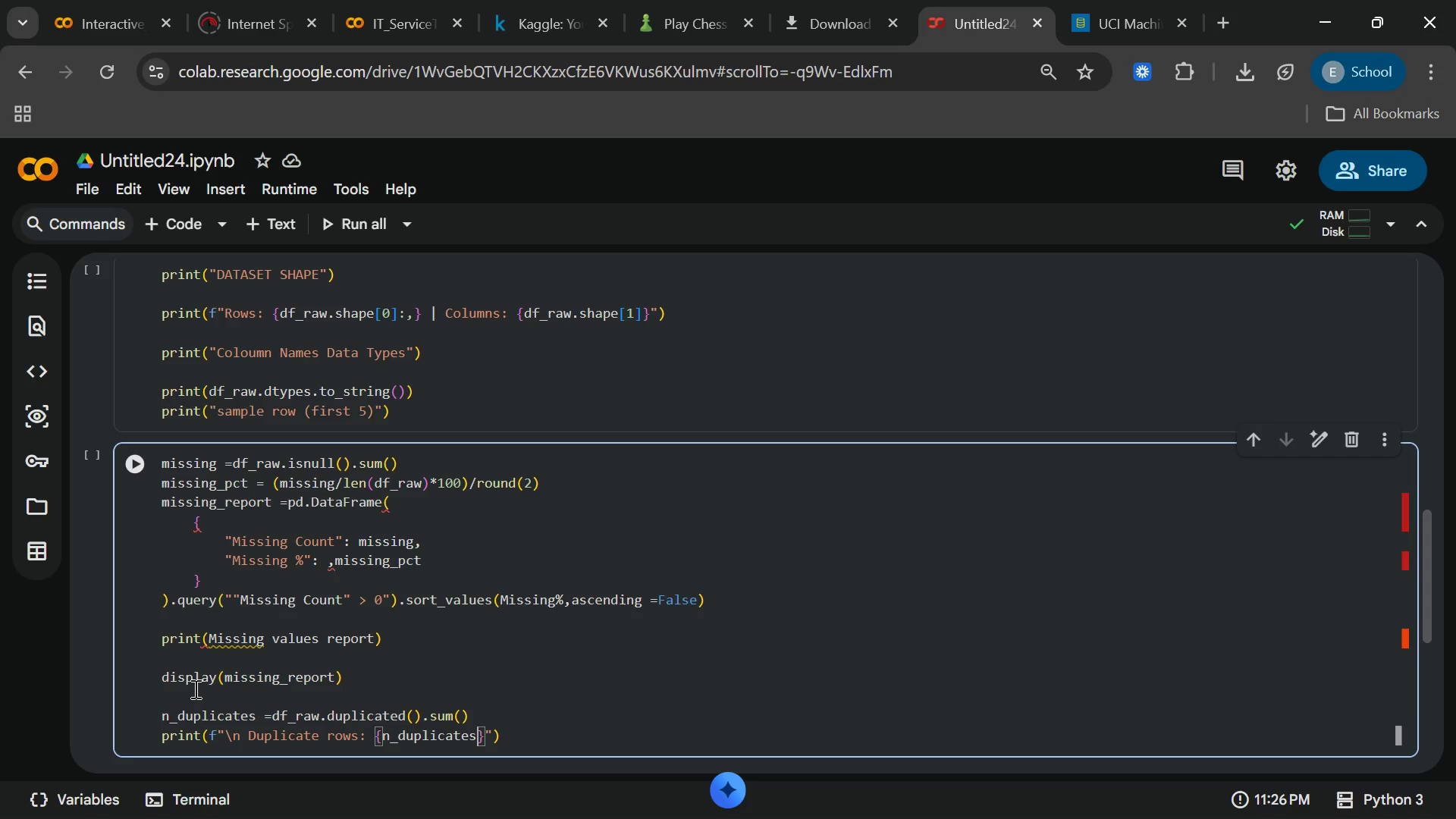 
key(Shift+Semicolon)
 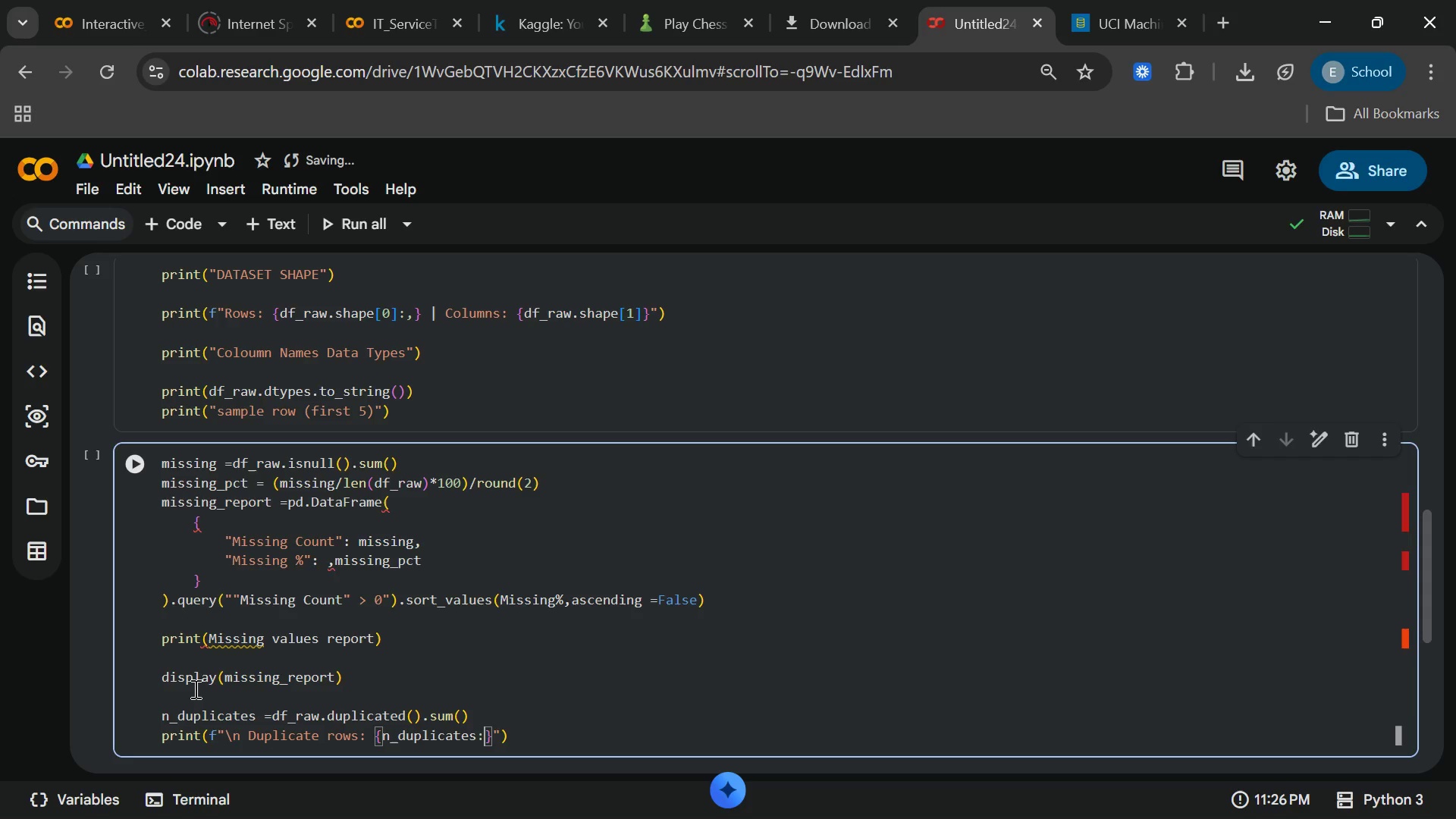 
key(Comma)
 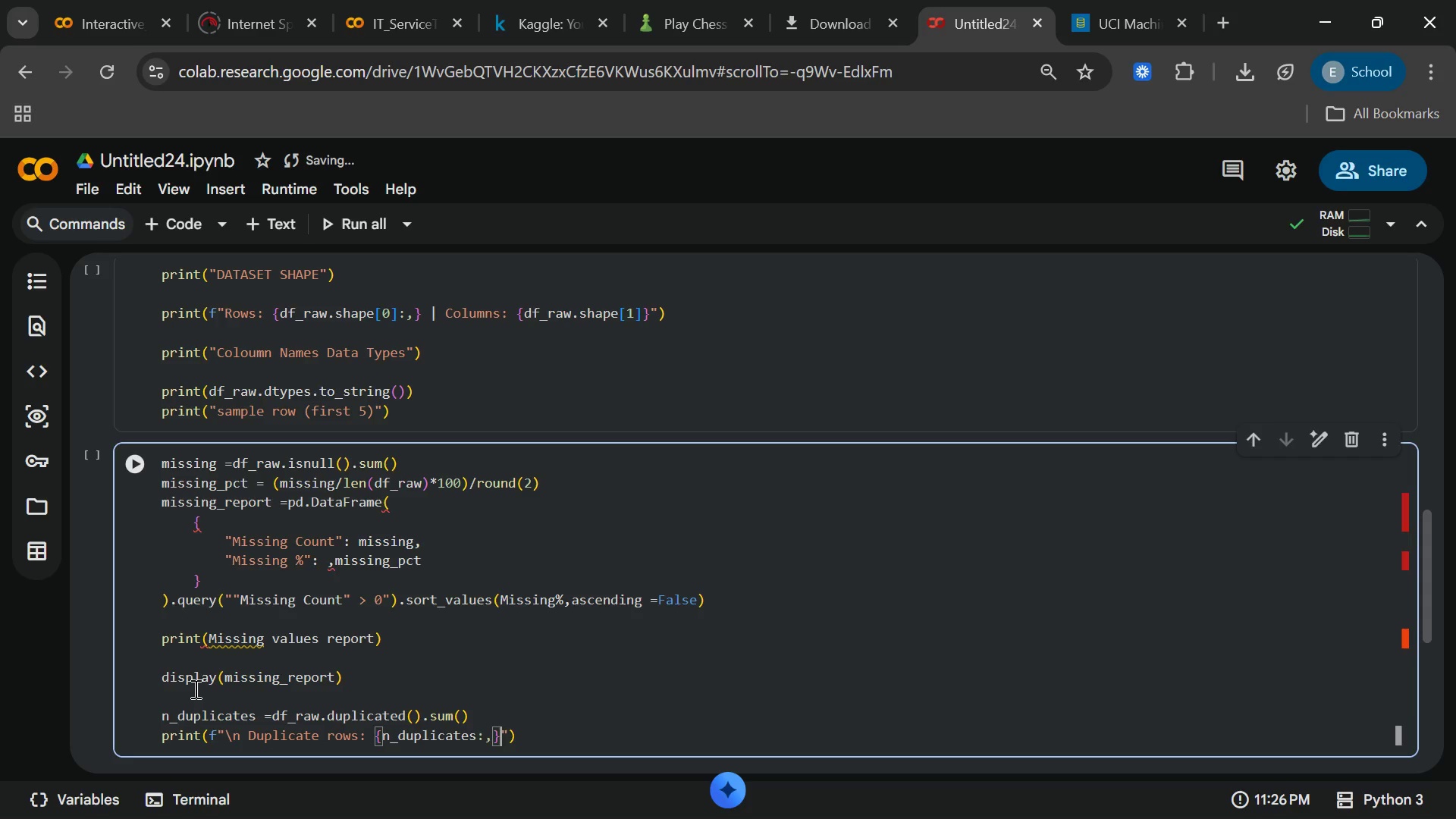 
key(ArrowRight)
 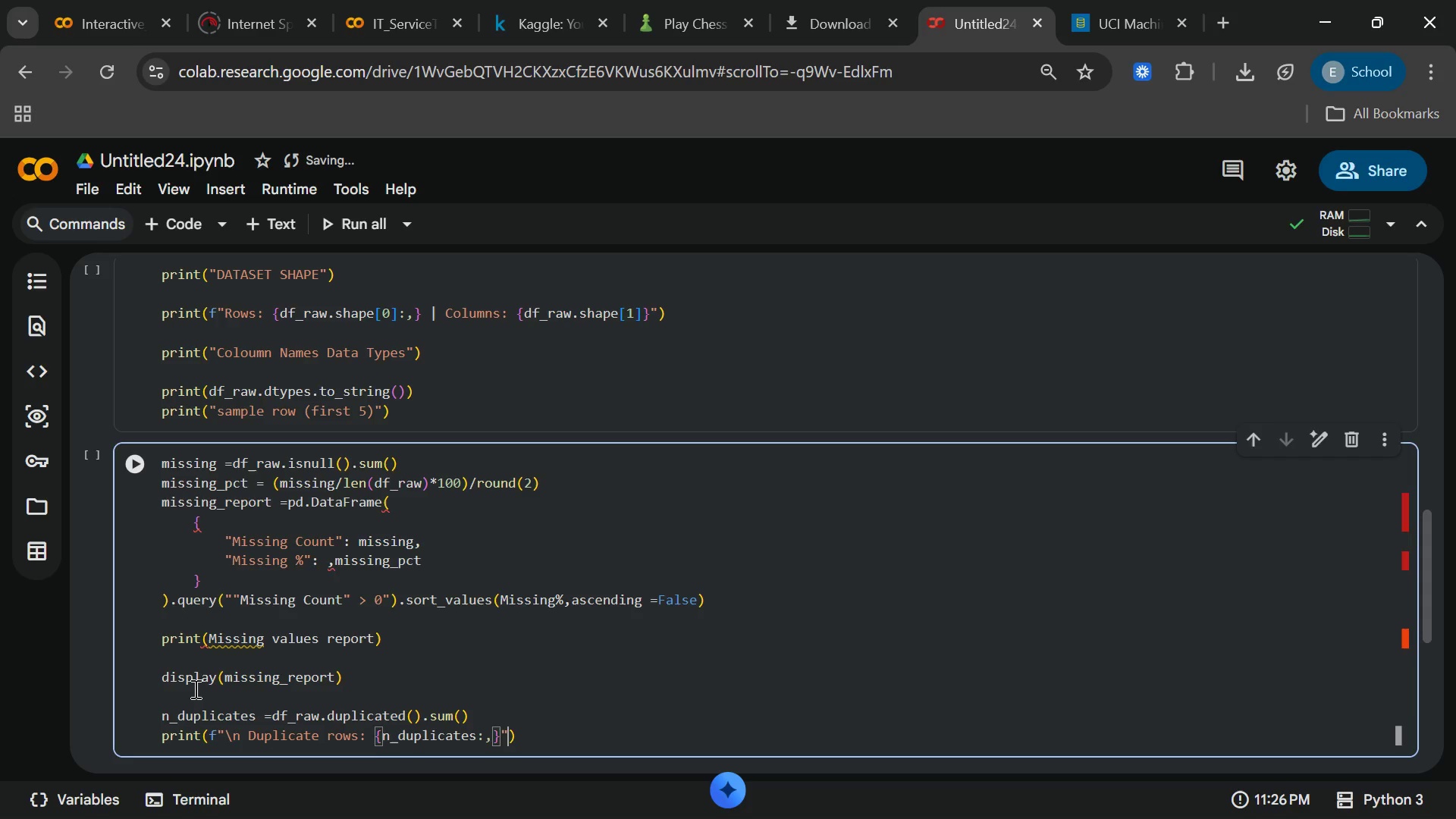 
key(ArrowRight)
 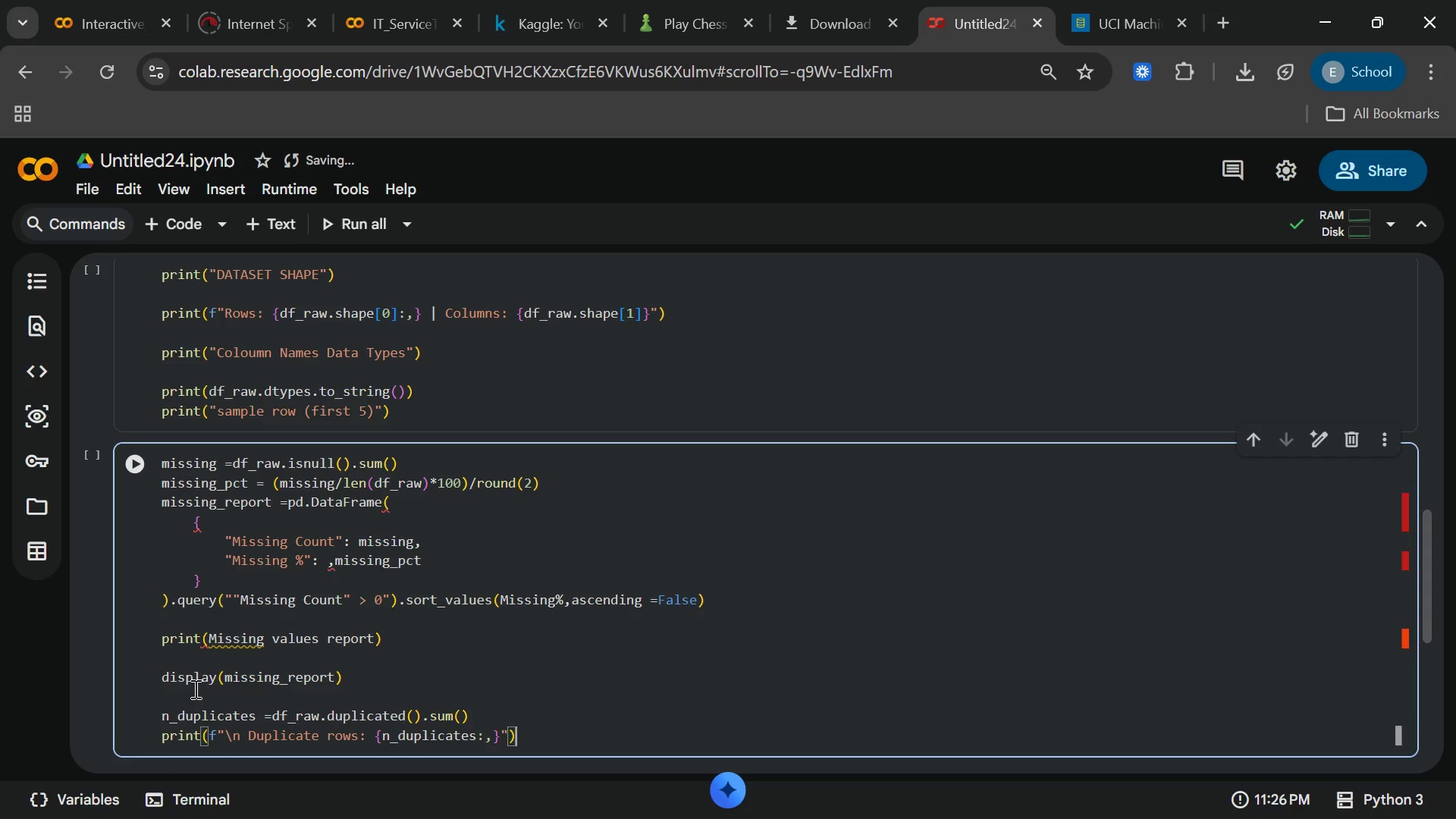 
key(ArrowRight)
 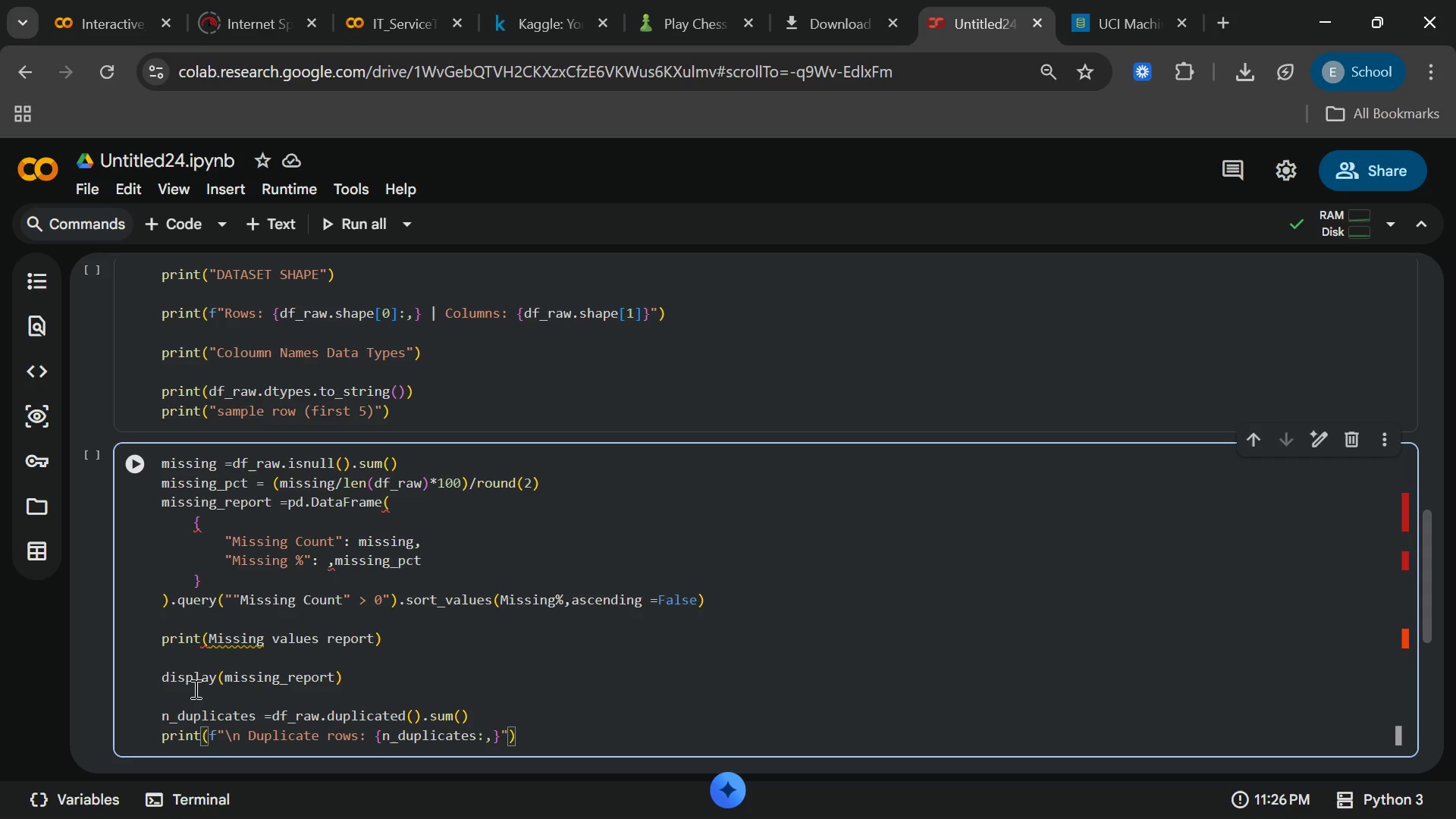 
key(Enter)
 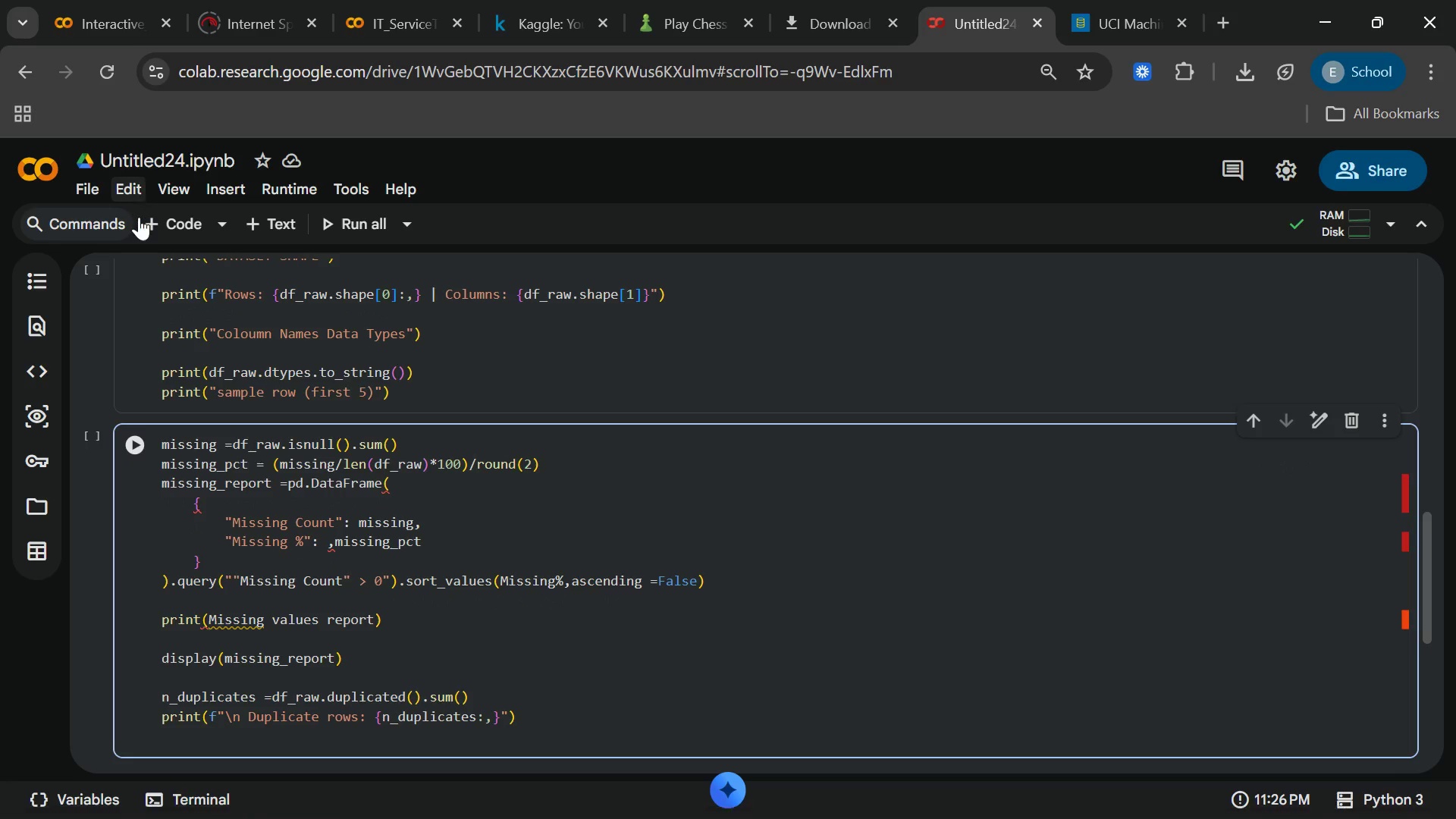 
left_click([165, 222])
 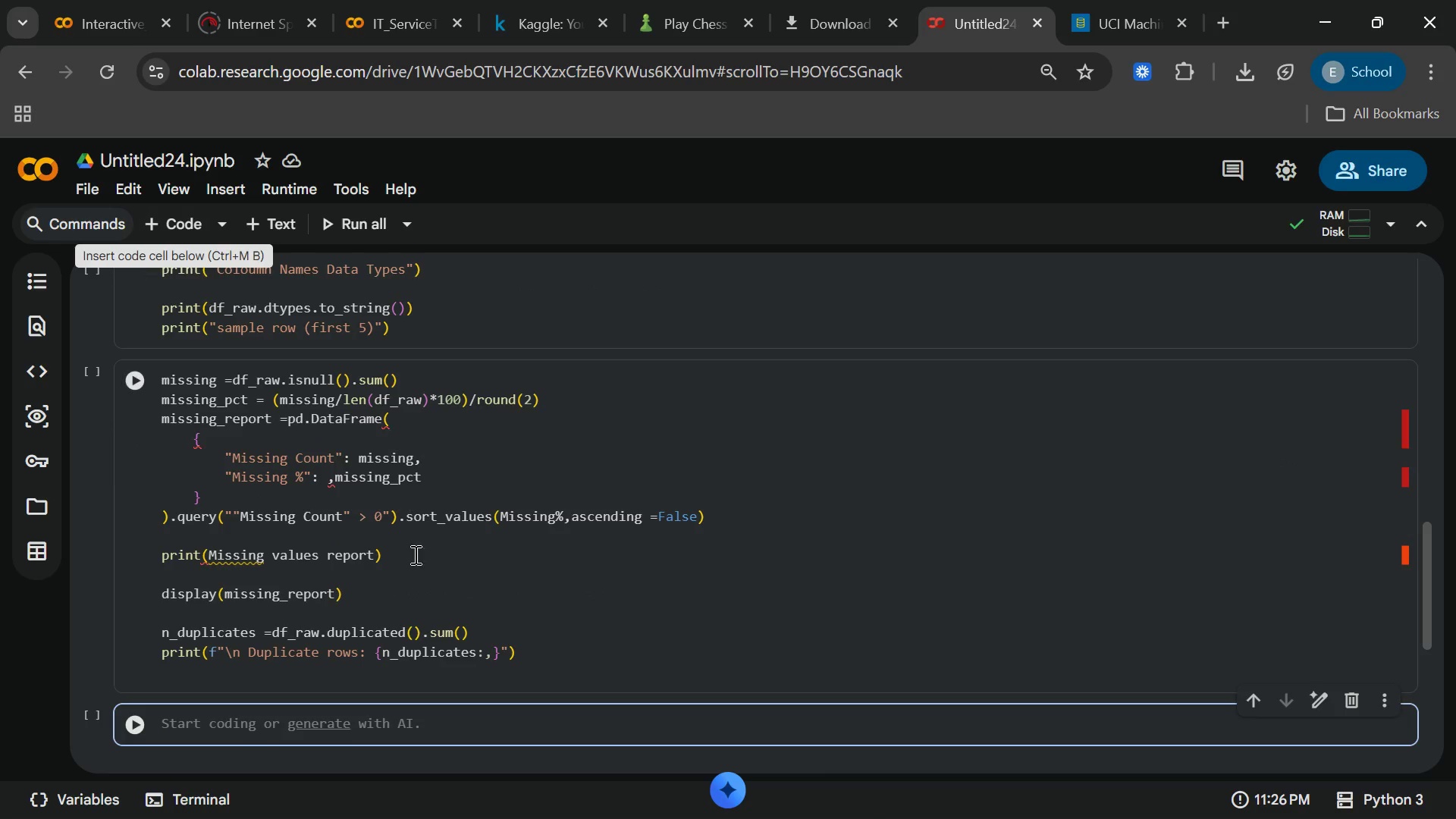 
scroll: coordinate [417, 564], scroll_direction: down, amount: 4.0
 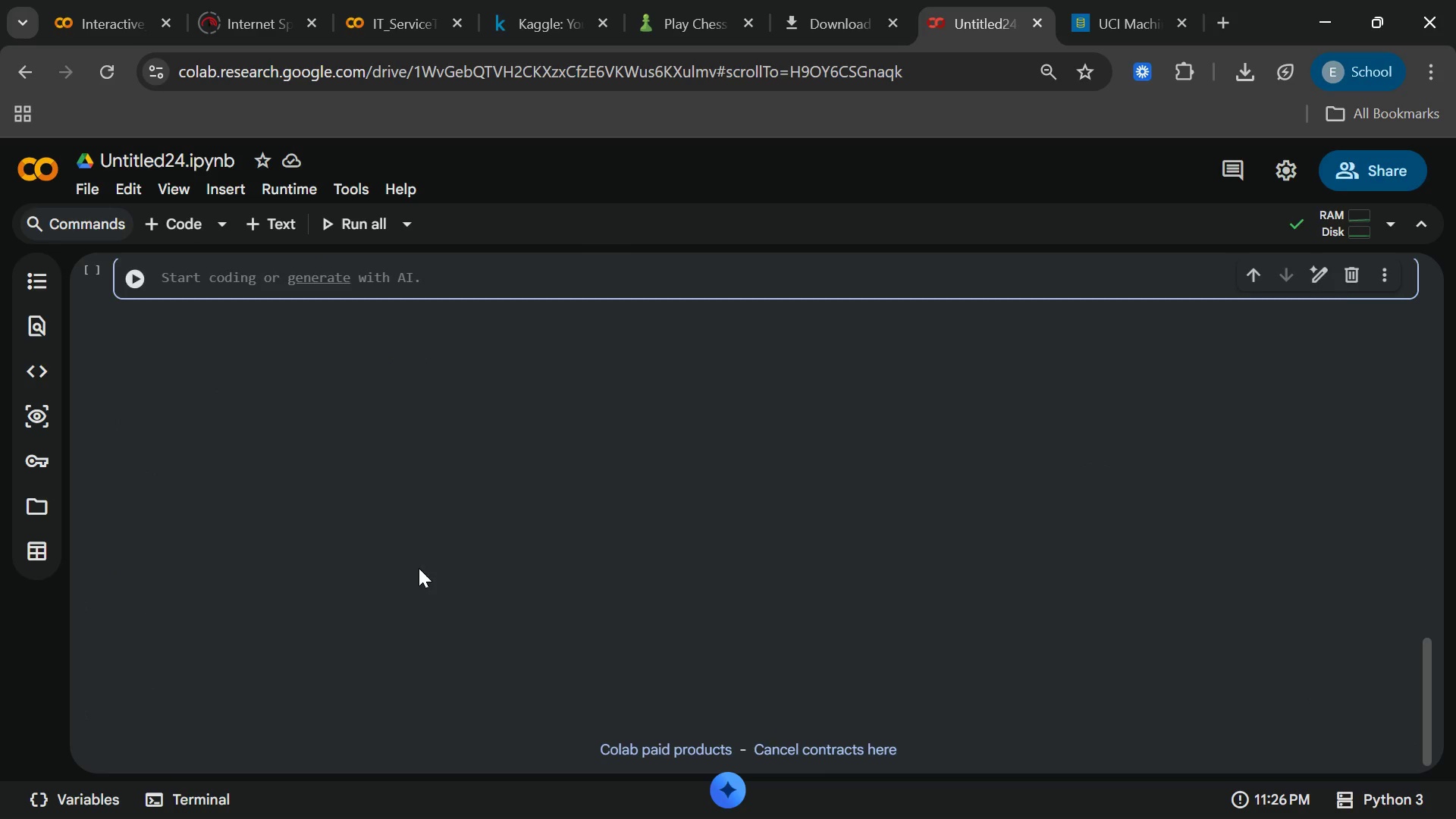 
scroll: coordinate [419, 566], scroll_direction: up, amount: 1.0
 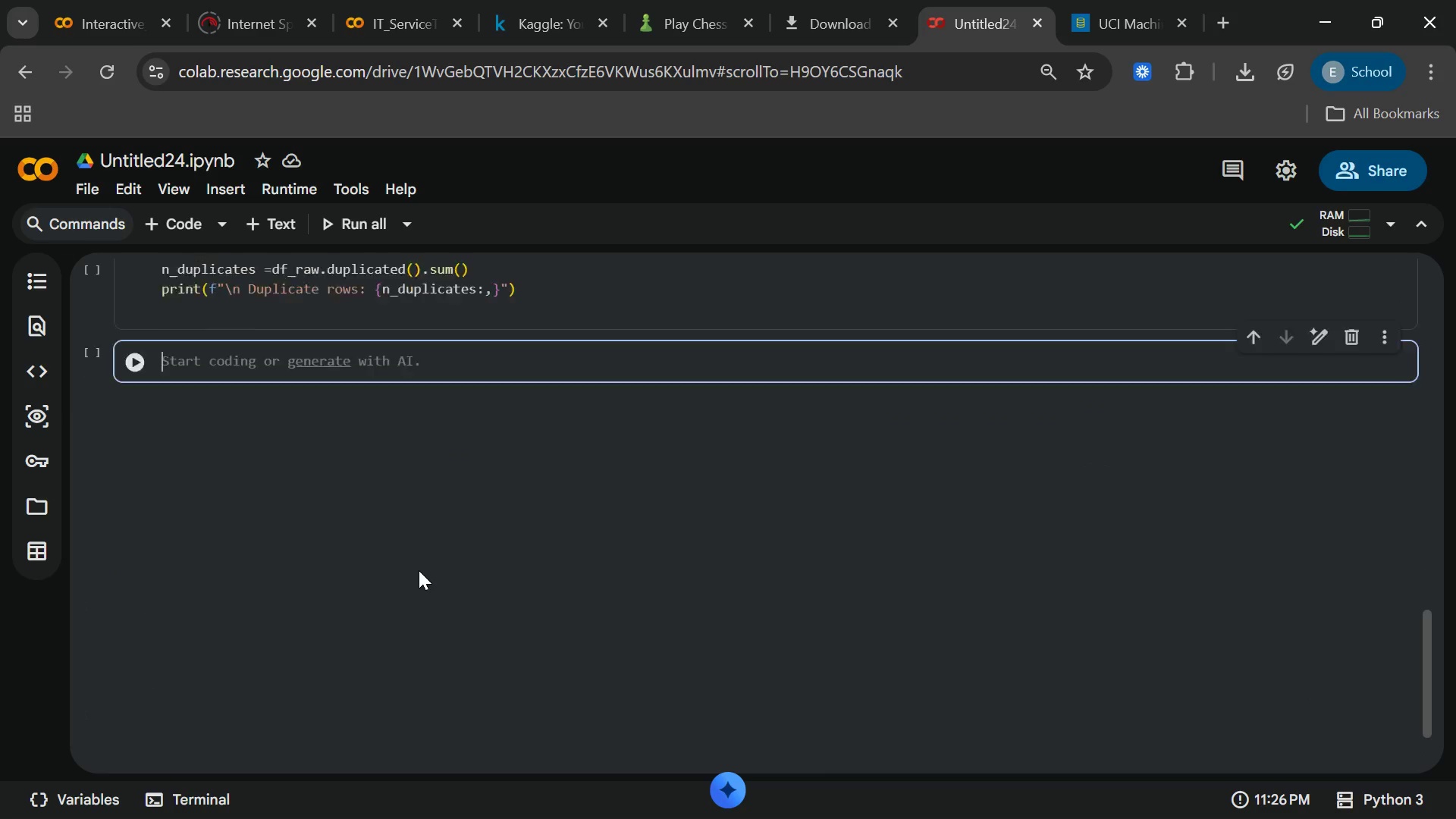 
scroll: coordinate [419, 570], scroll_direction: down, amount: 4.0
 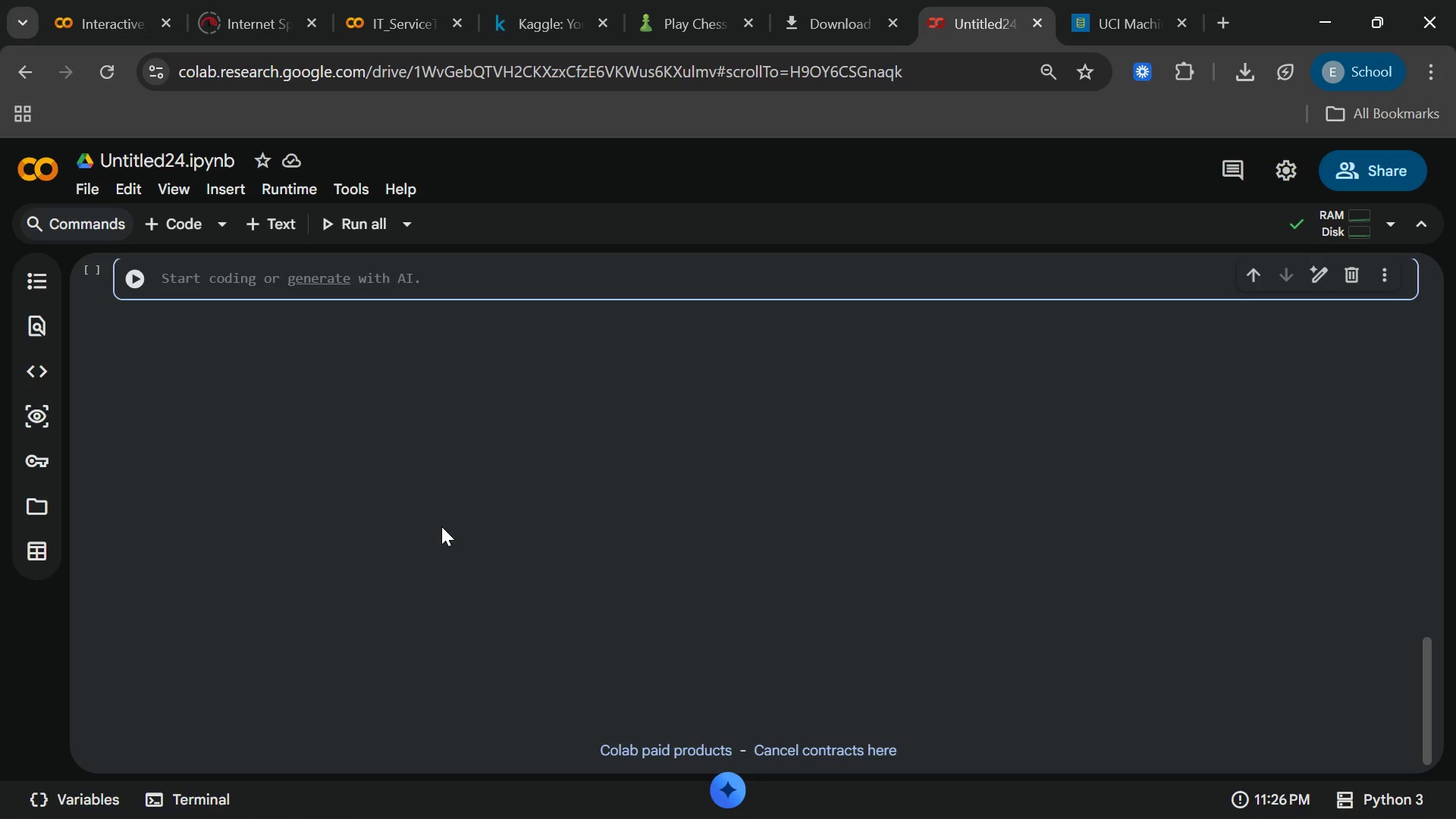 
wait(5.43)
 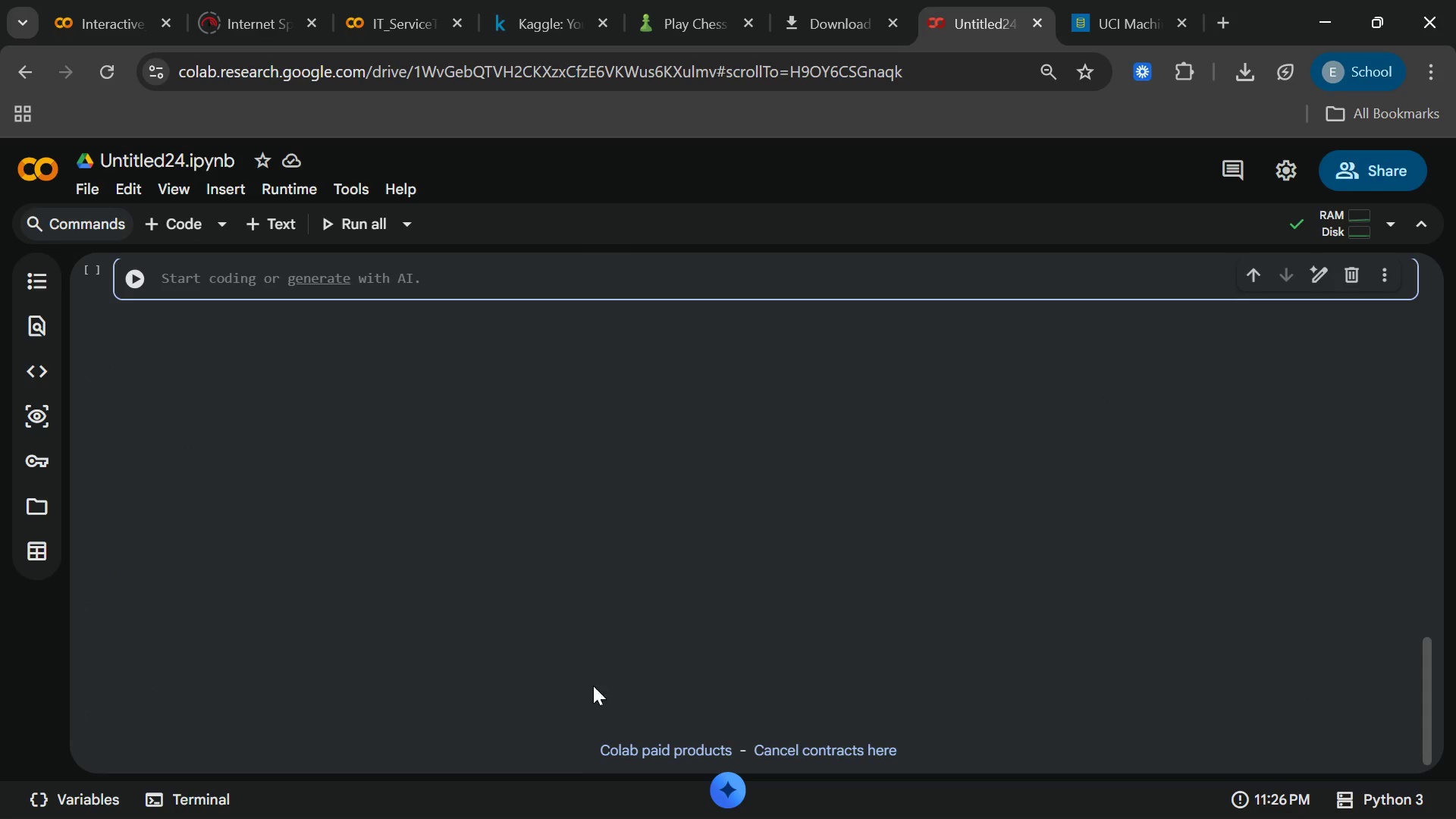 
left_click([221, 288])
 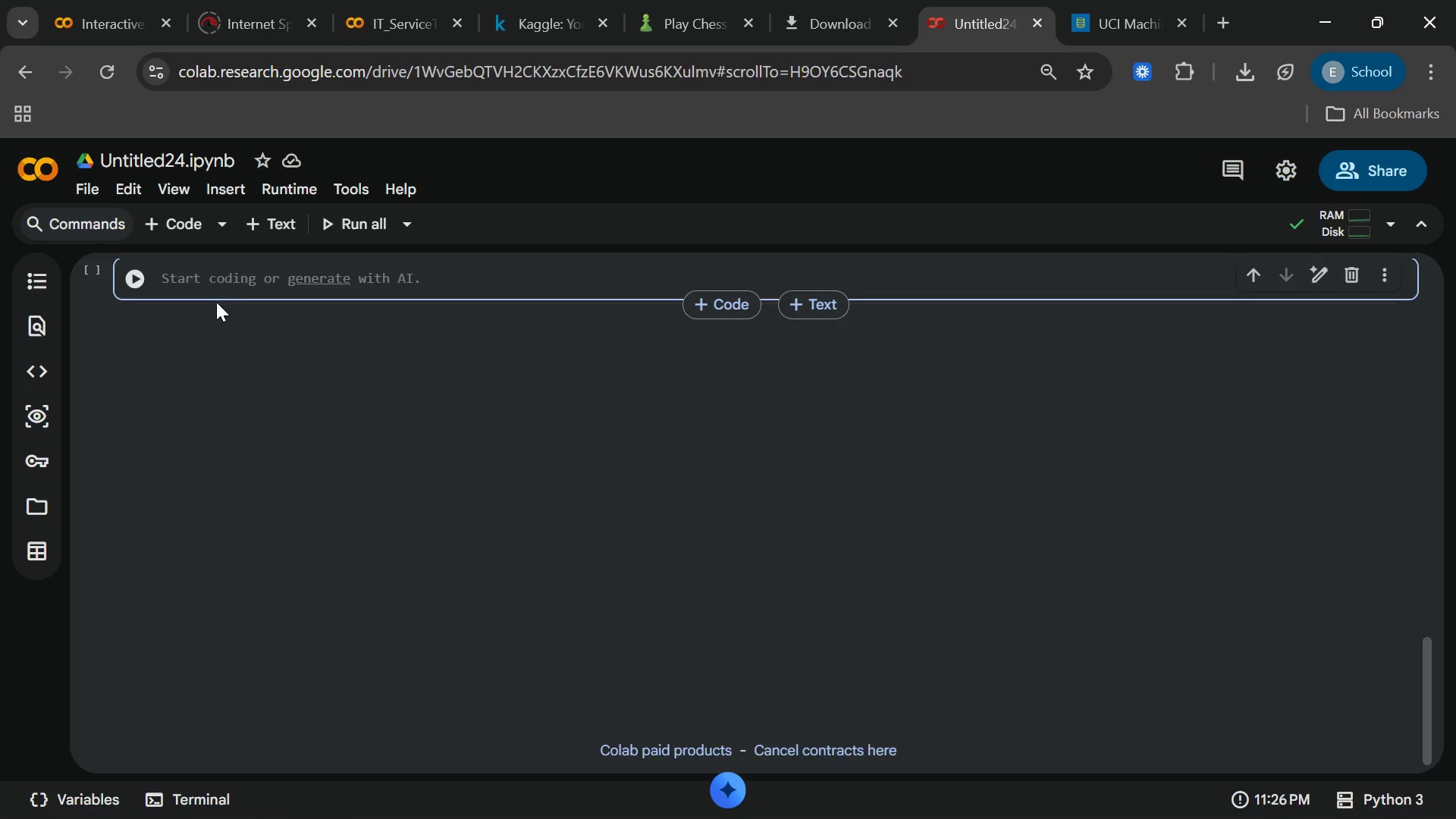 
scroll: coordinate [216, 302], scroll_direction: up, amount: 3.0
 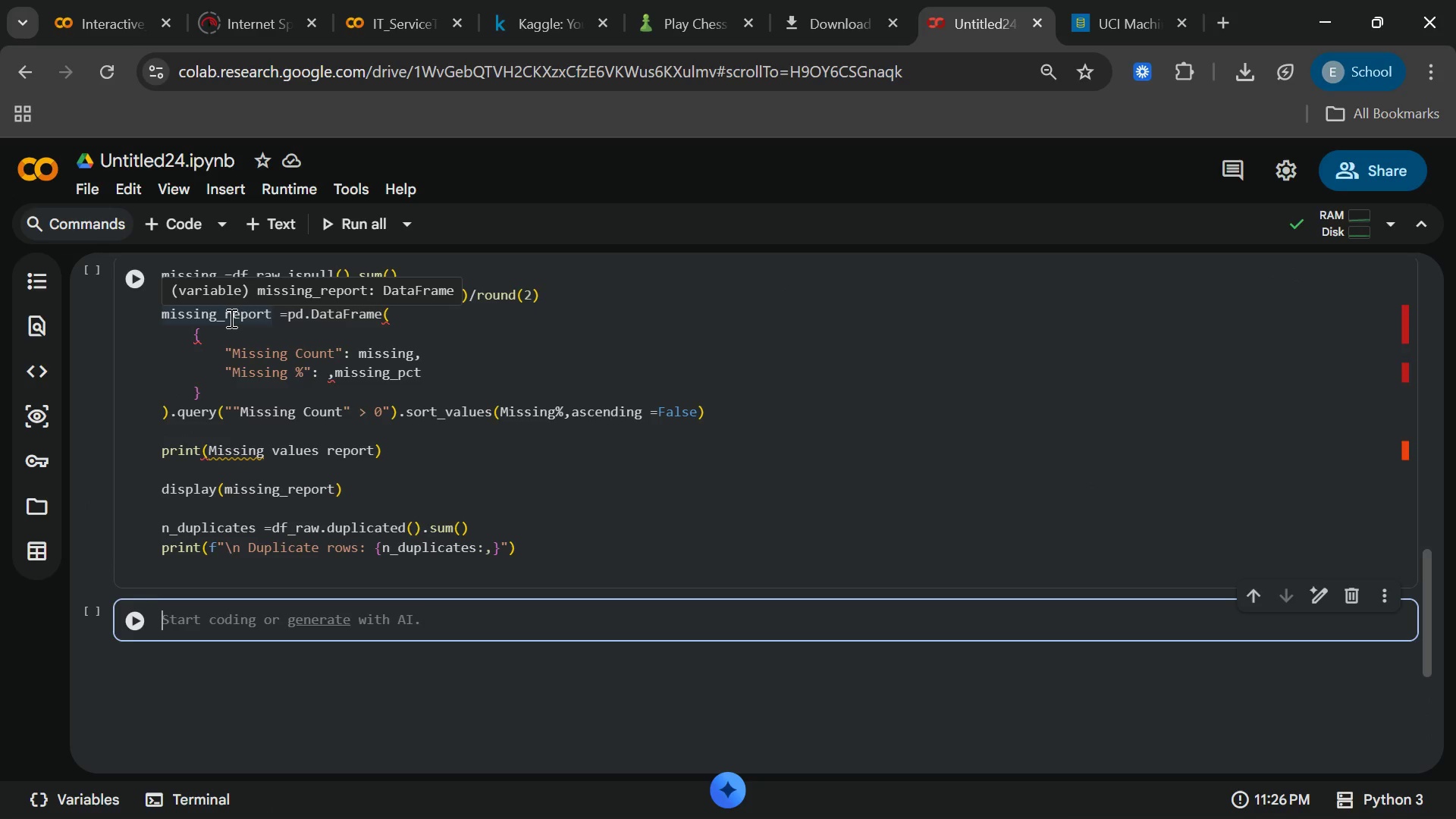 
type(n_duplicate)
 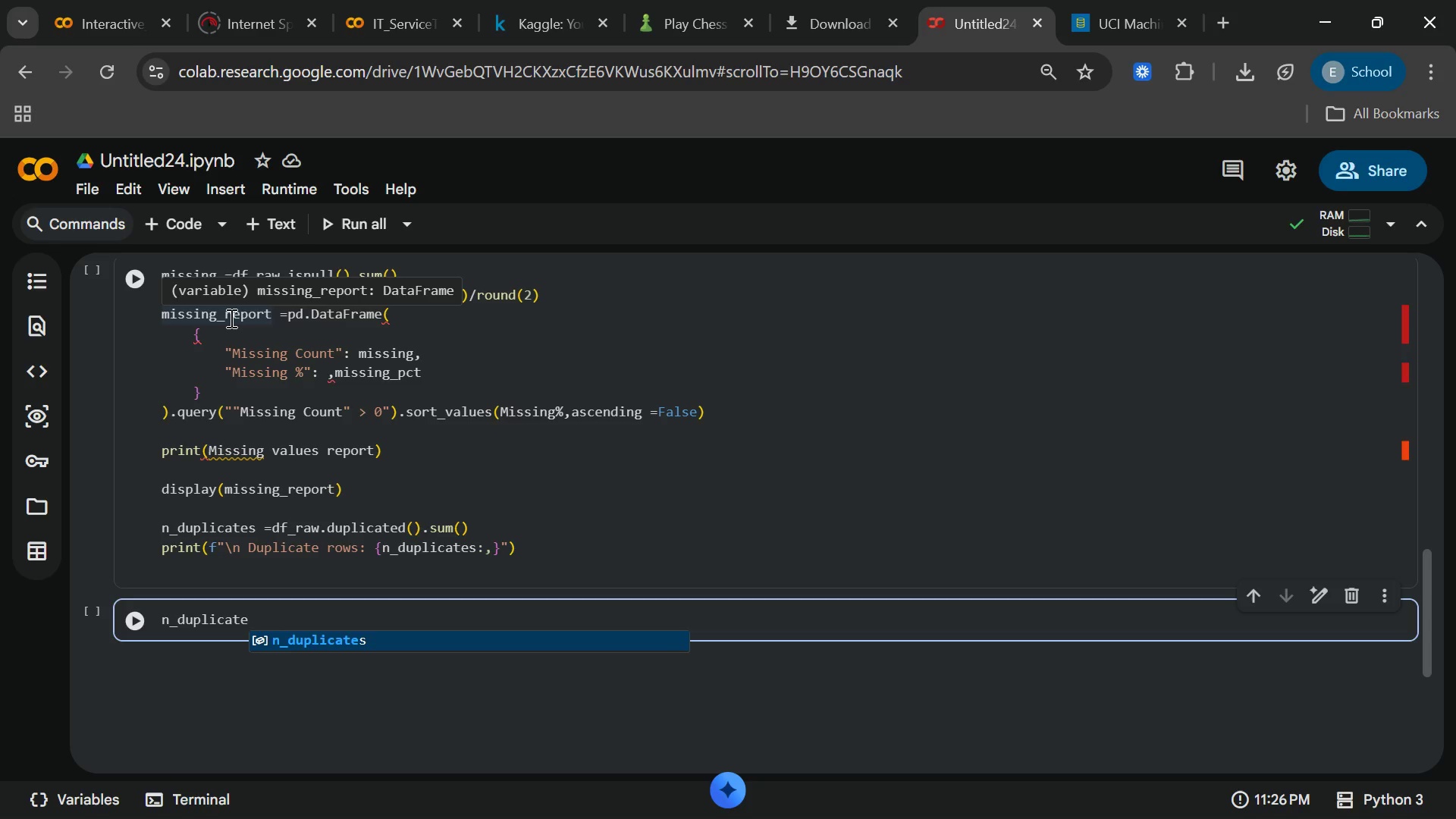 
key(Enter)
 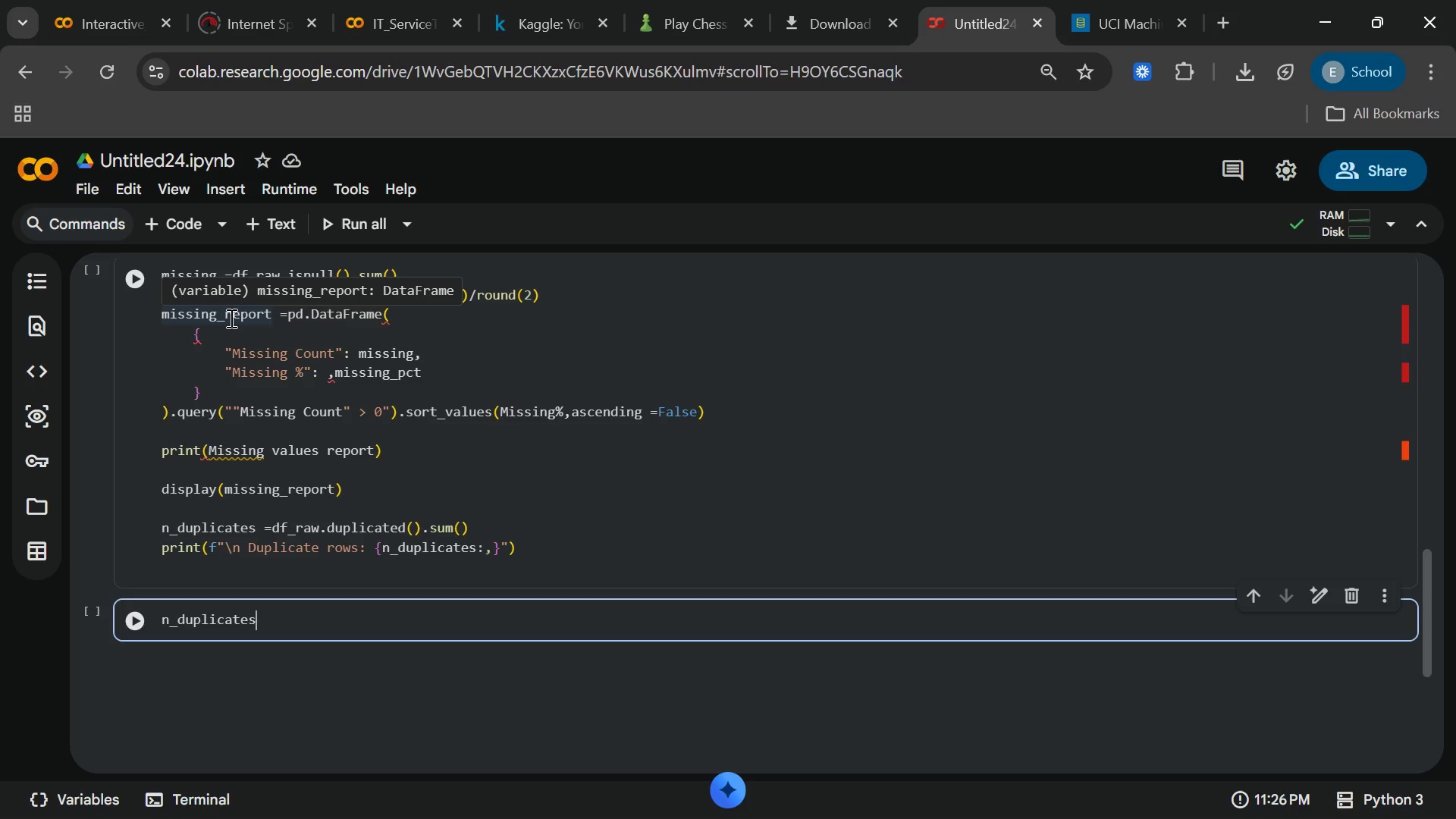 
type(=df_raw.duplicated)
 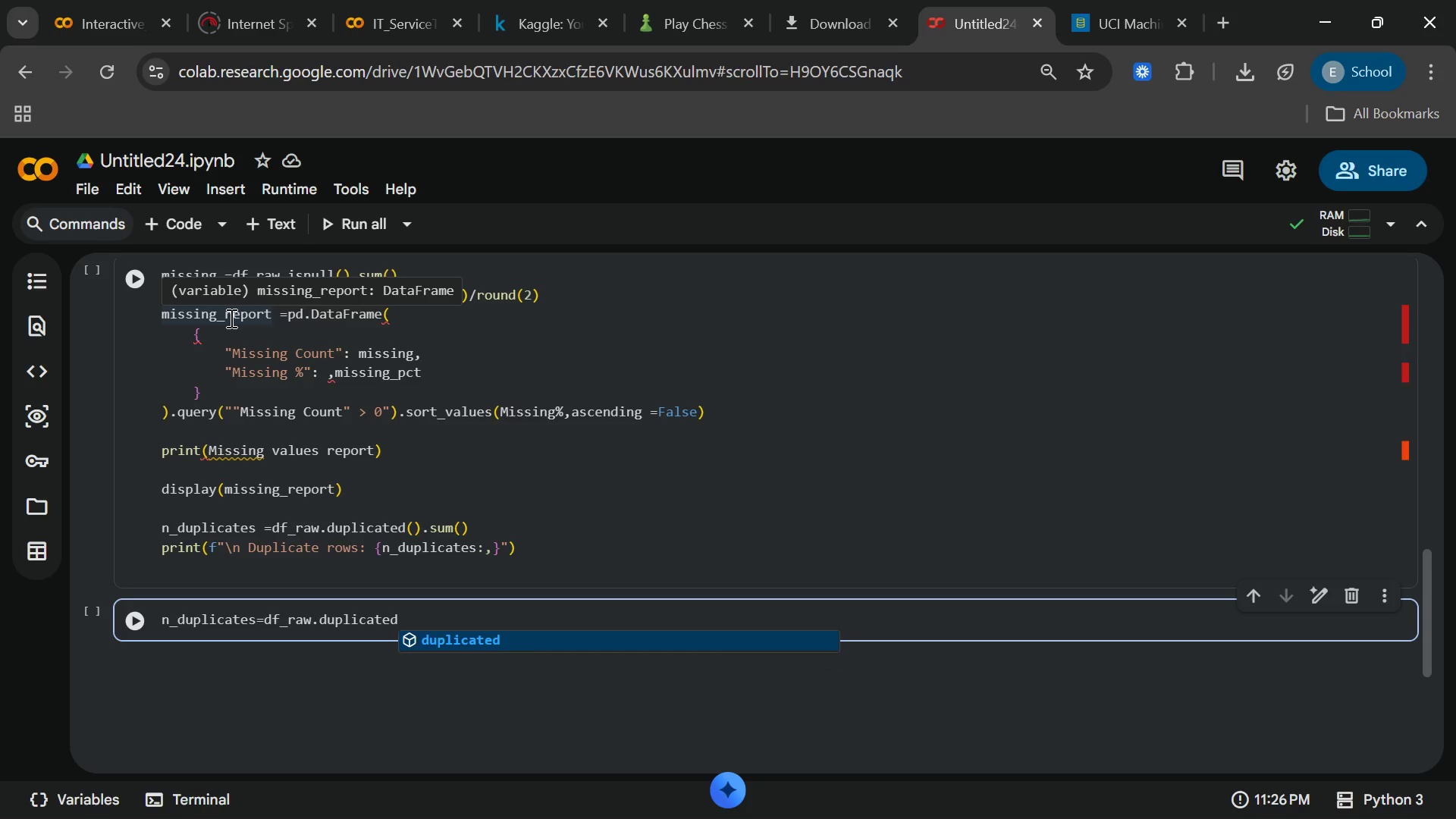 
key(Enter)
 